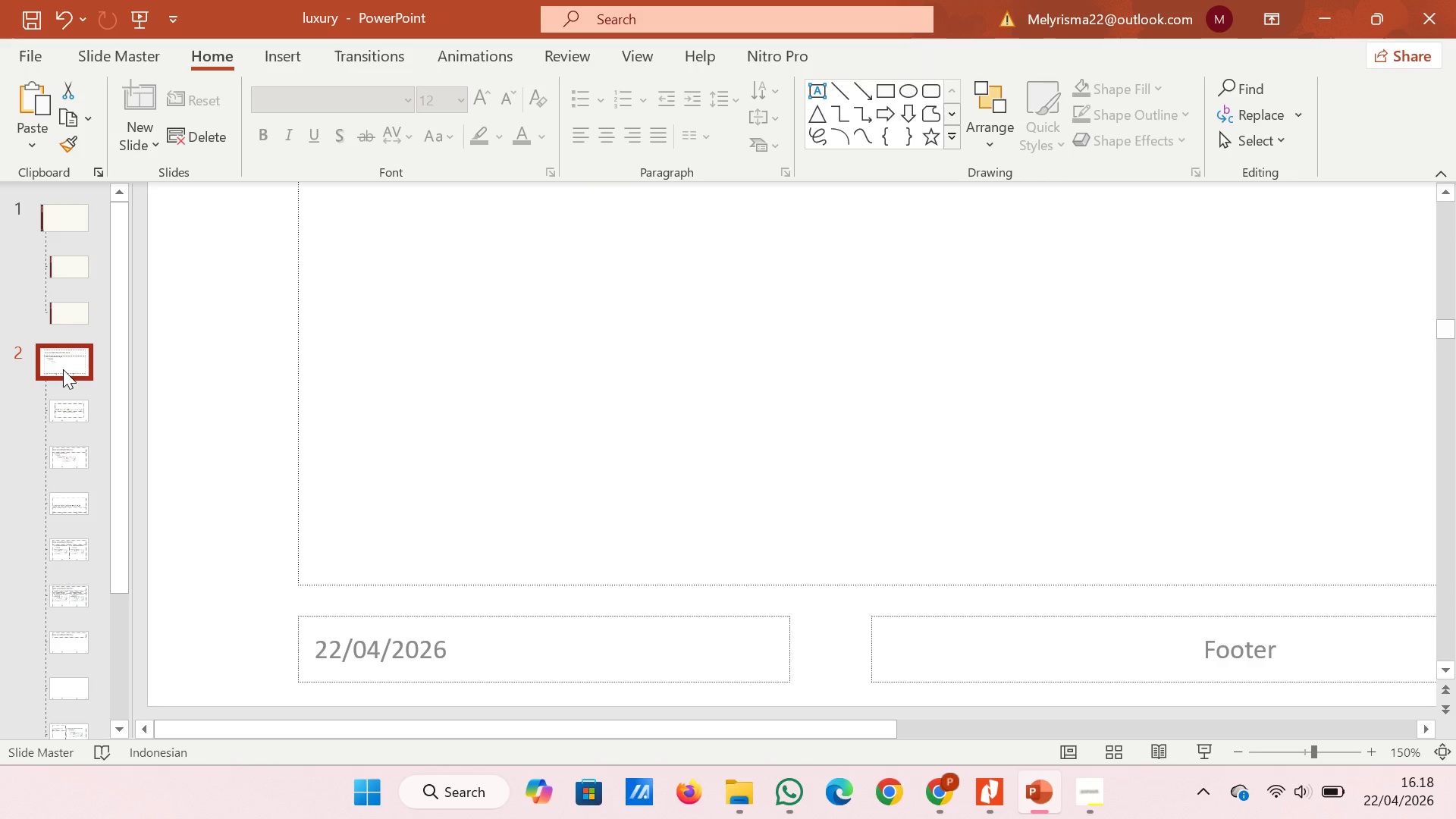 
right_click([63, 369])
 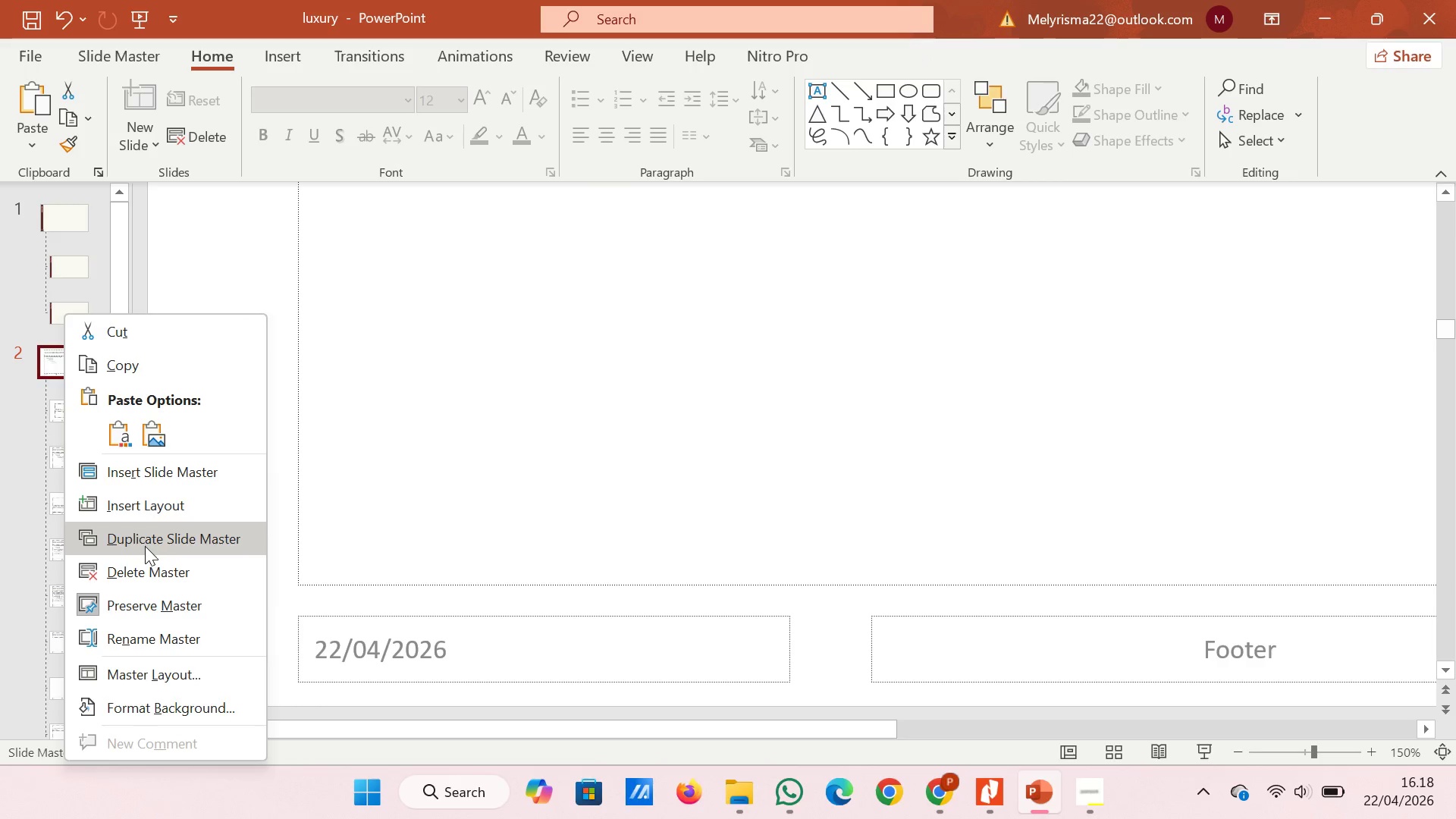 
left_click([150, 566])
 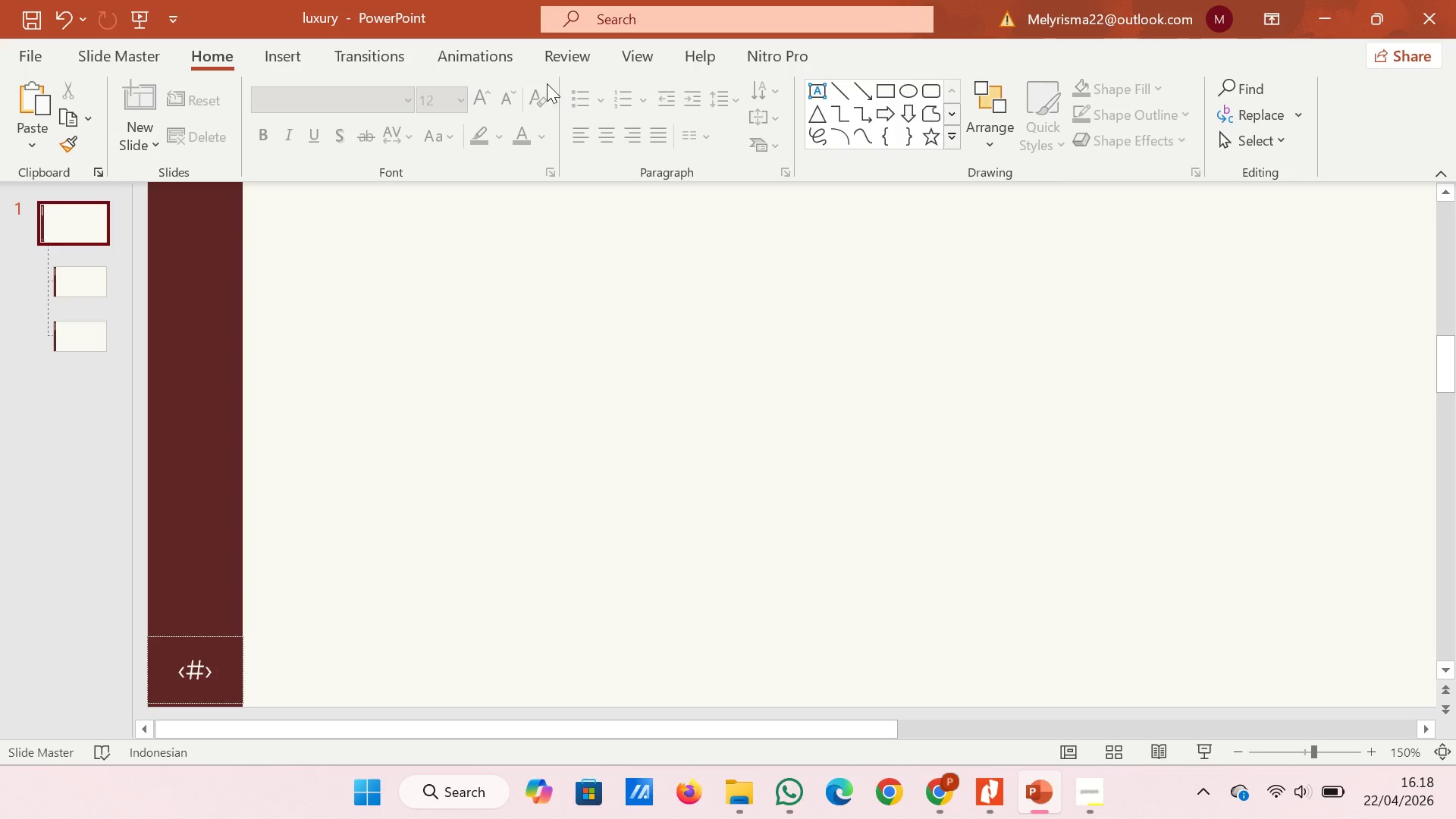 
left_click([641, 64])
 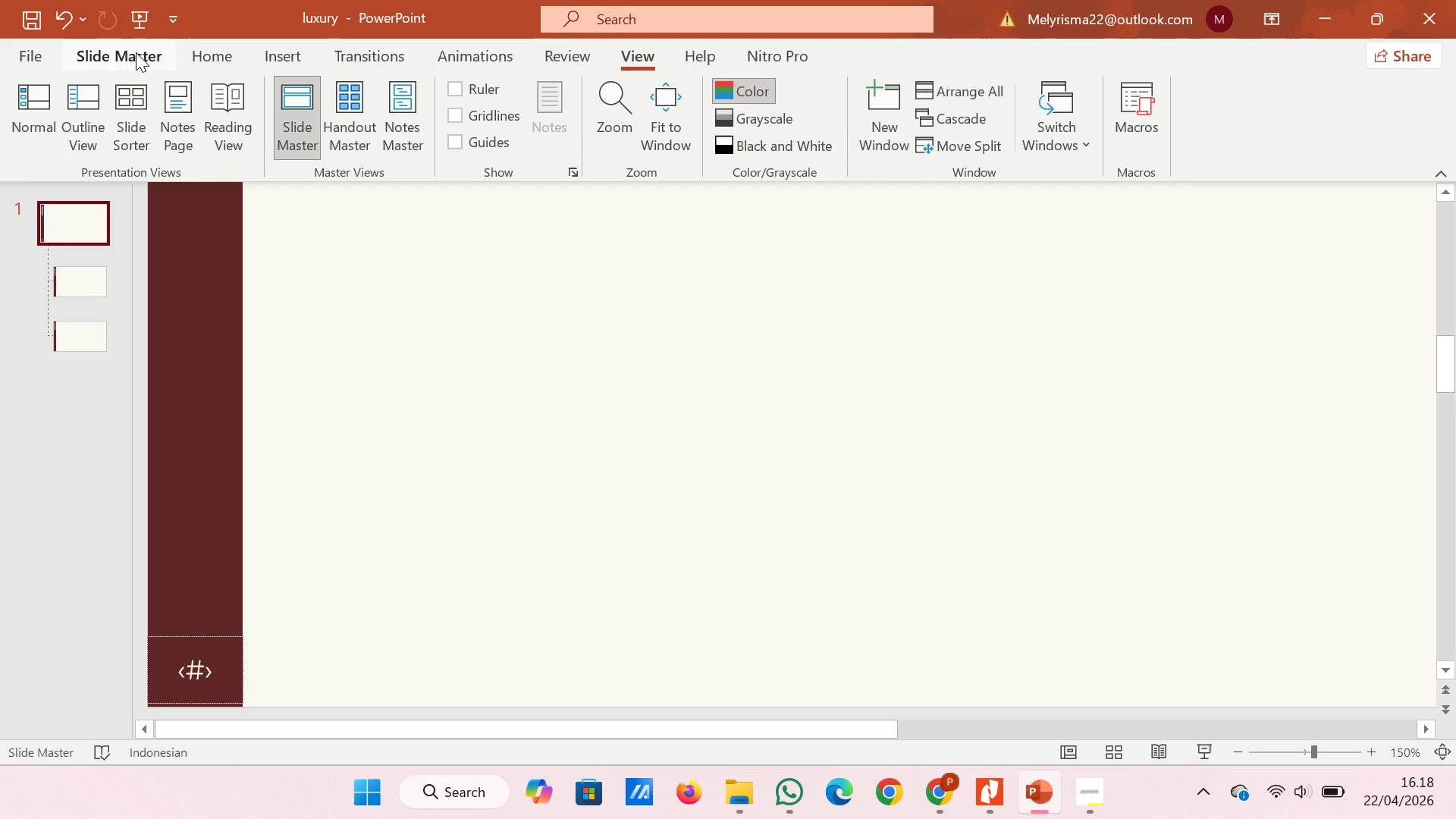 
left_click([134, 50])
 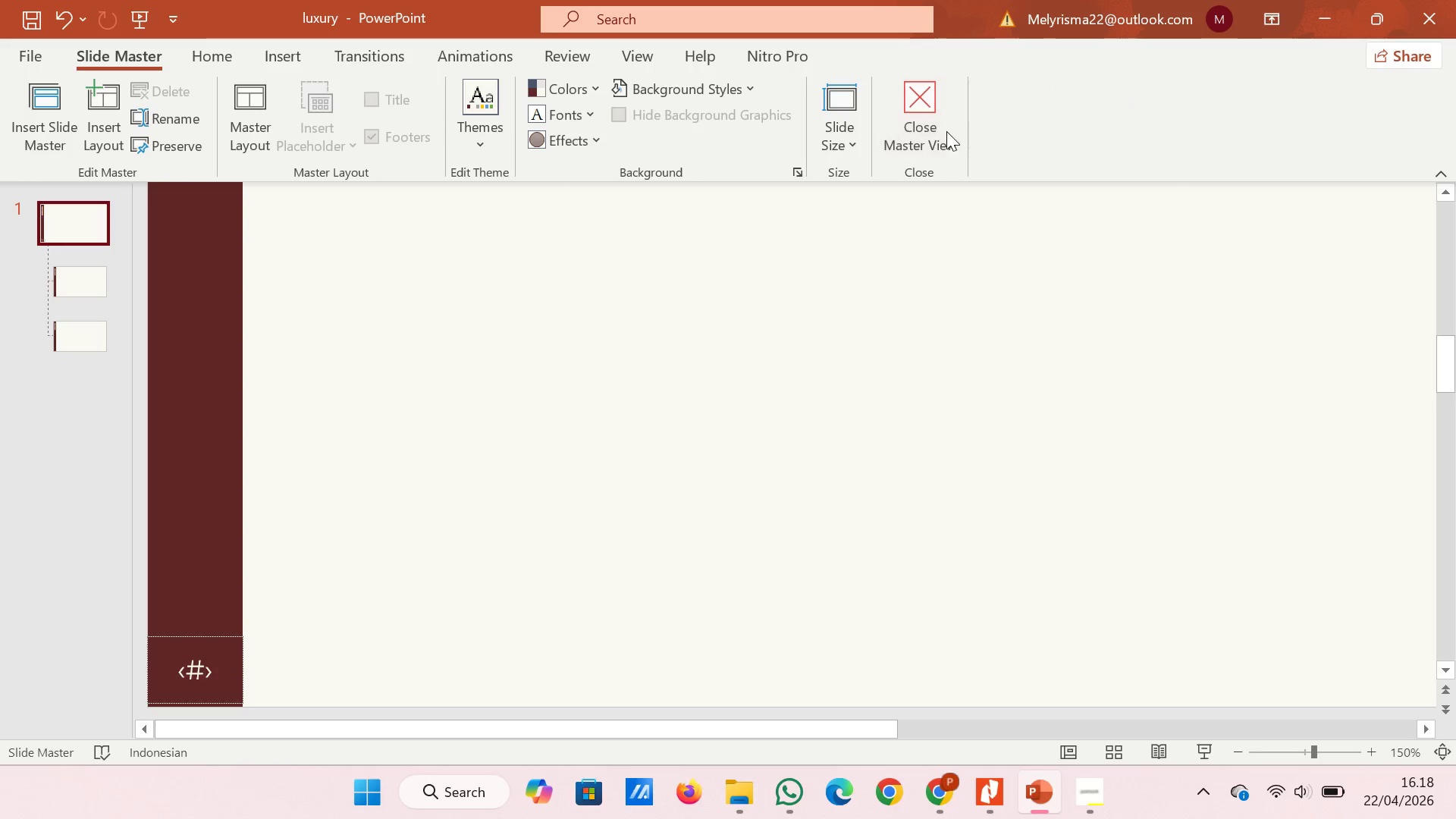 
left_click([924, 131])
 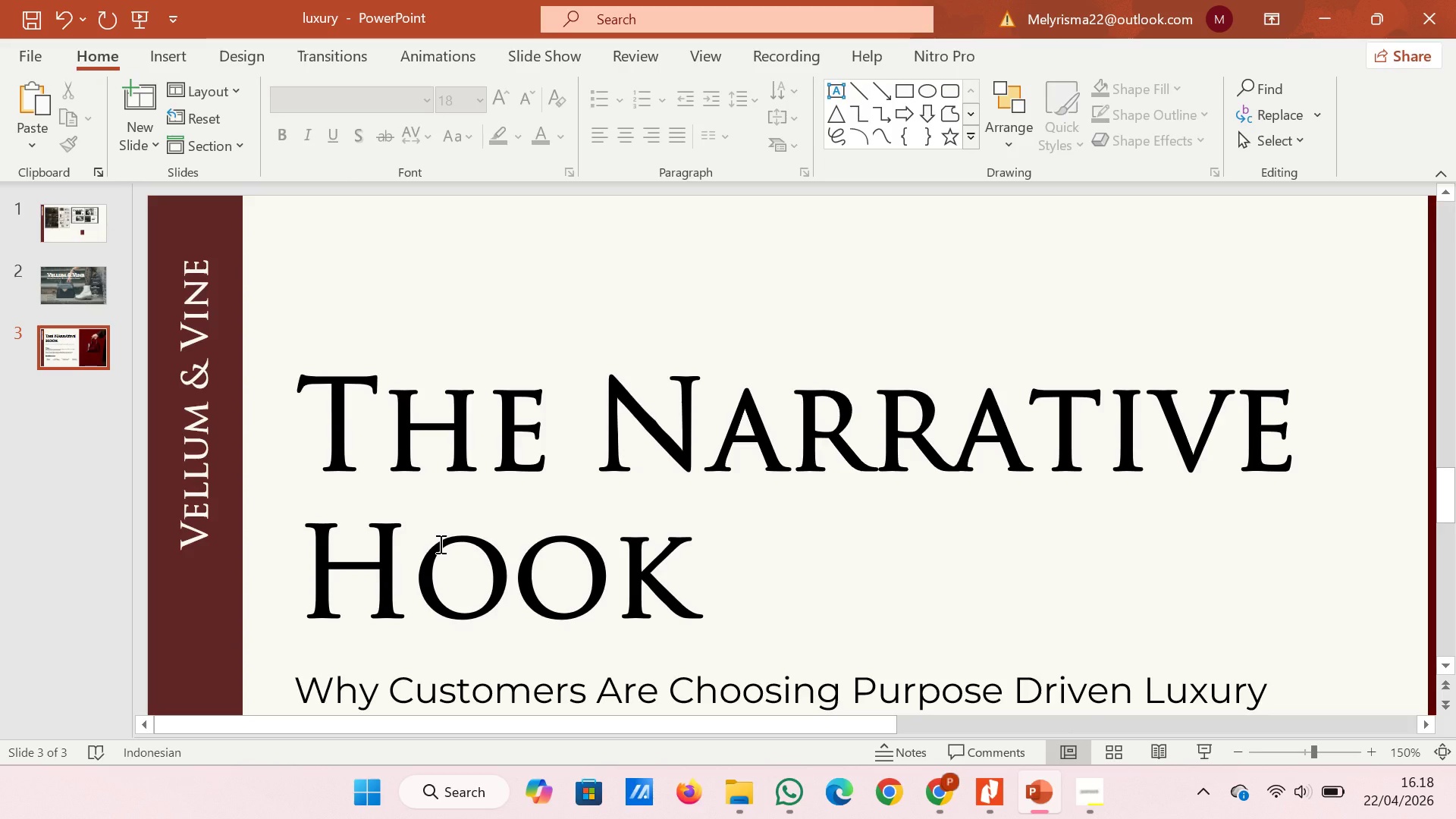 
hold_key(key=ControlLeft, duration=0.84)
scroll: coordinate [439, 544], scroll_direction: down, amount: 6.0
 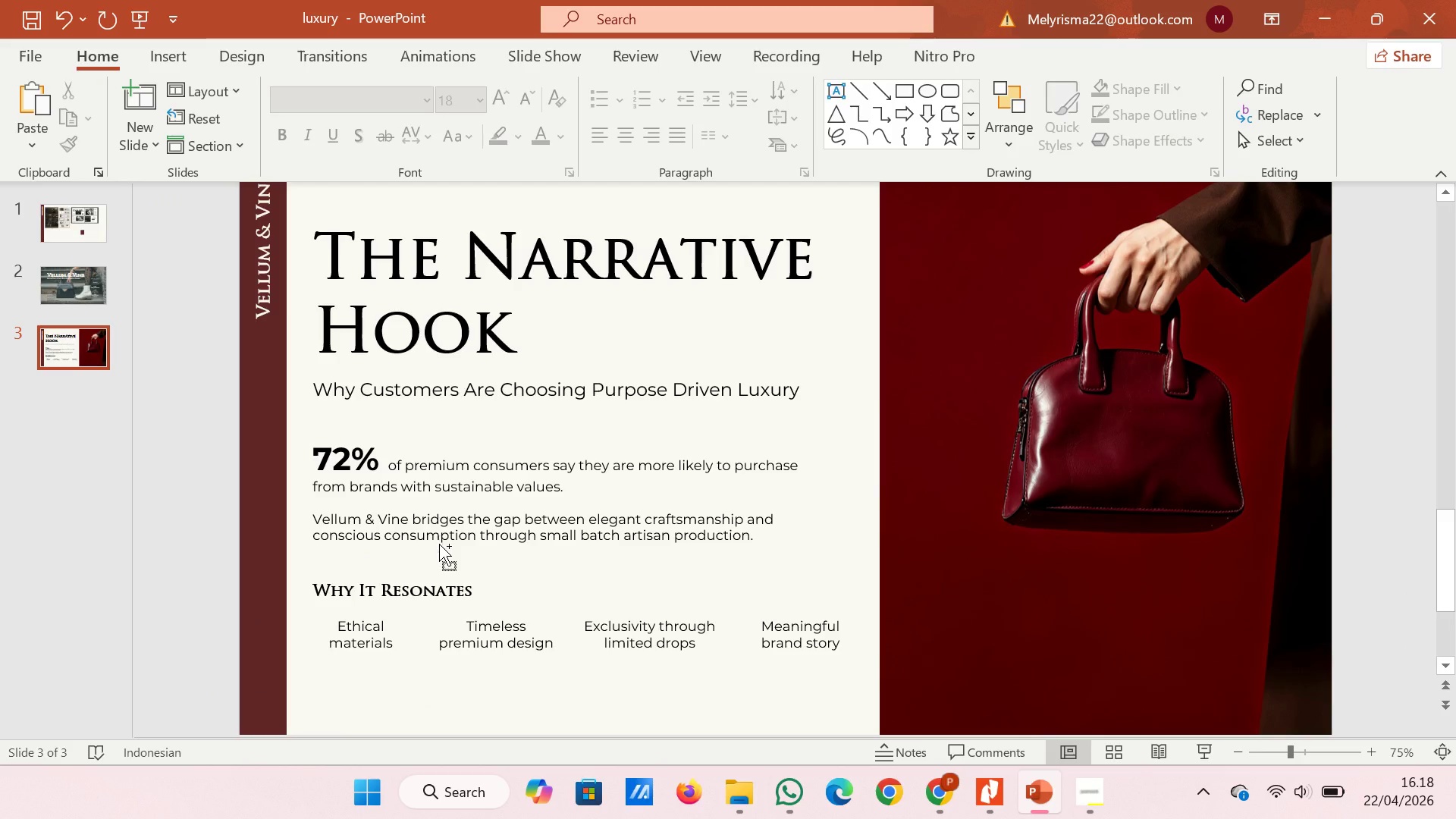 
hold_key(key=ControlLeft, duration=0.58)
 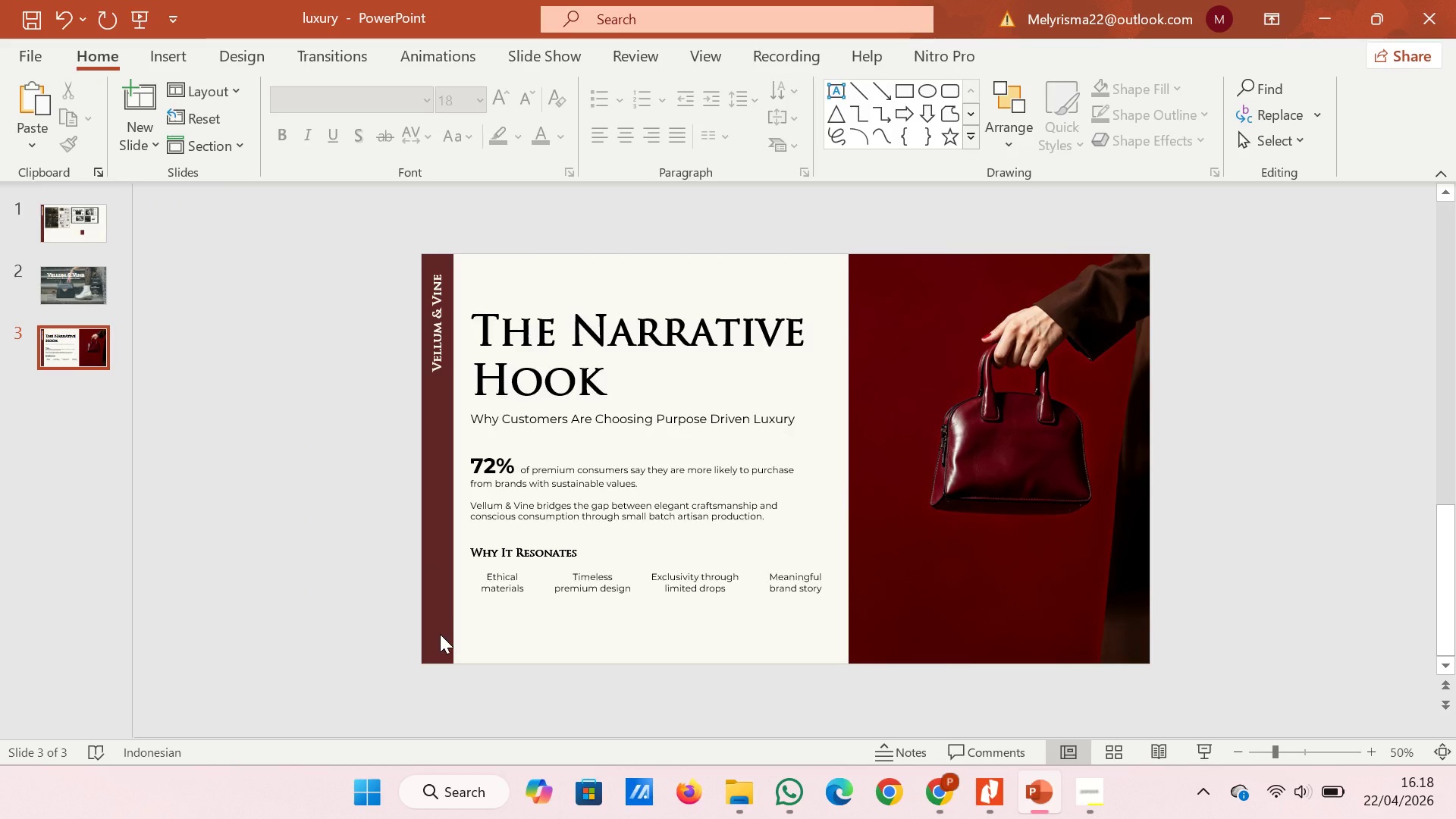 
left_click([440, 634])
 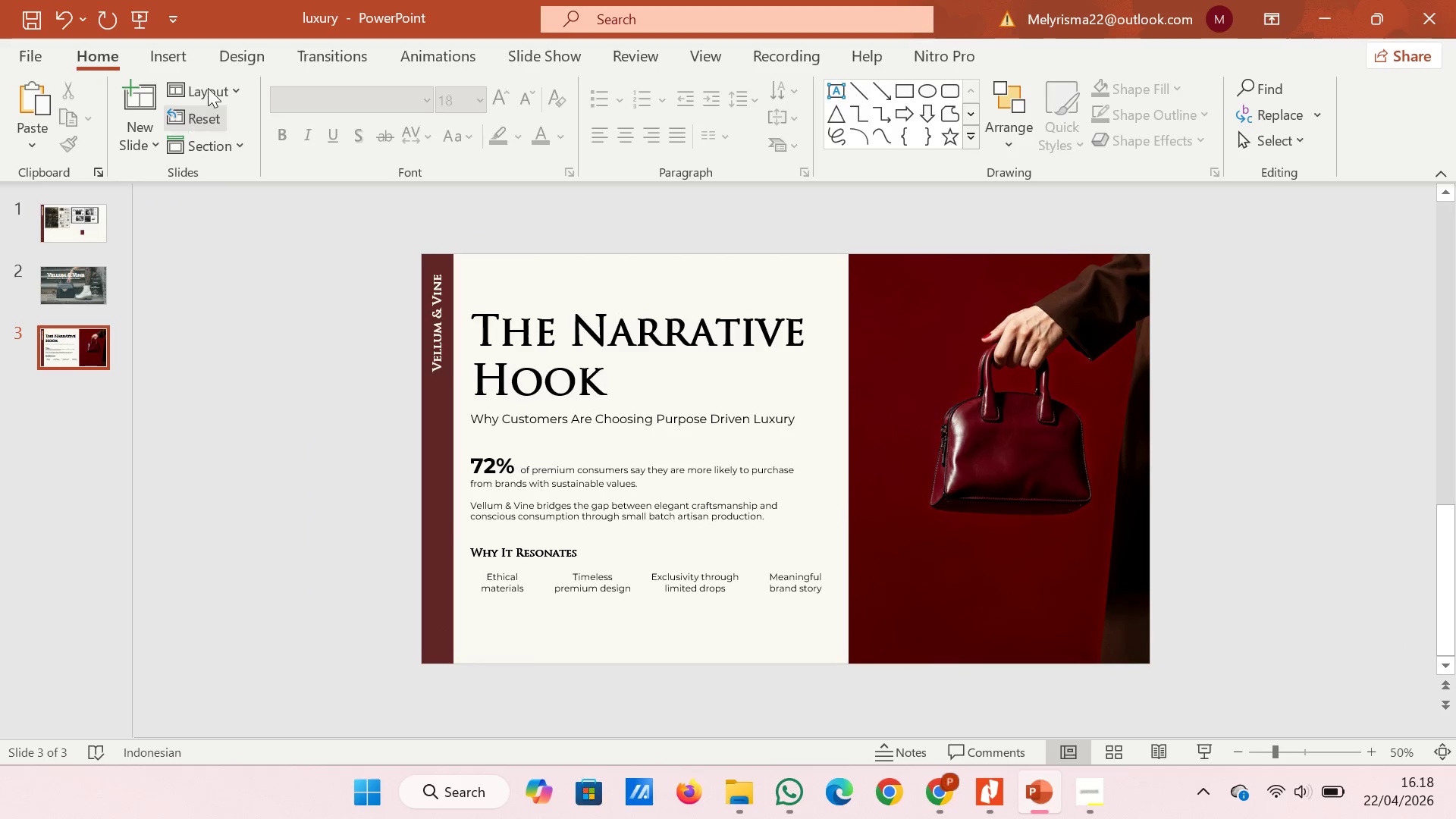 
left_click([212, 81])
 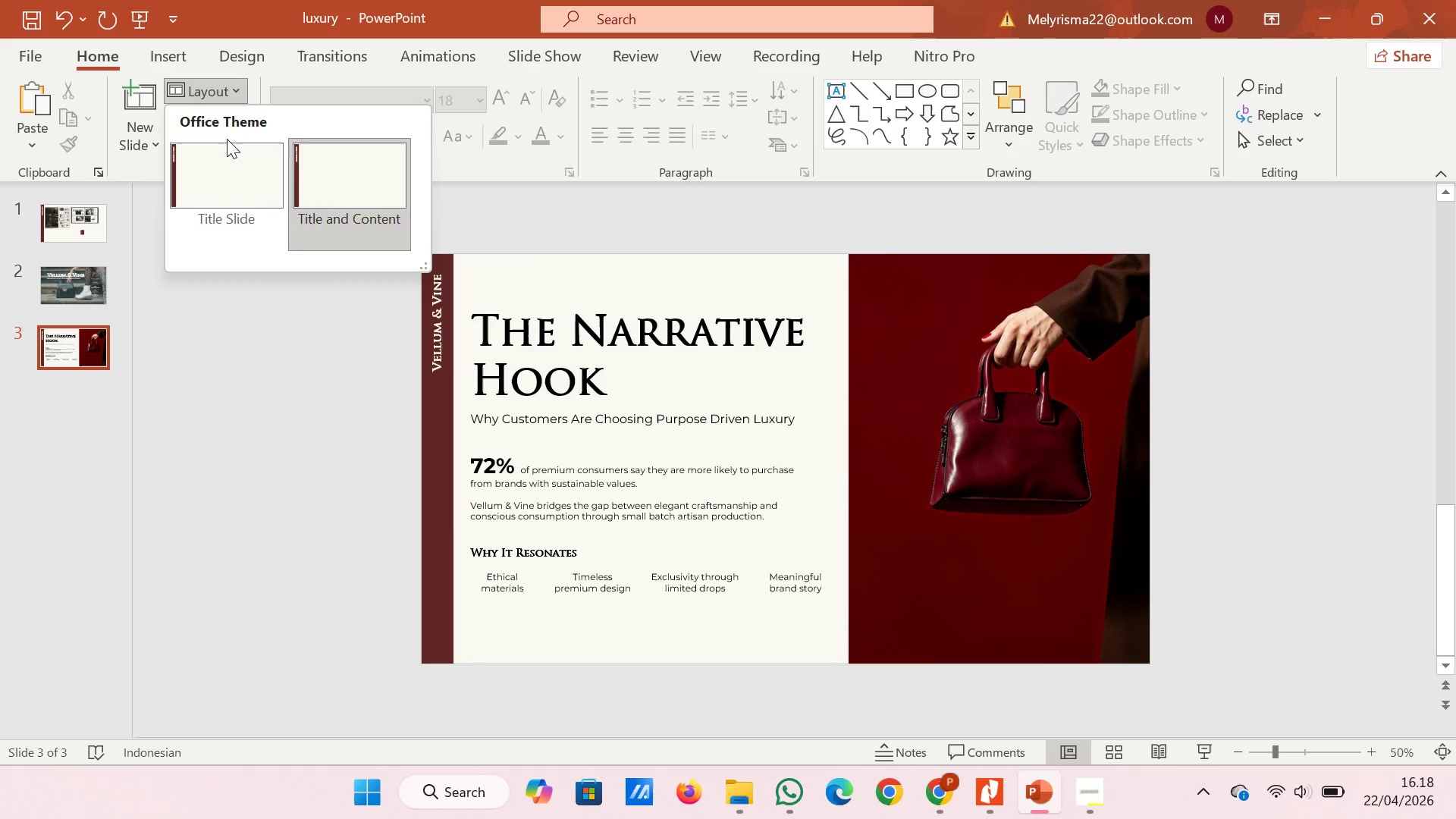 
left_click([239, 164])
 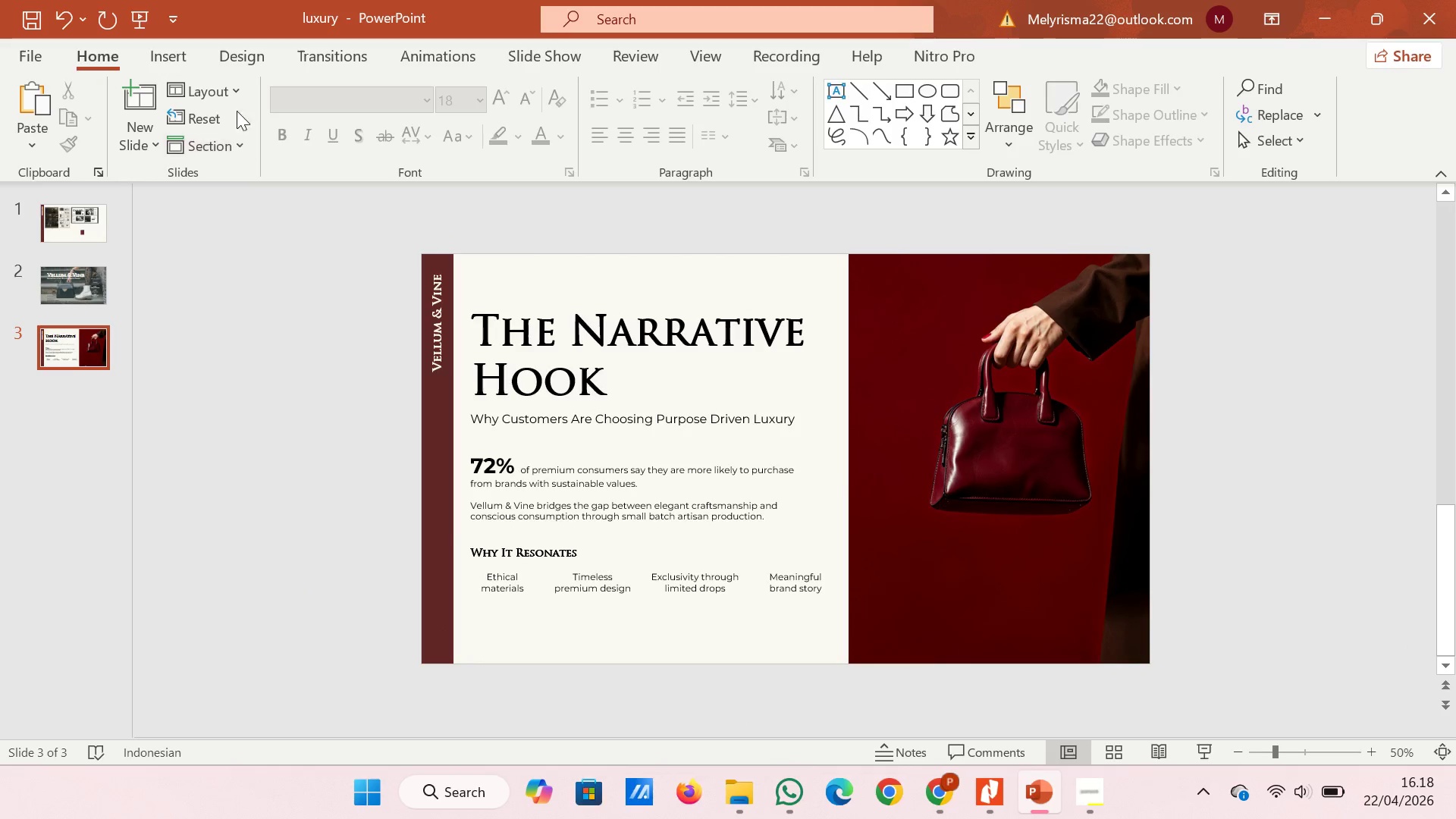 
left_click([227, 79])
 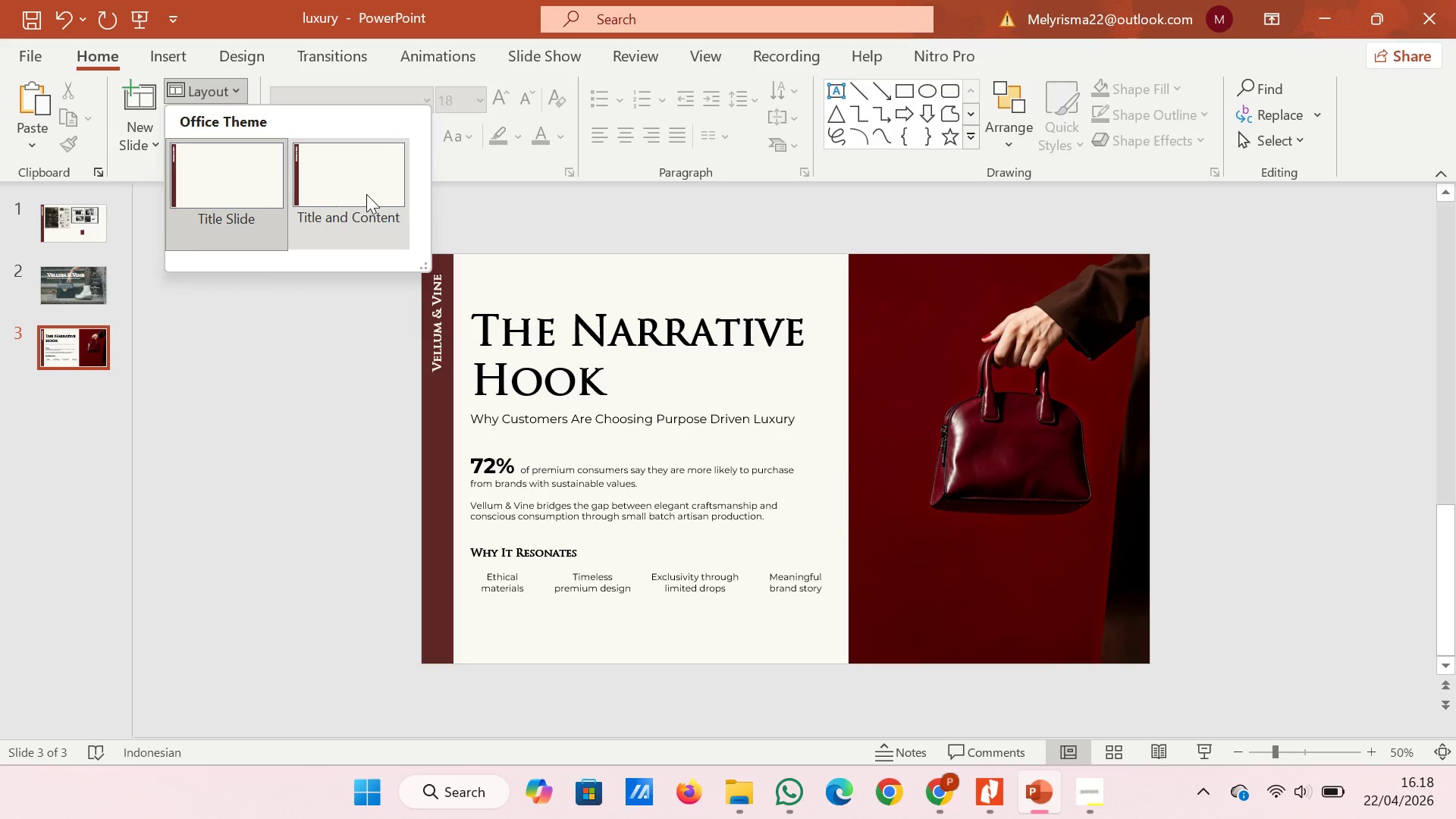 
left_click([366, 194])
 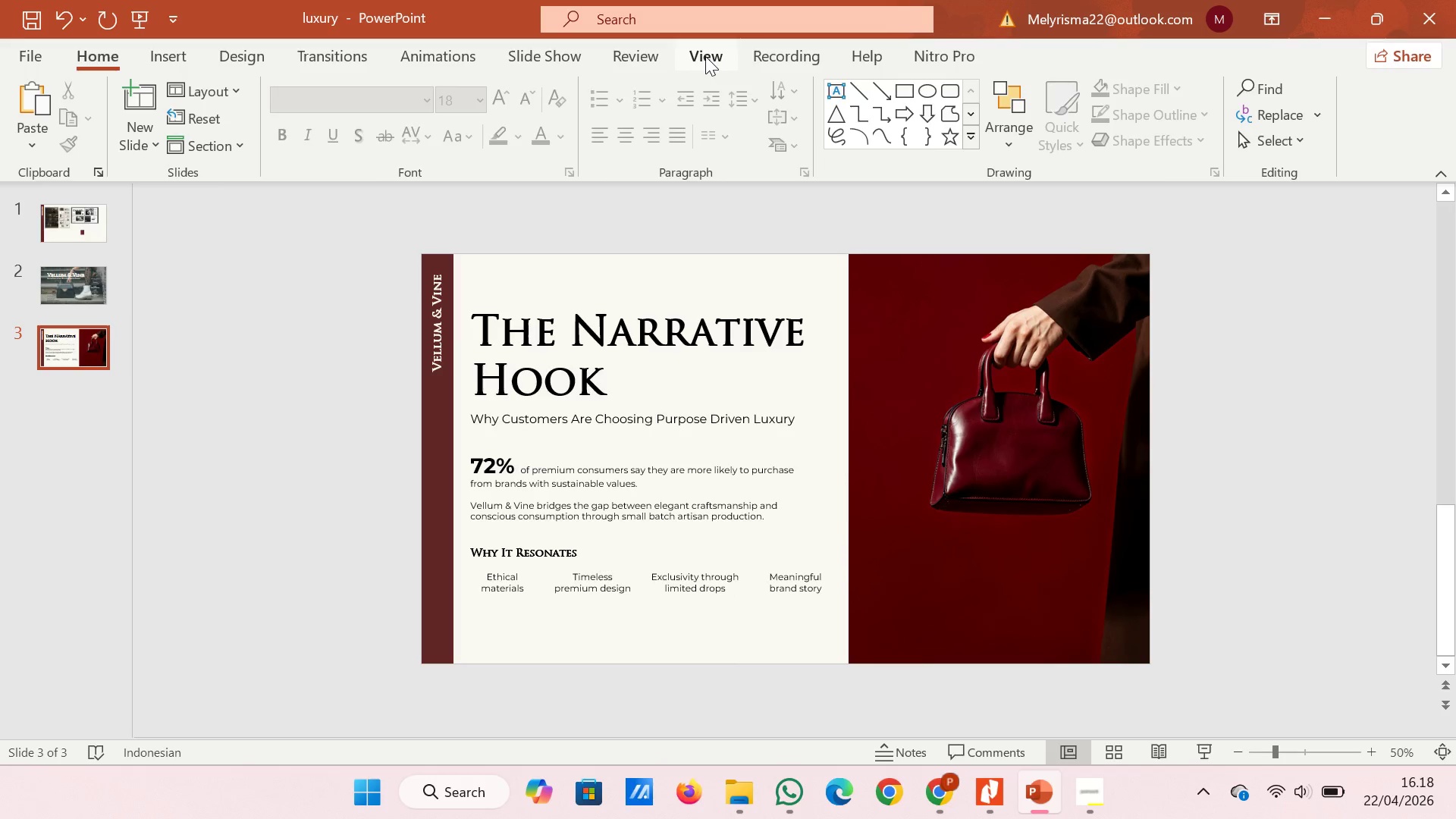 
left_click([299, 93])
 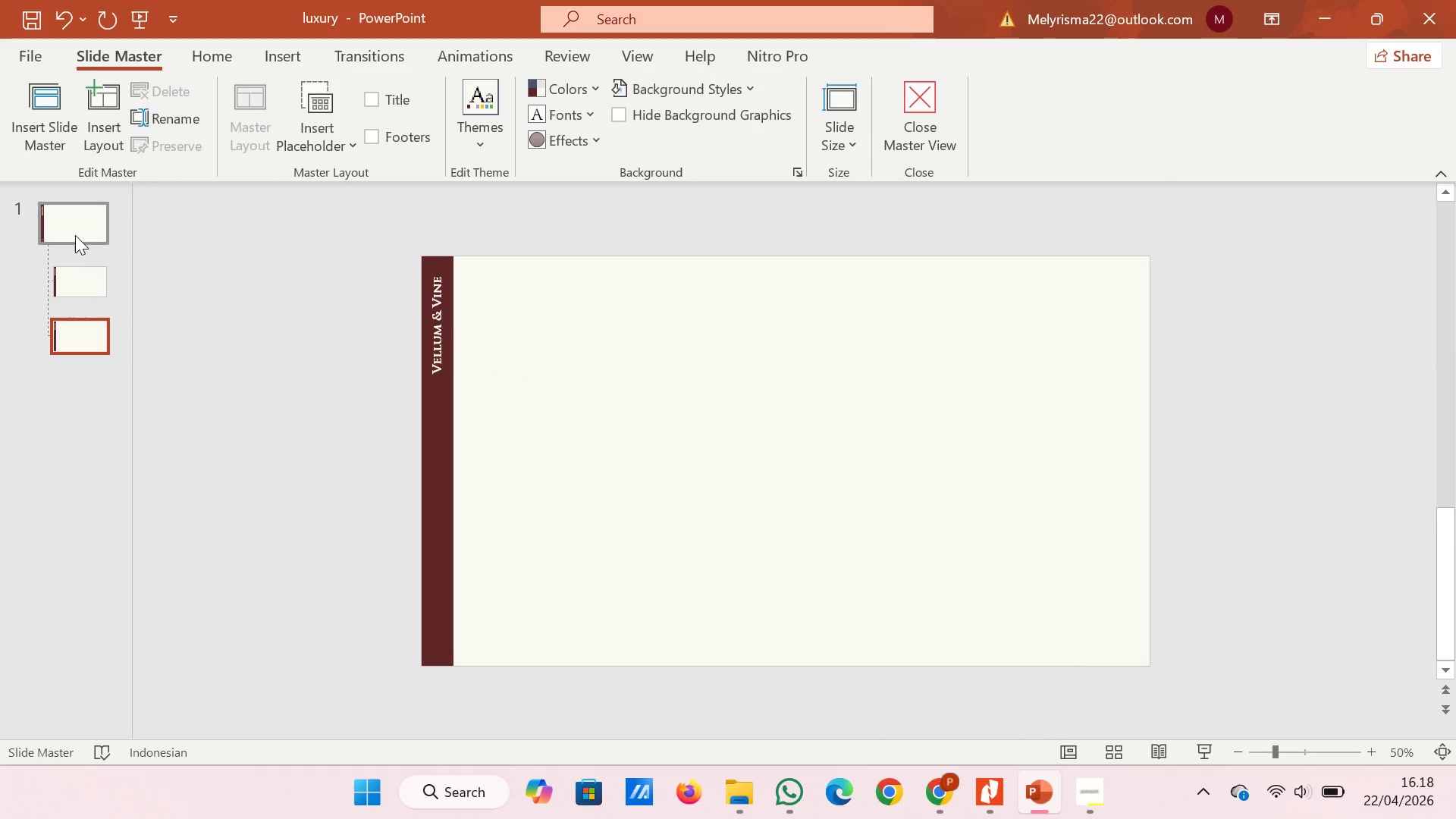 
left_click([75, 235])
 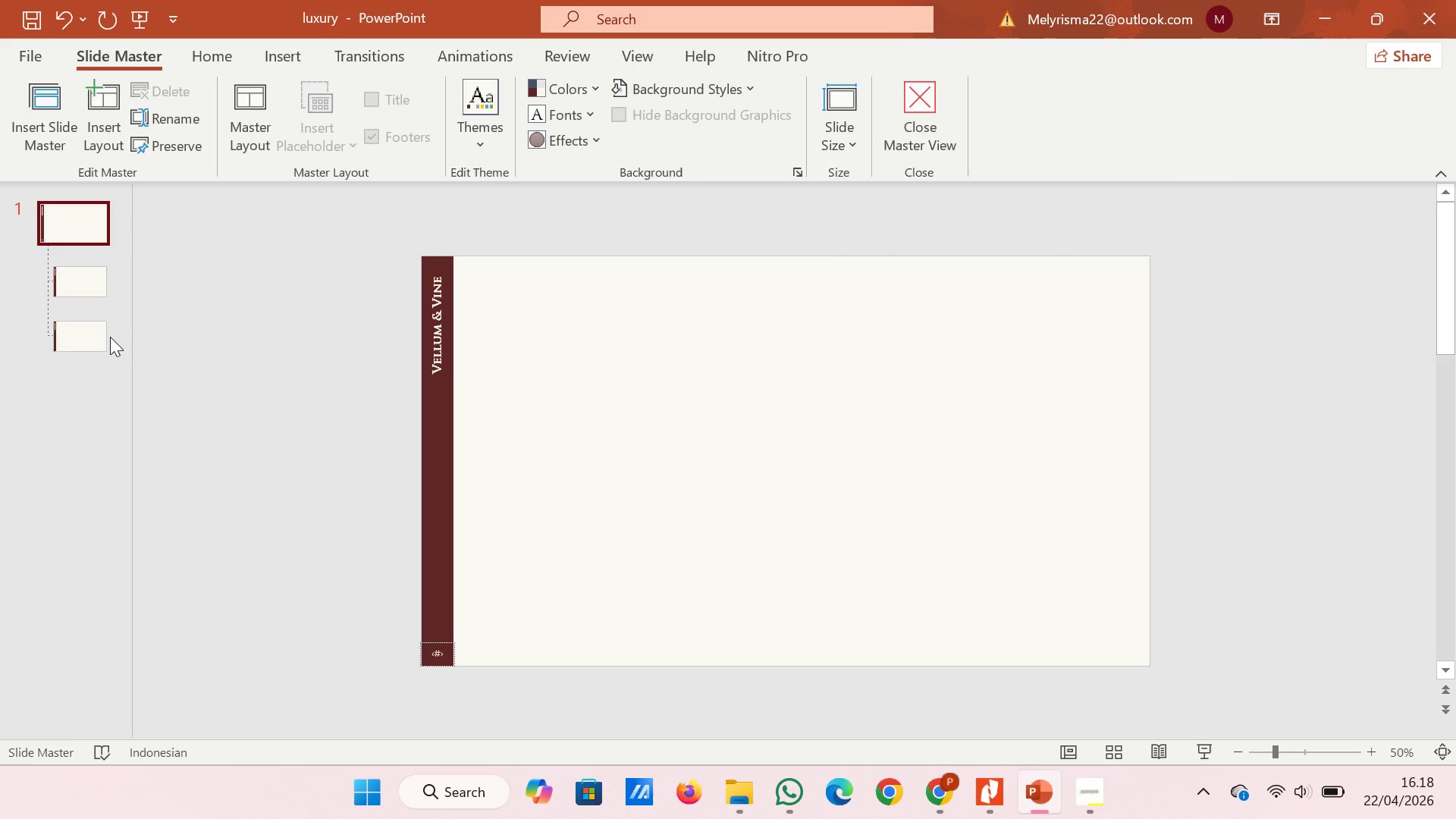 
left_click([86, 279])
 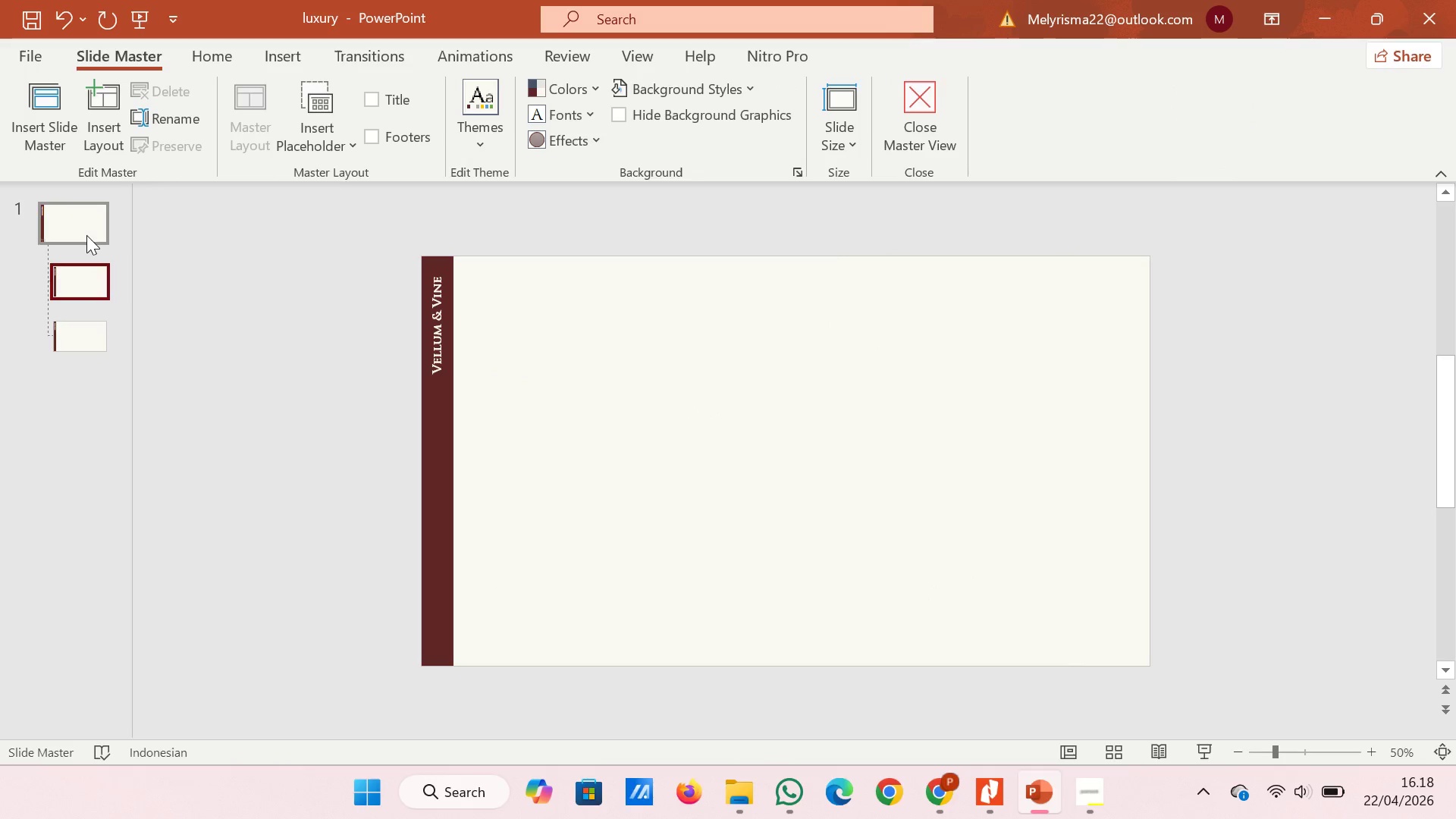 
left_click([86, 235])
 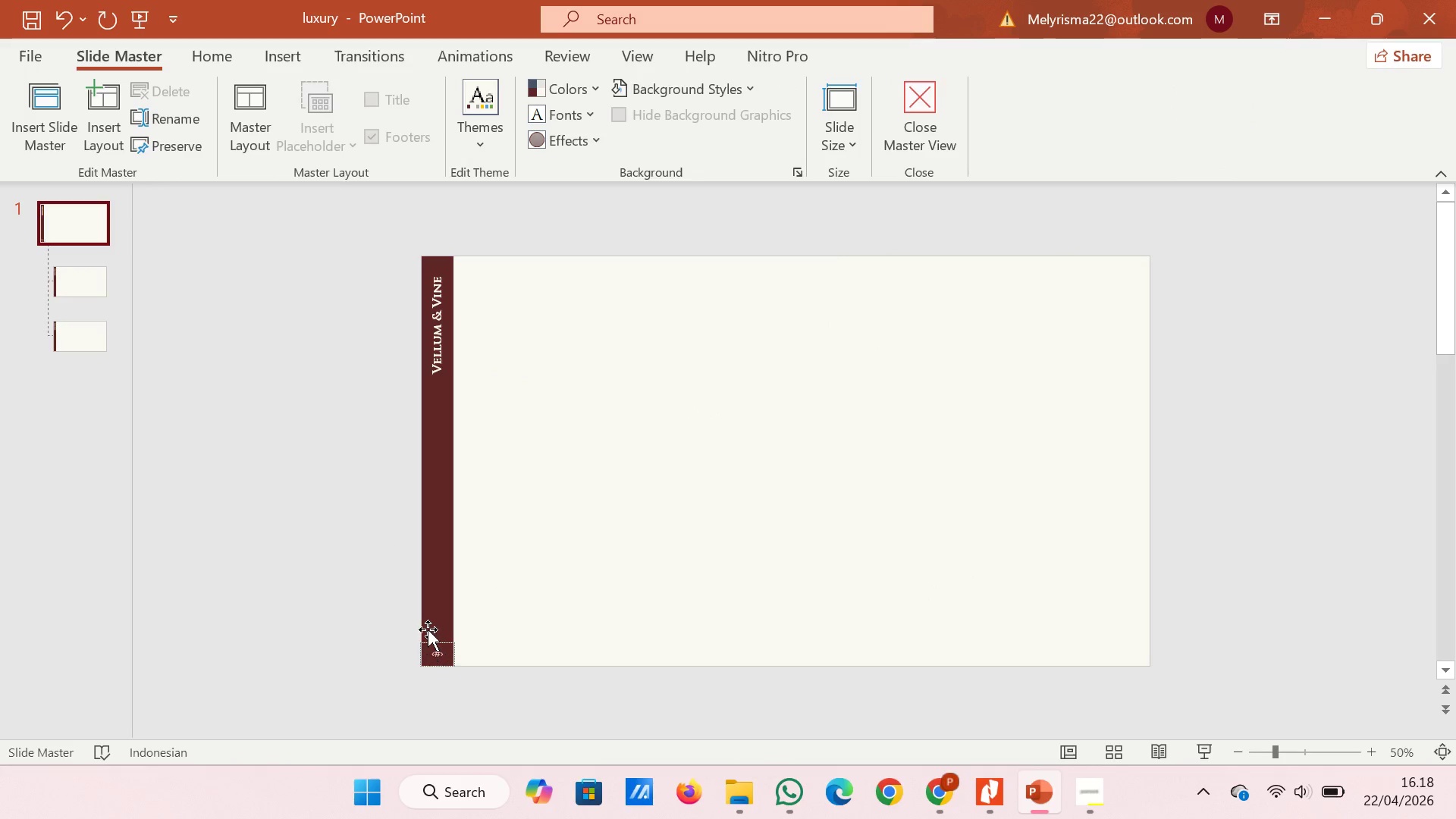 
left_click([428, 623])
 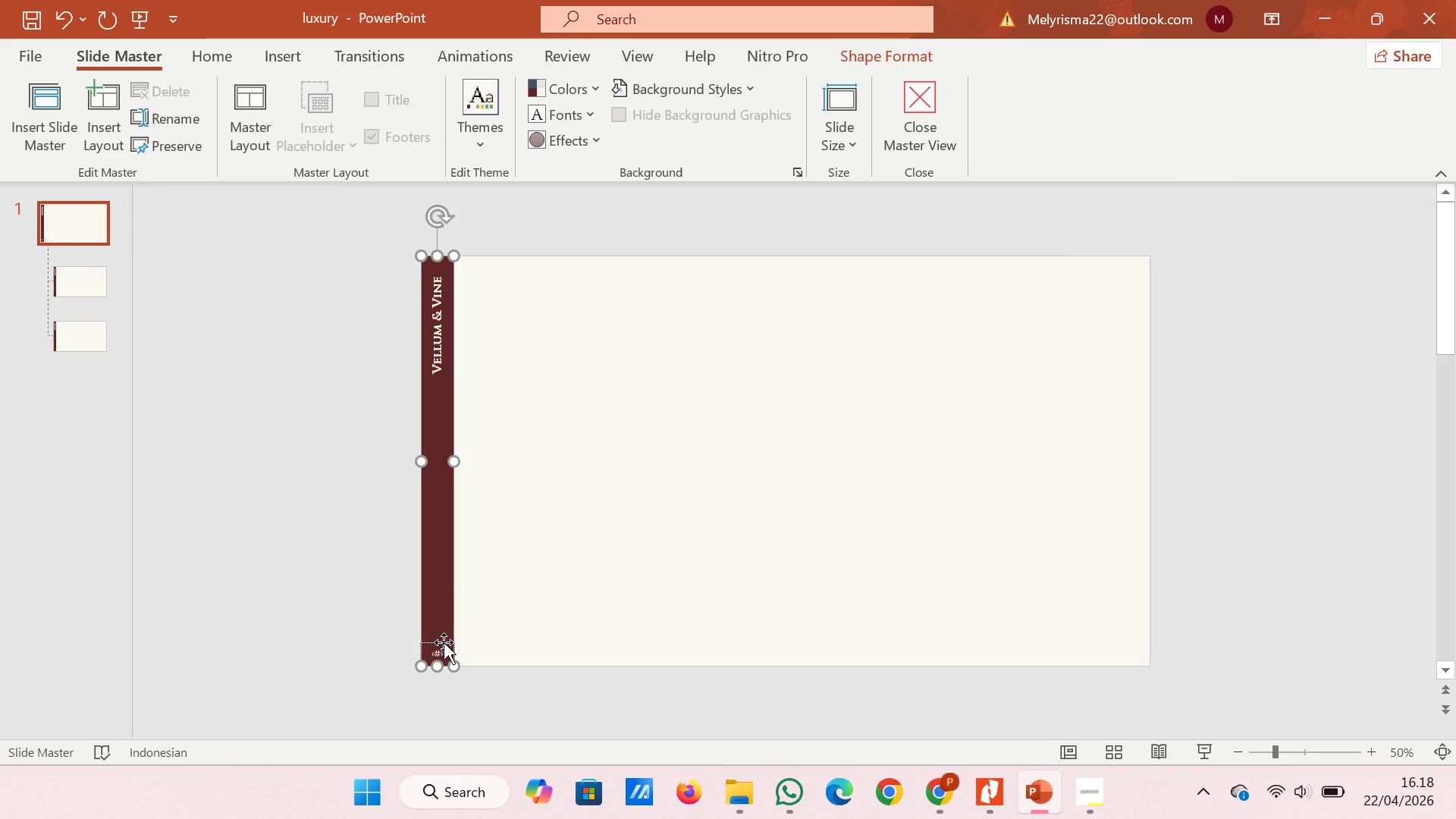 
left_click([443, 642])
 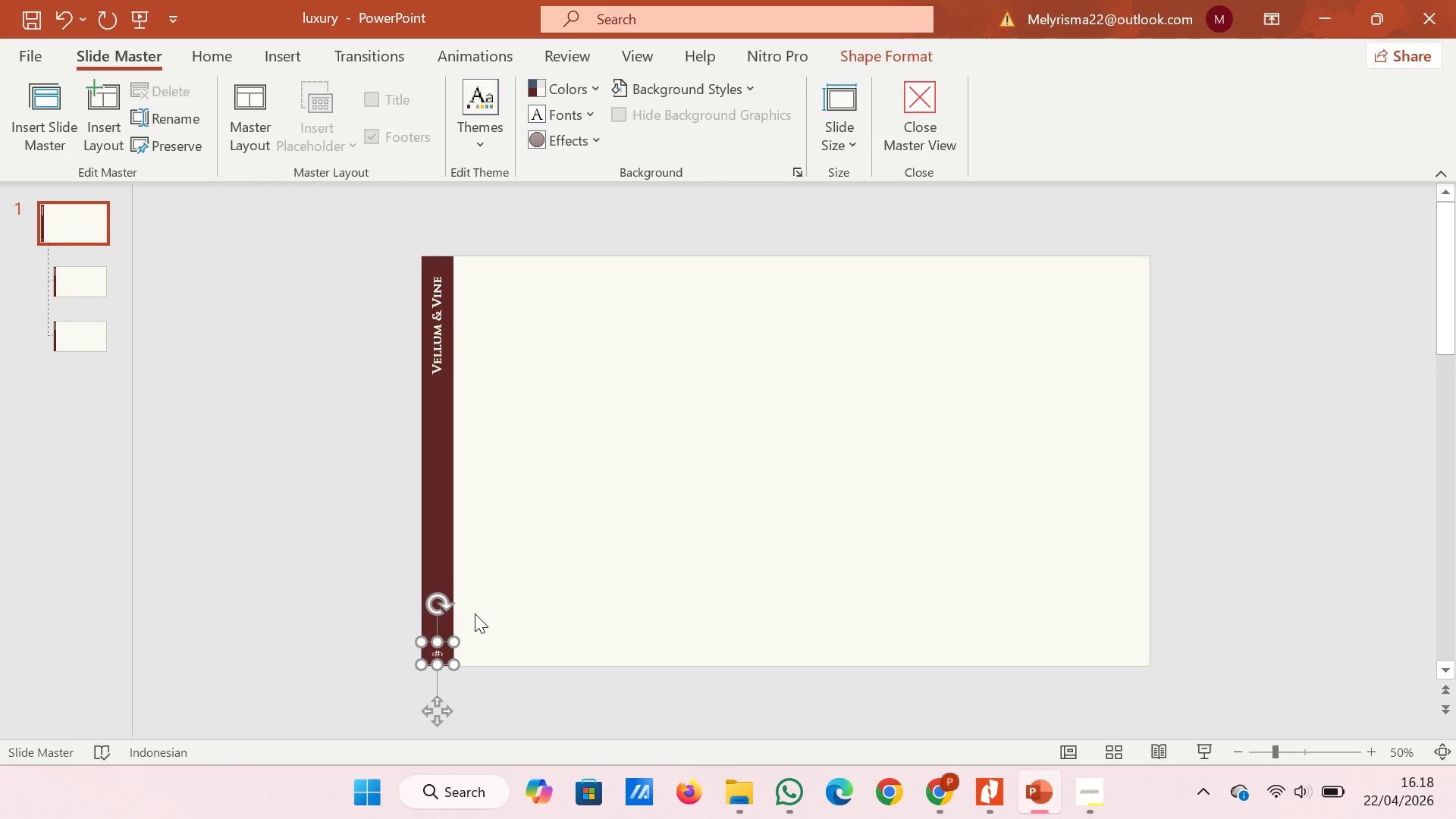 
hold_key(key=ControlLeft, duration=7.31)
left_click_drag(start_coordinate=[435, 709], to_coordinate=[470, 704])
 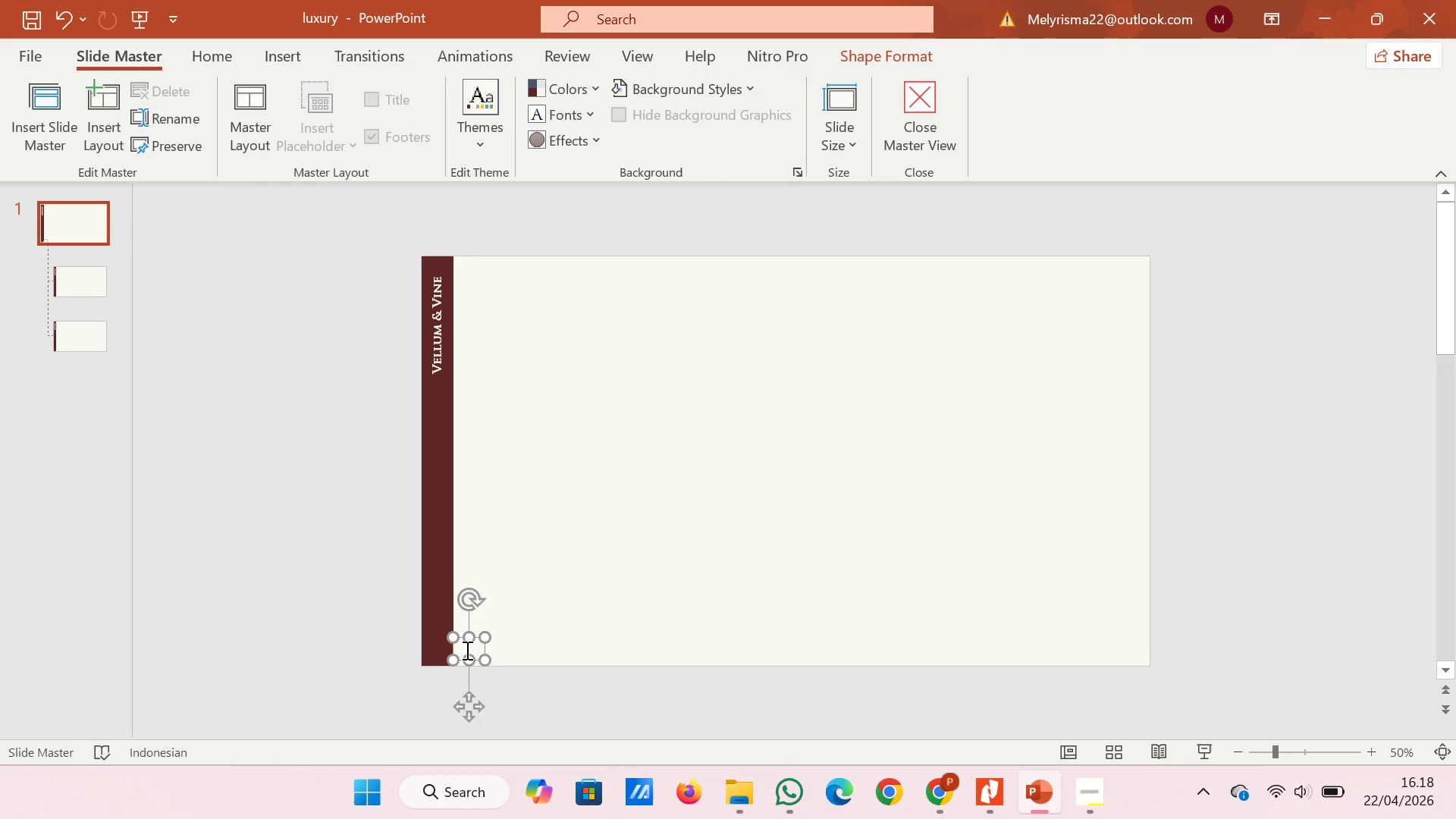 
left_click([466, 650])
 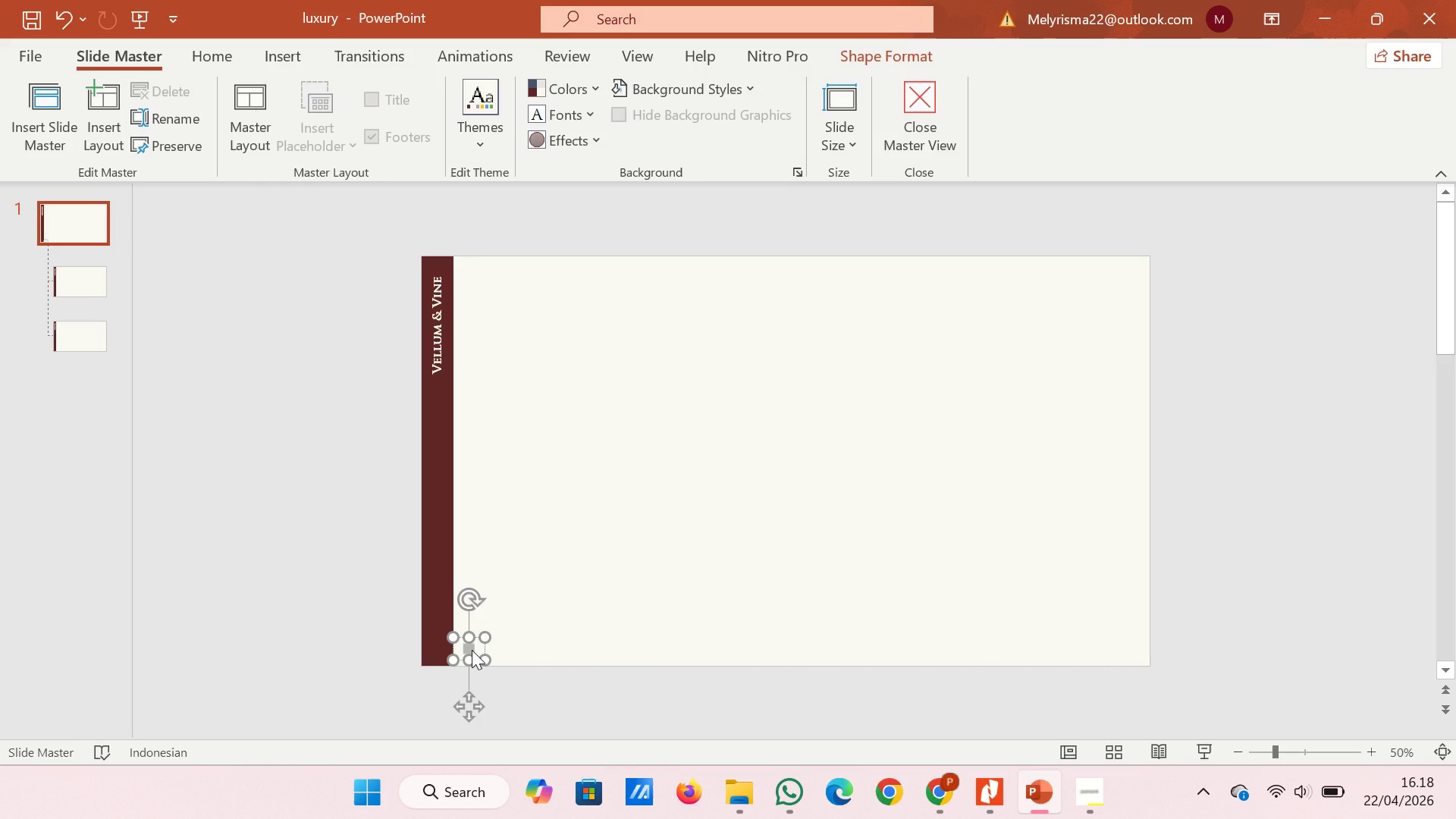 
key(2)
 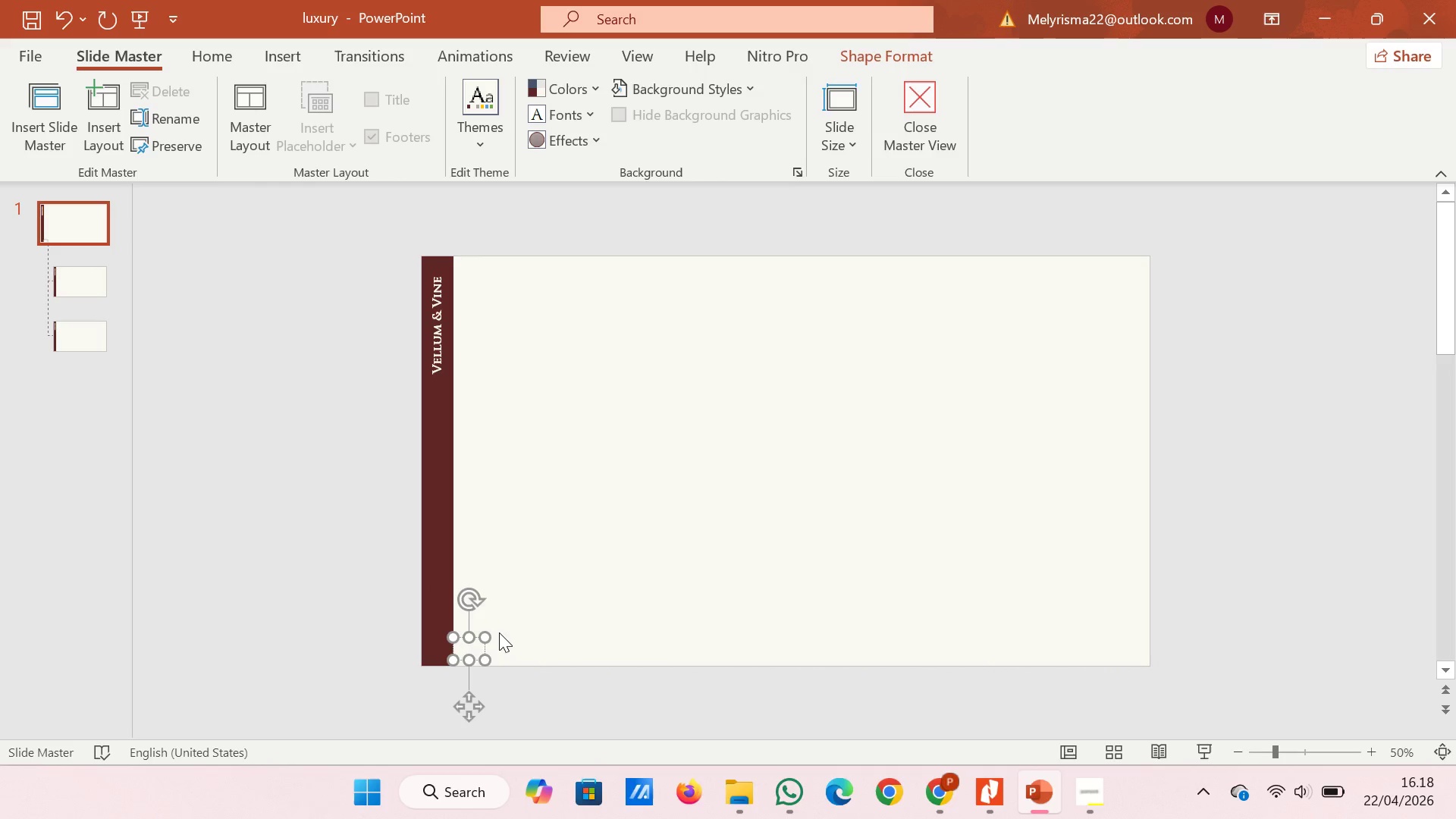 
key(Control+Z)
 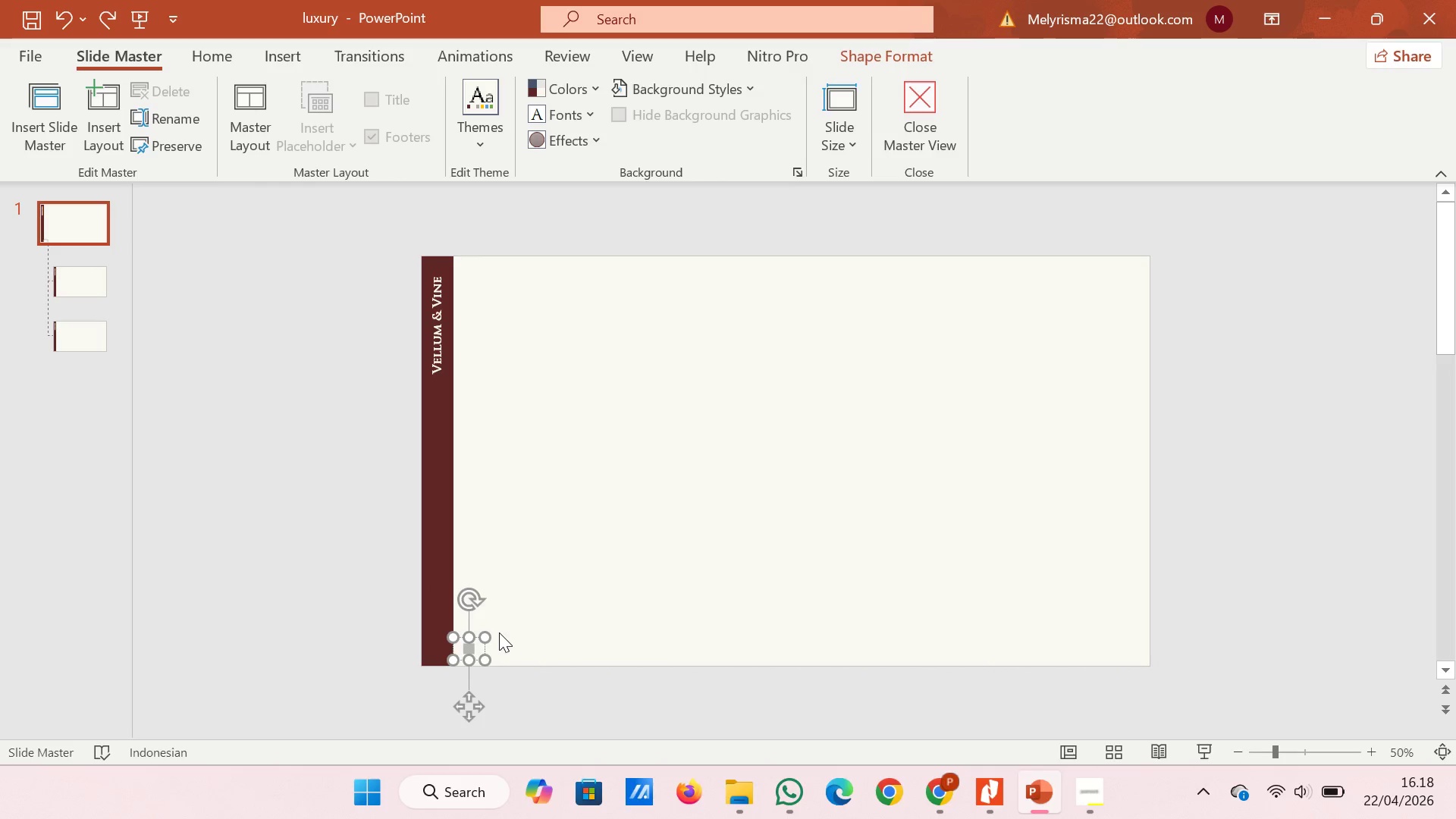 
left_click([499, 632])
 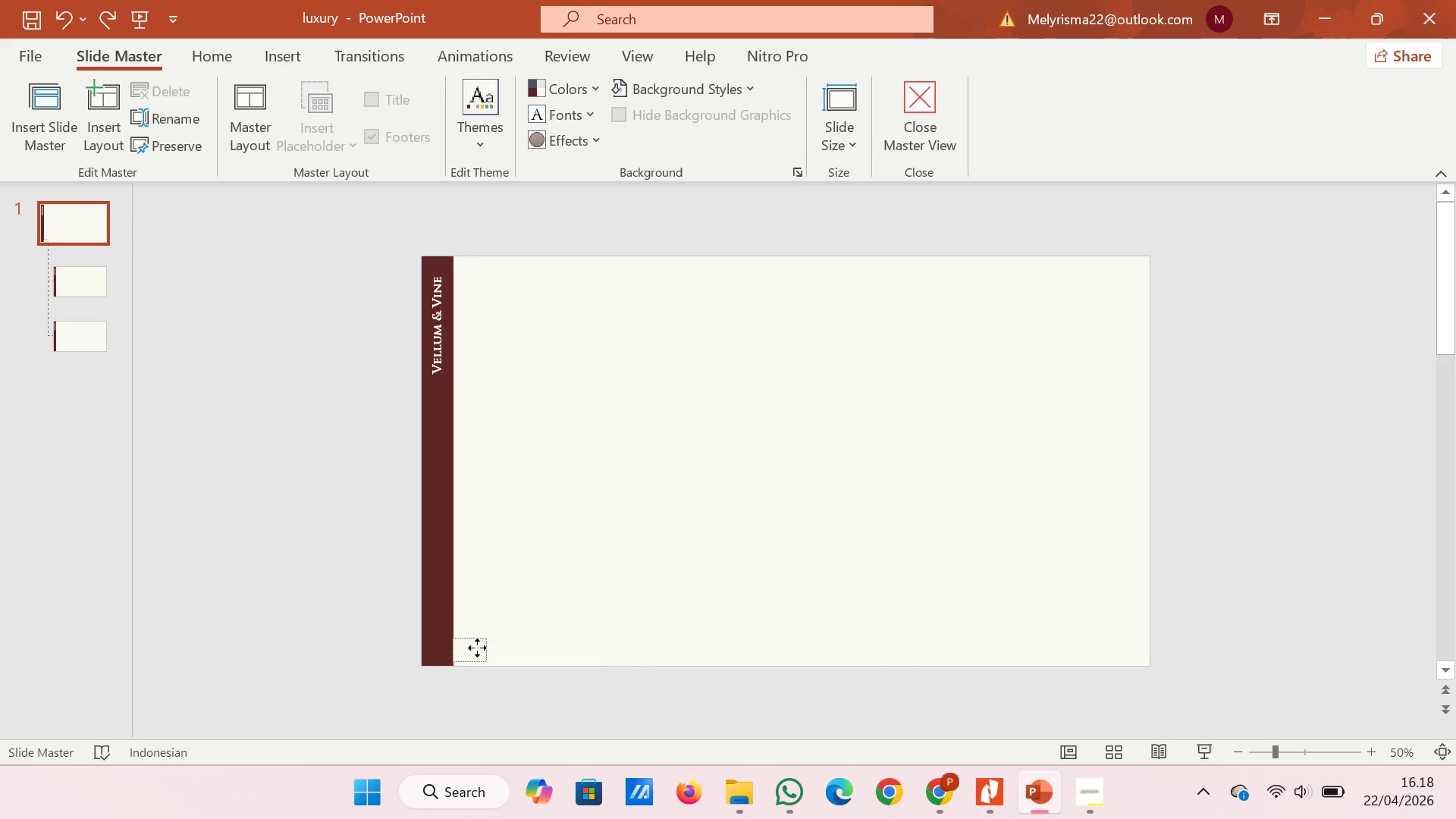 
left_click([477, 648])
 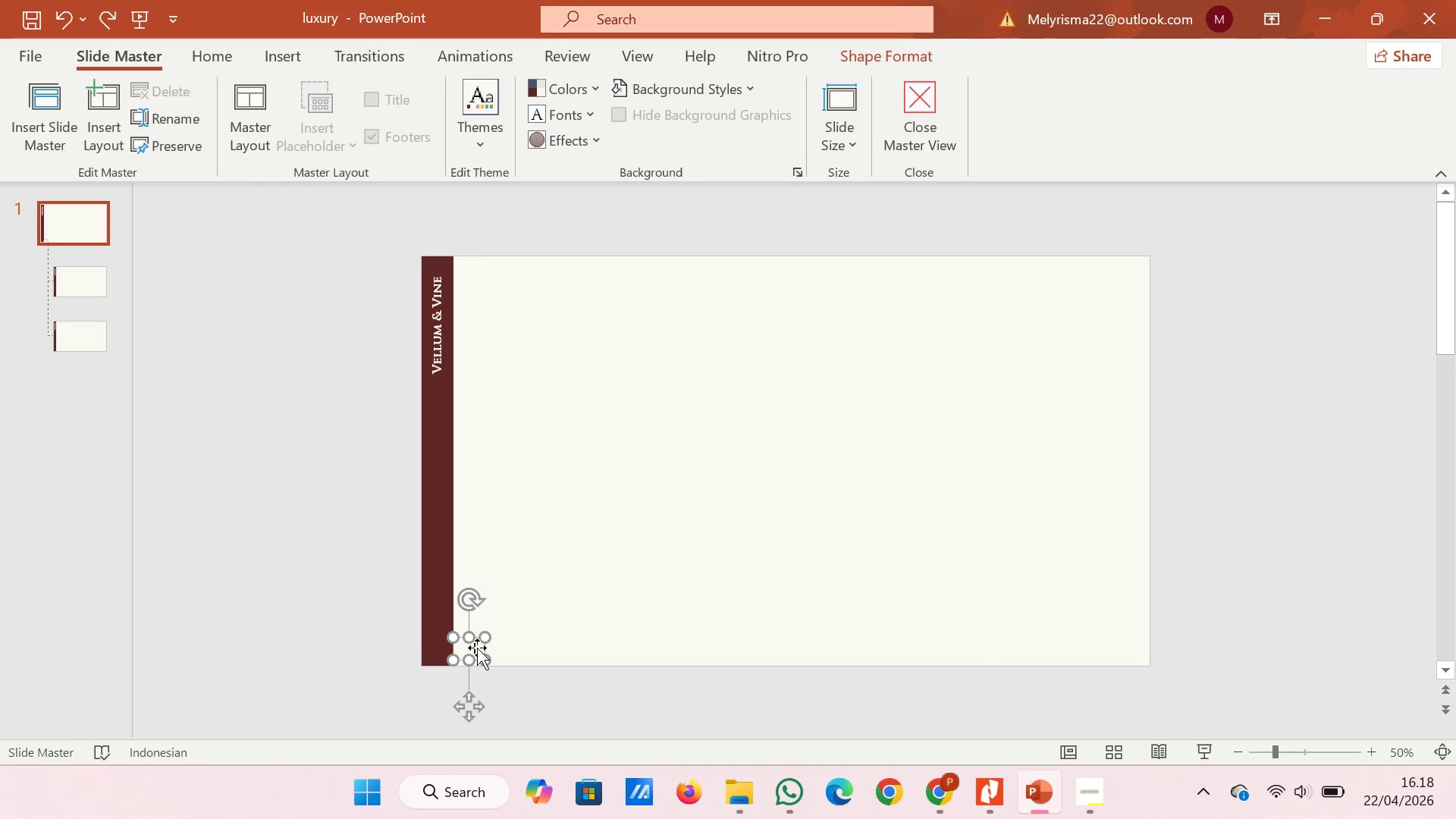 
left_click_drag(start_coordinate=[477, 648], to_coordinate=[463, 648])
 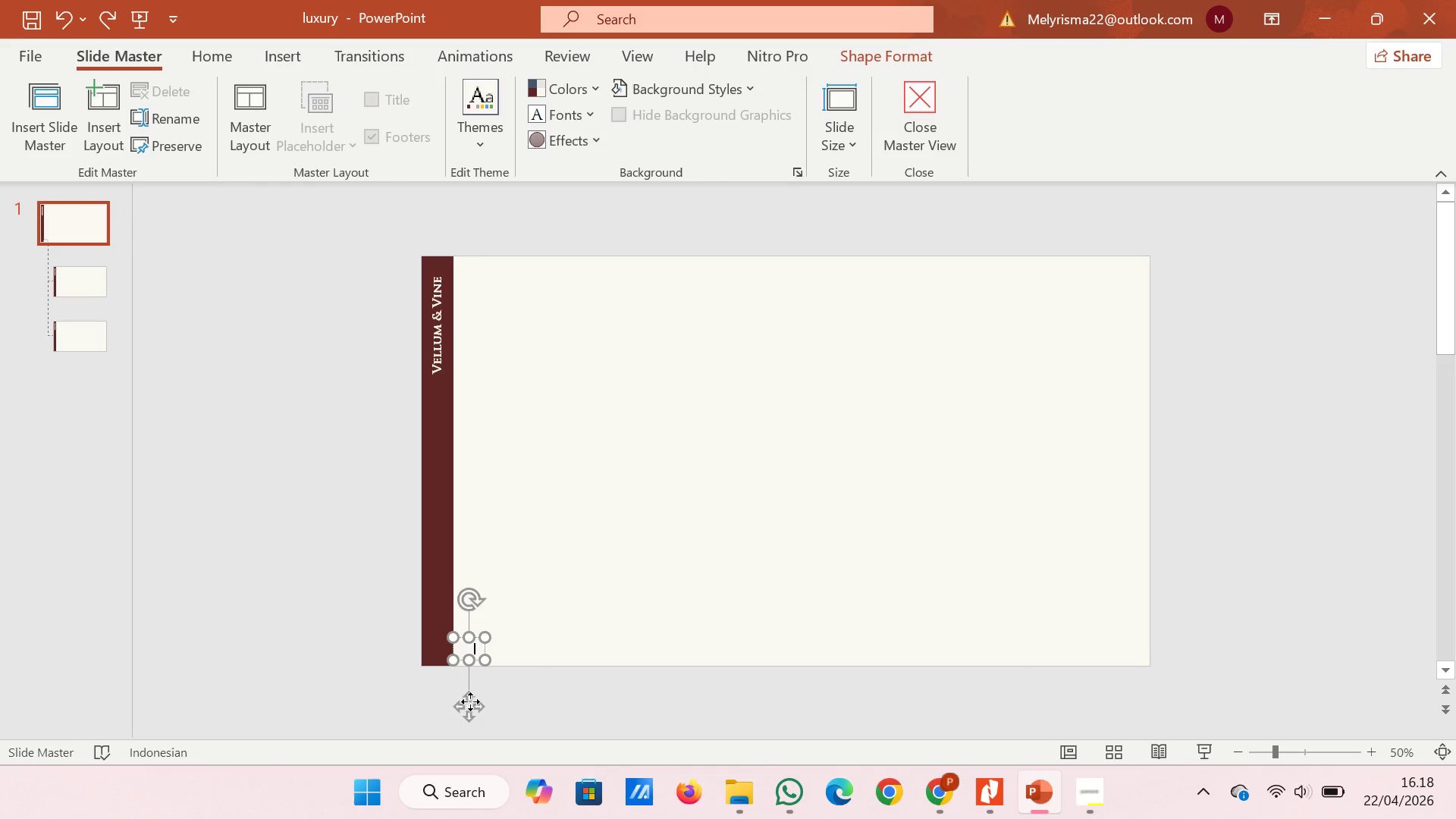 
left_click_drag(start_coordinate=[465, 701], to_coordinate=[433, 701])
 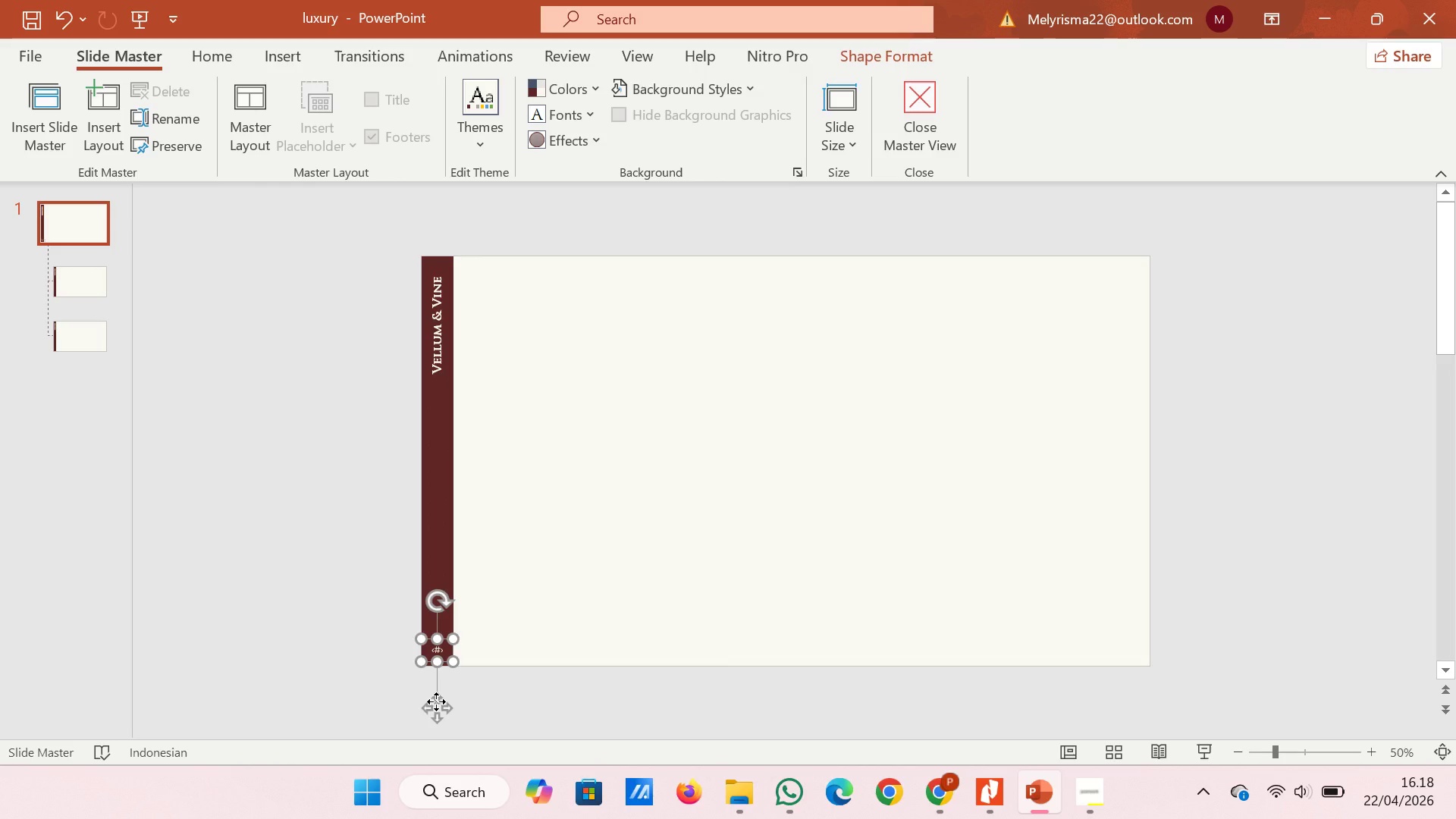 
left_click([371, 659])
 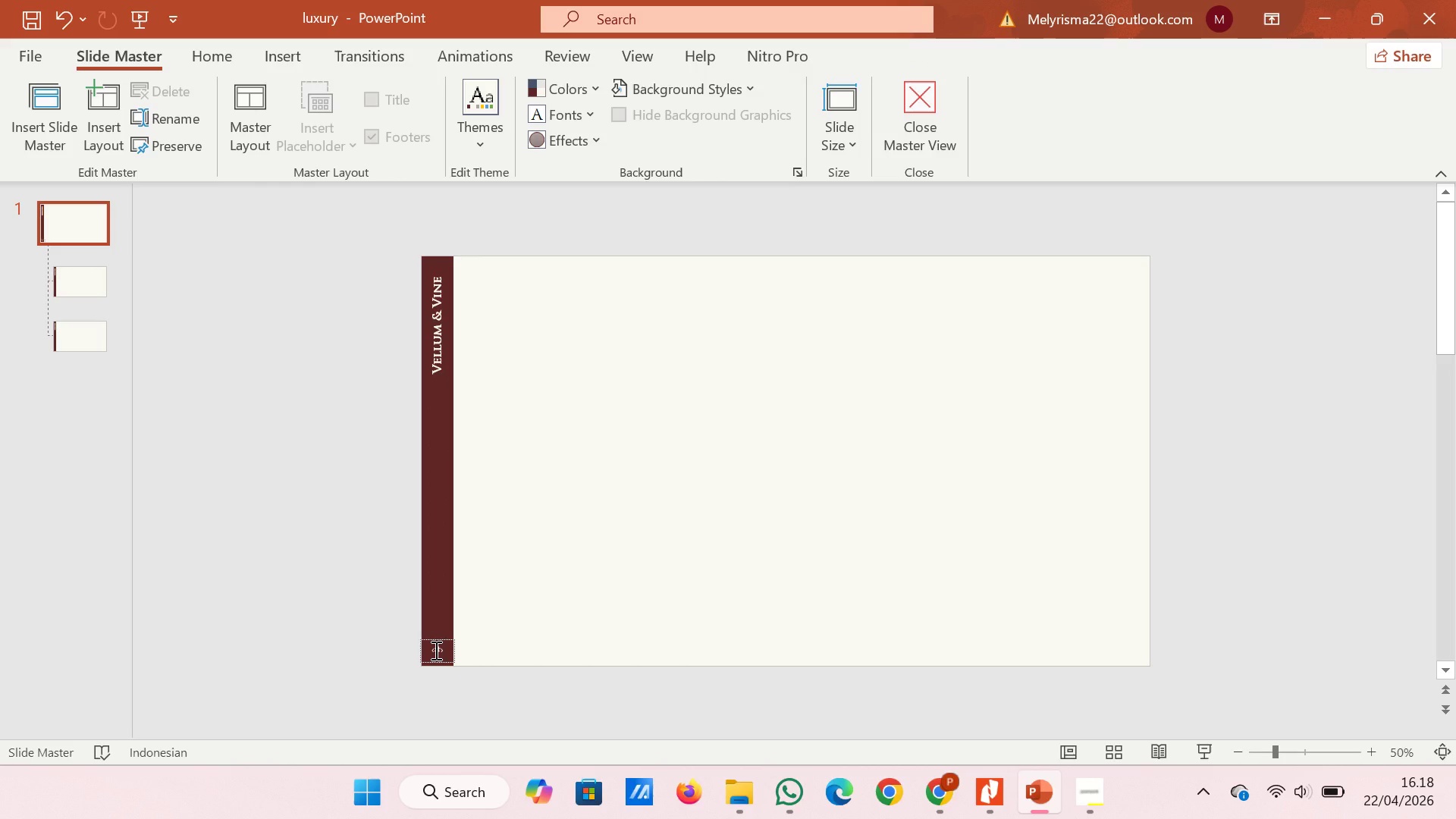 
double_click([435, 650])
 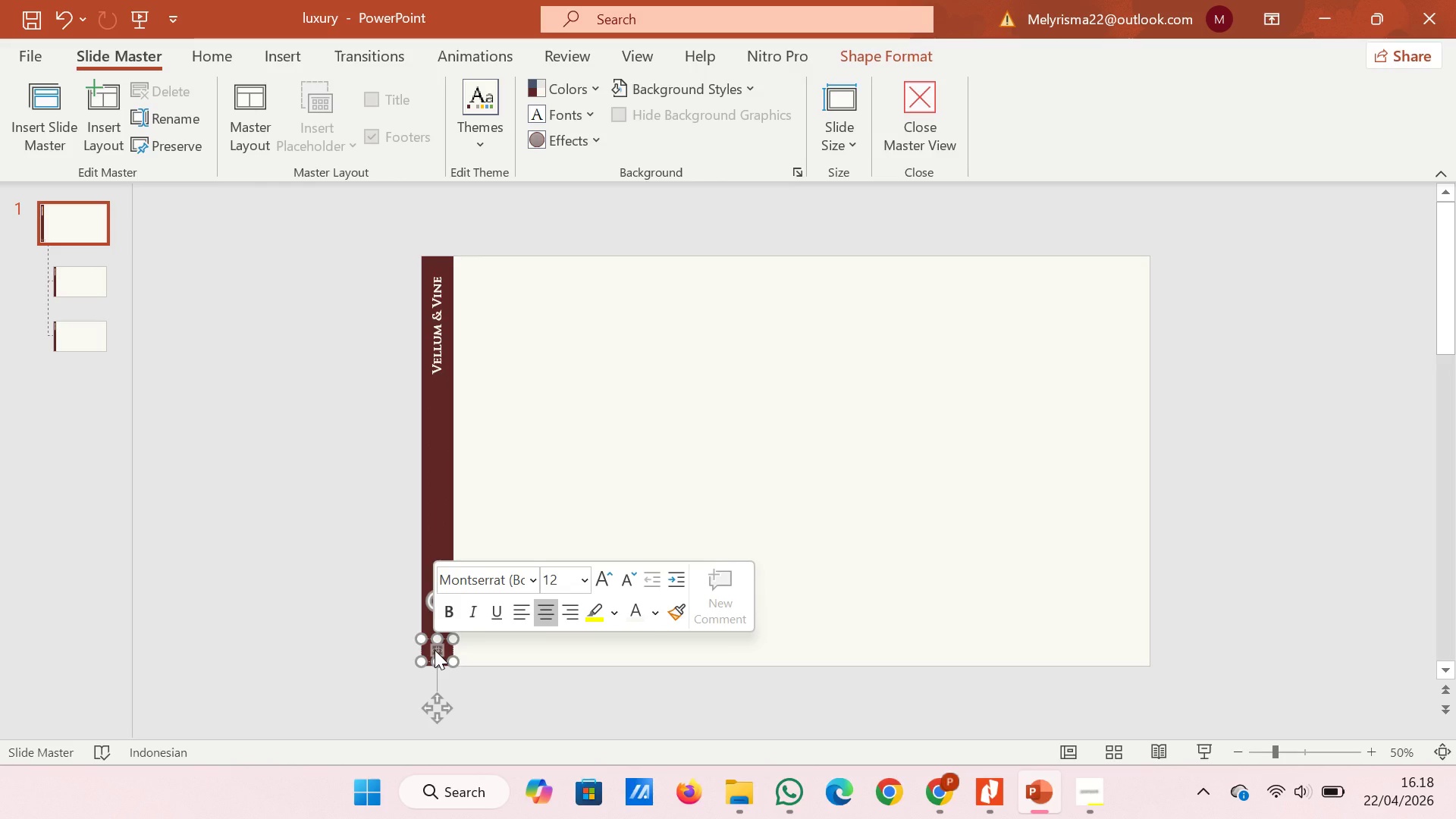 
left_click([315, 632])
 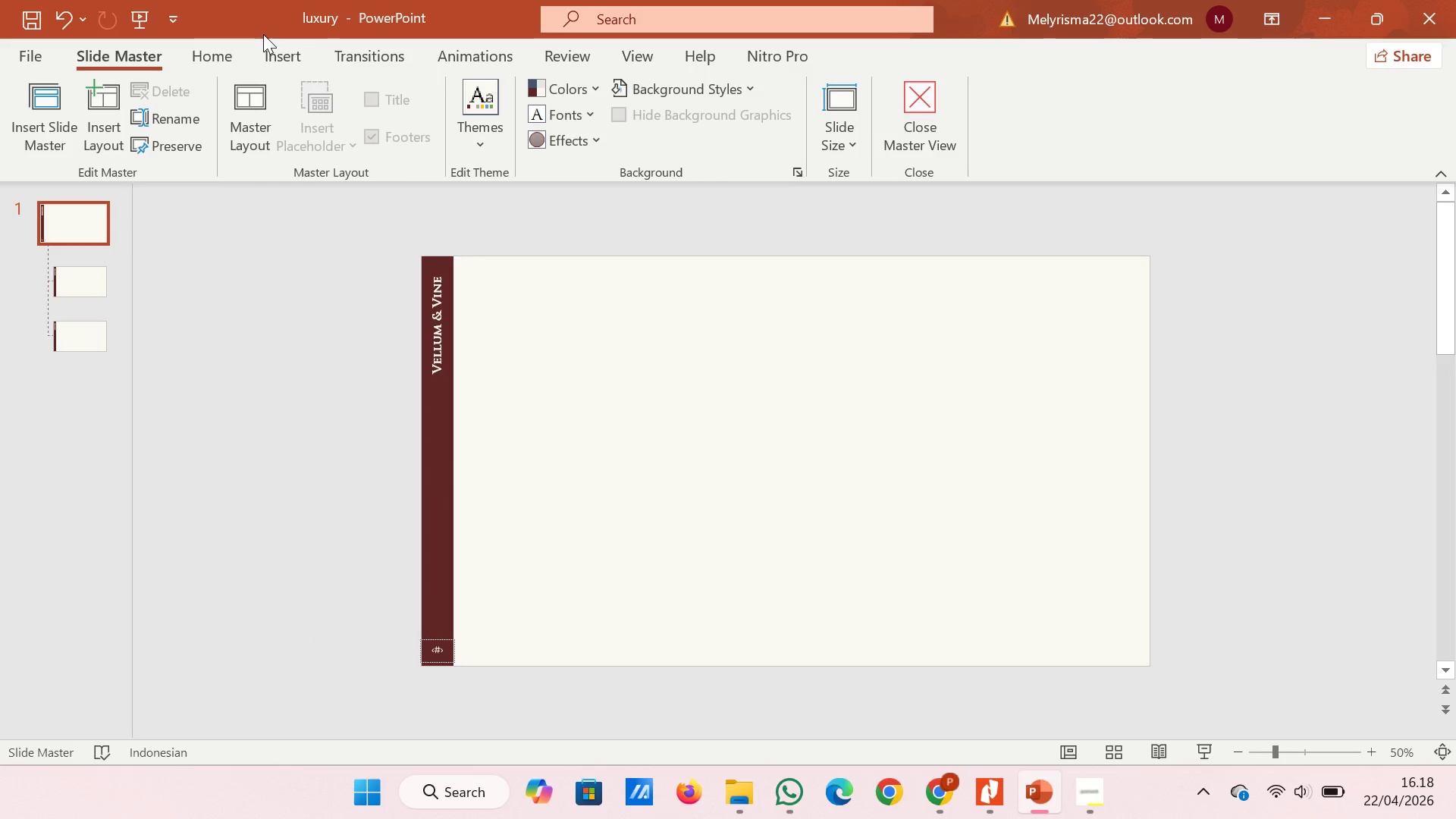 
left_click([271, 64])
 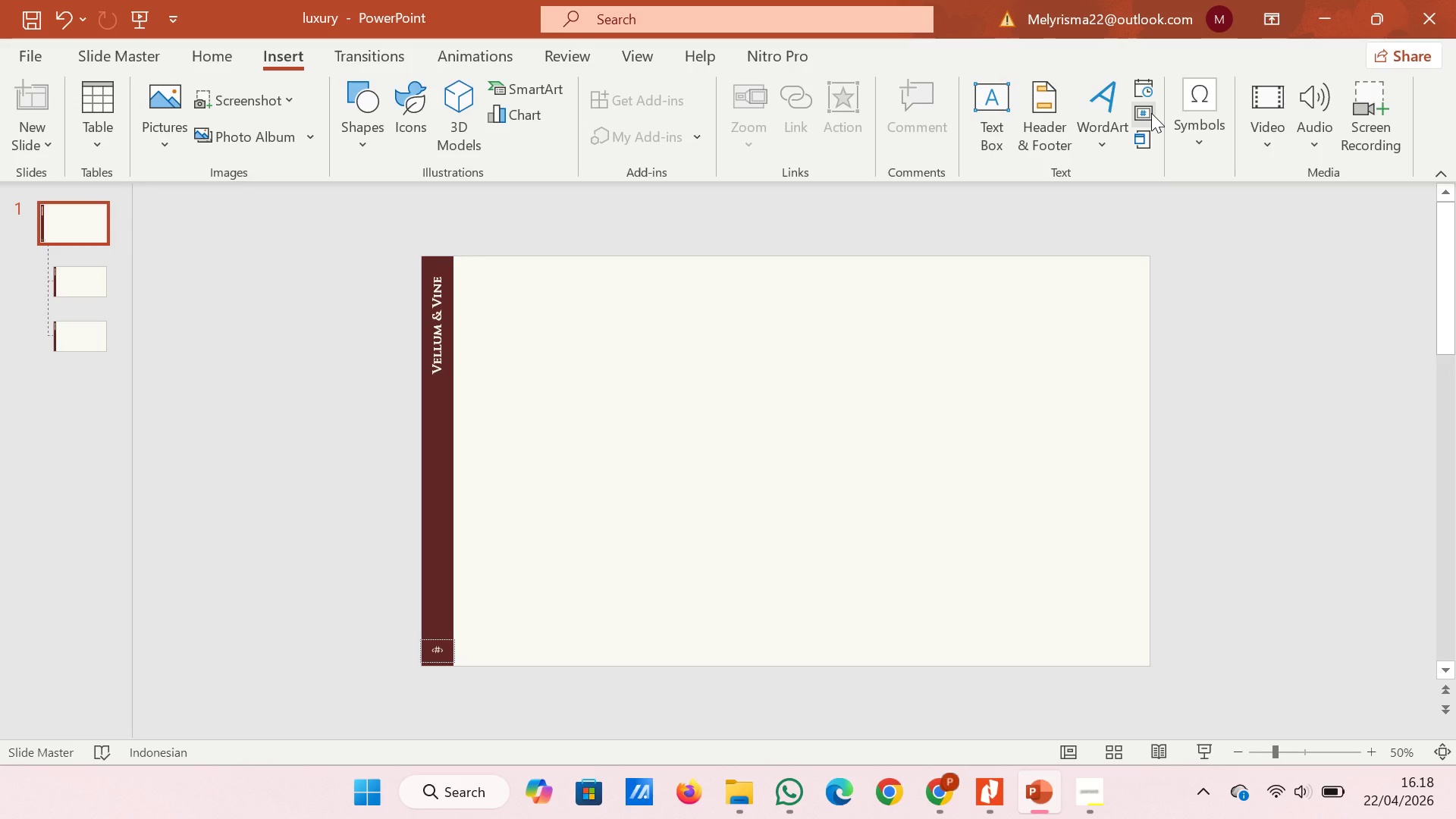 
wait(5.84)
 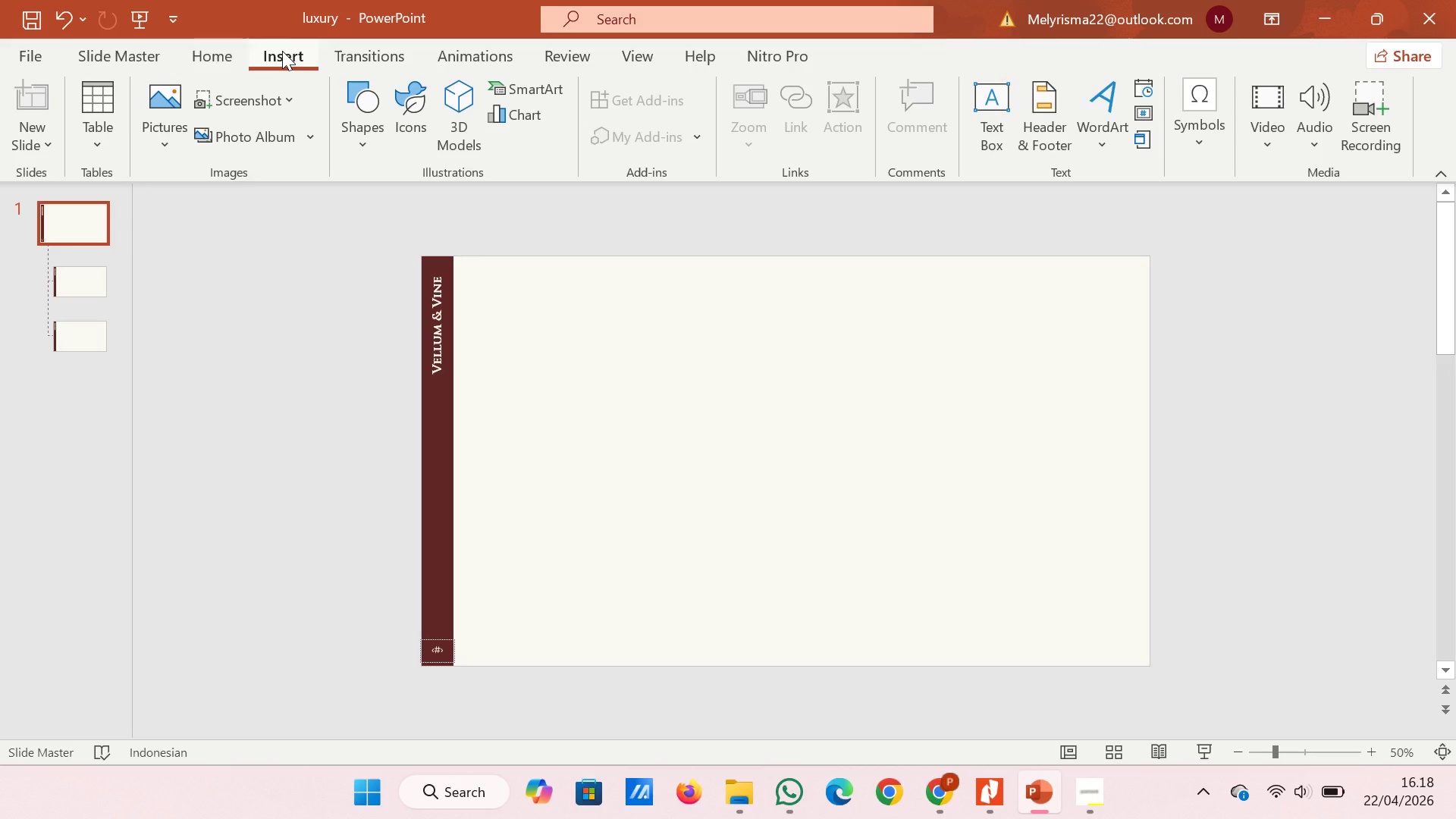 
left_click([1144, 113])
 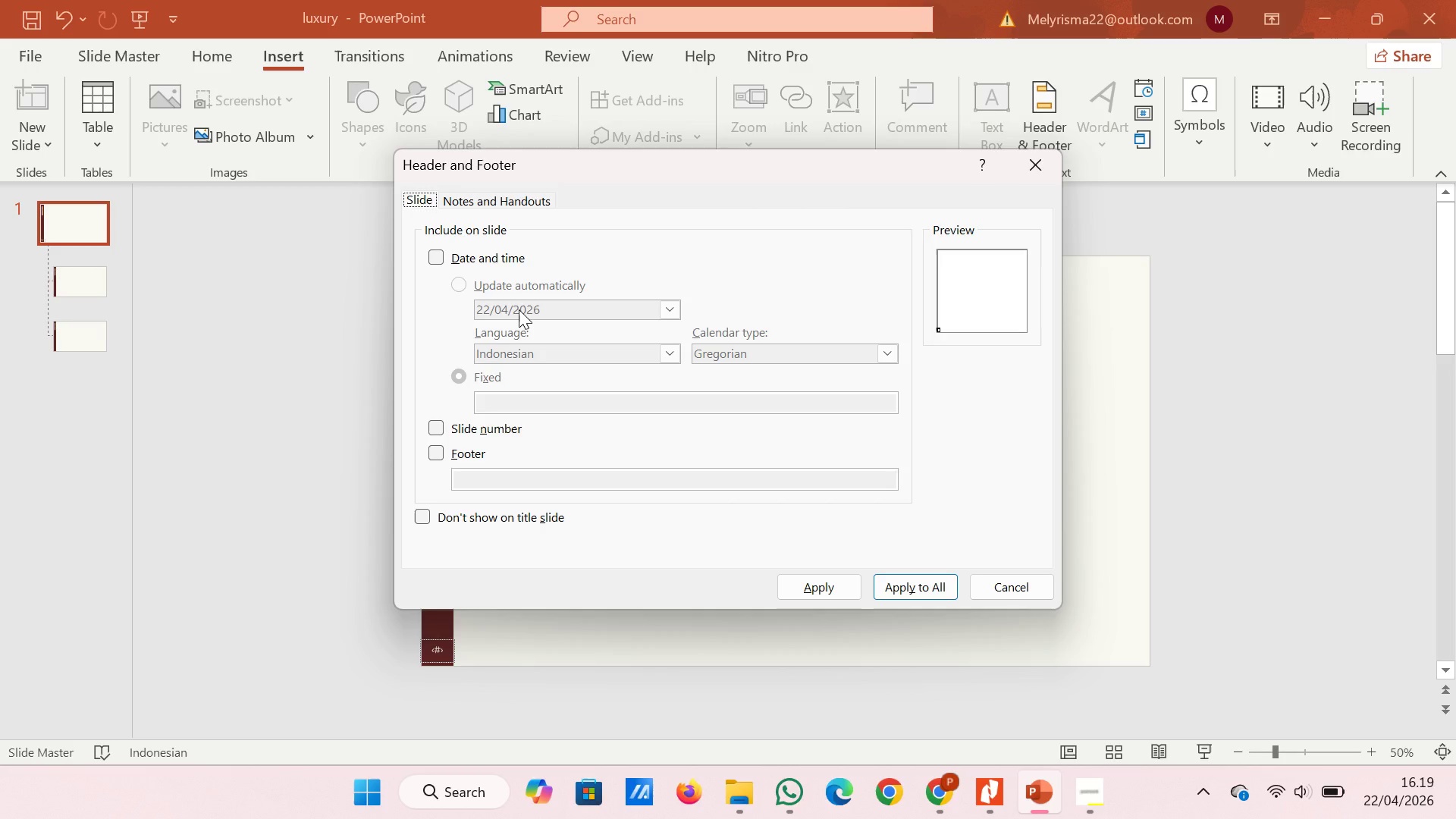 
wait(6.55)
 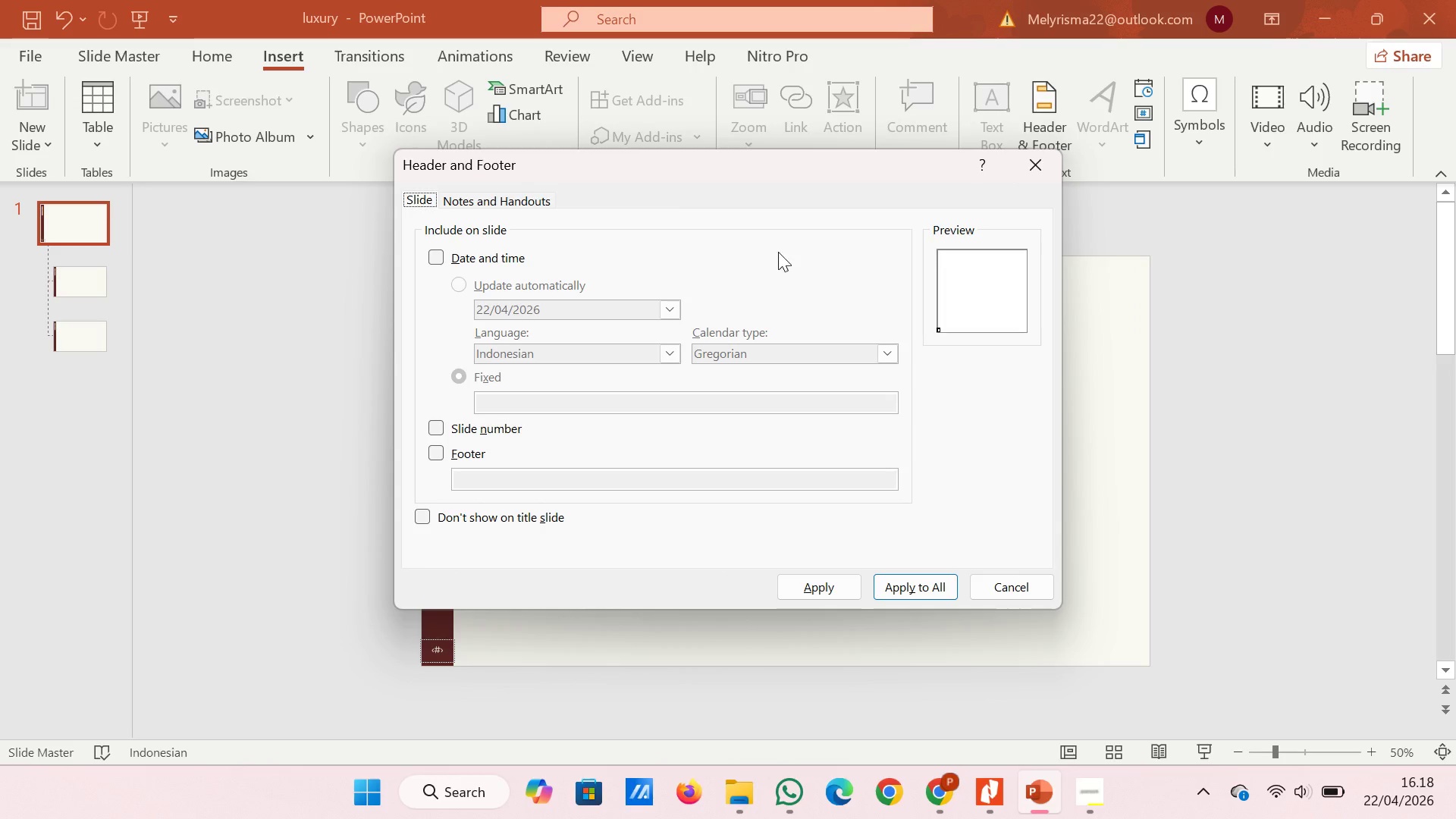 
left_click([431, 258])
 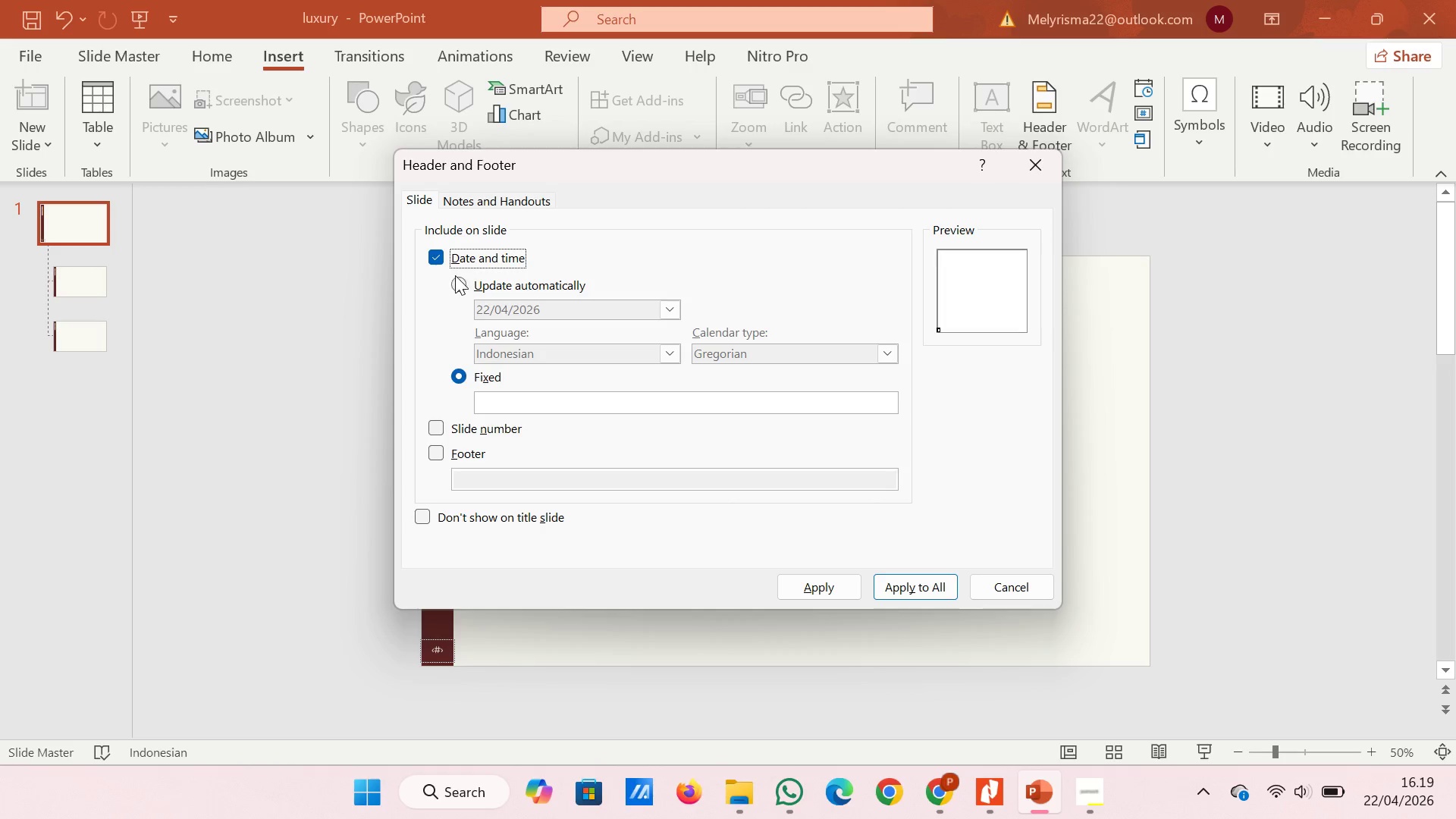 
left_click([458, 280])
 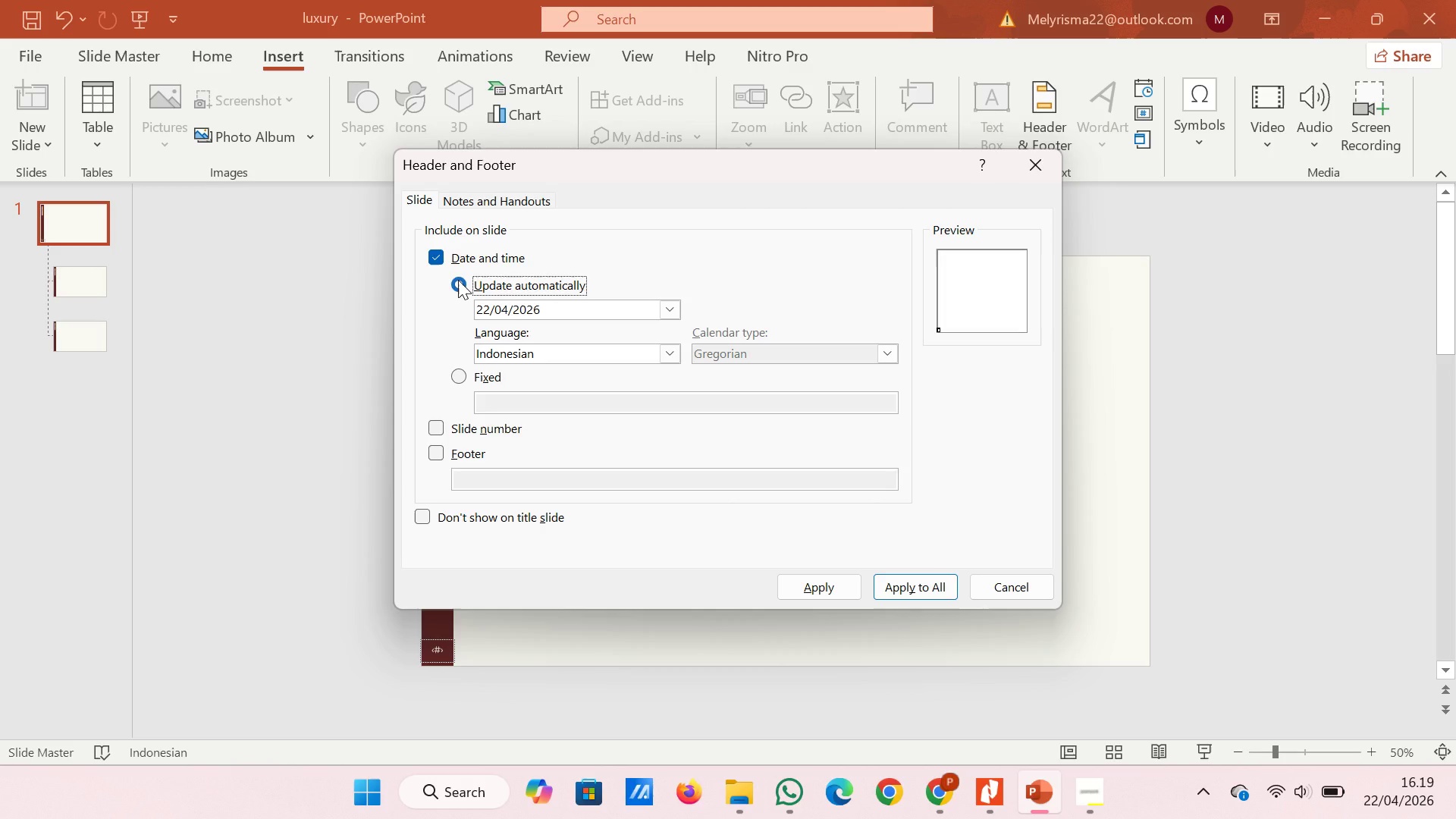 
left_click([458, 280])
 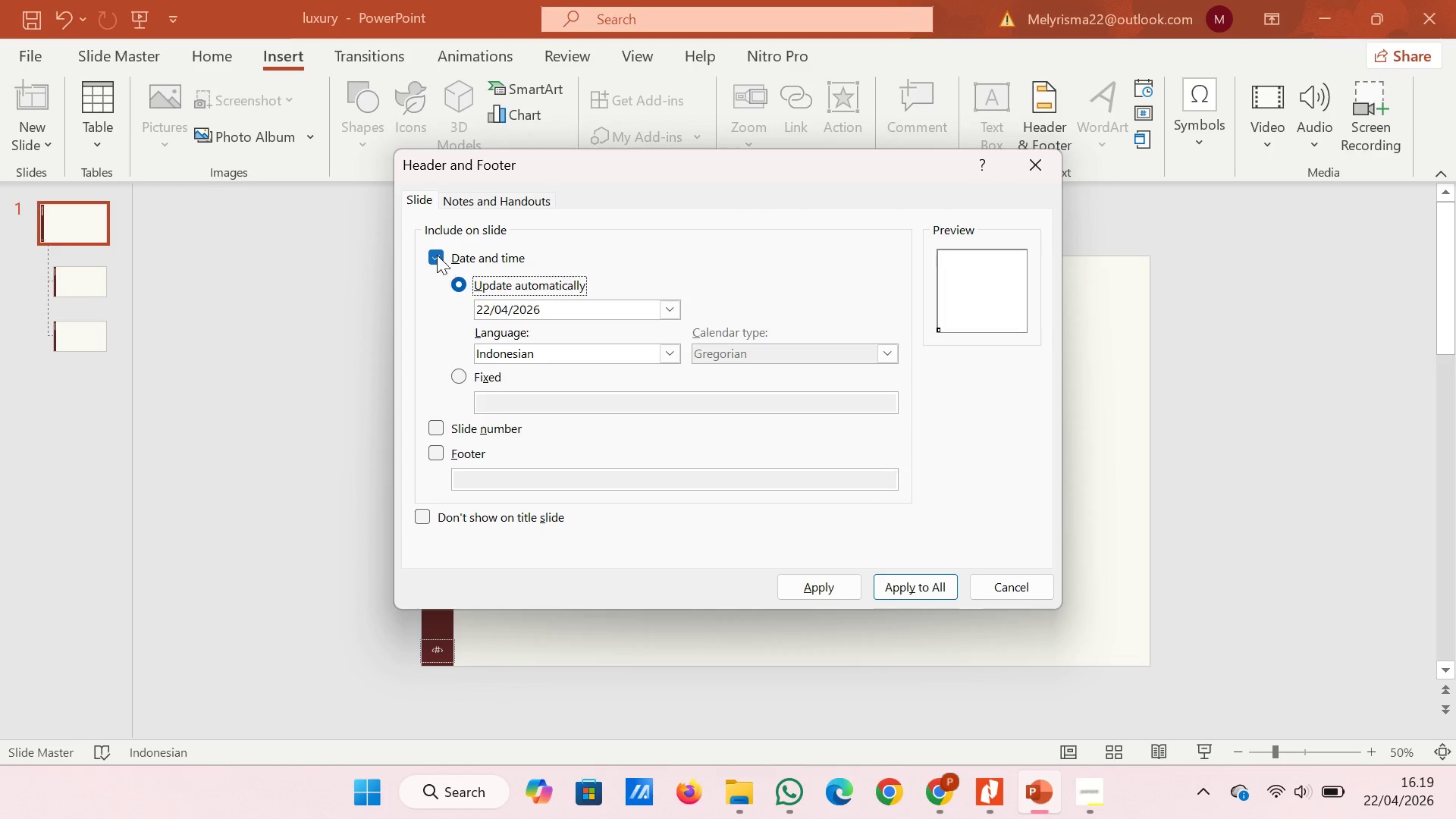 
left_click([435, 253])
 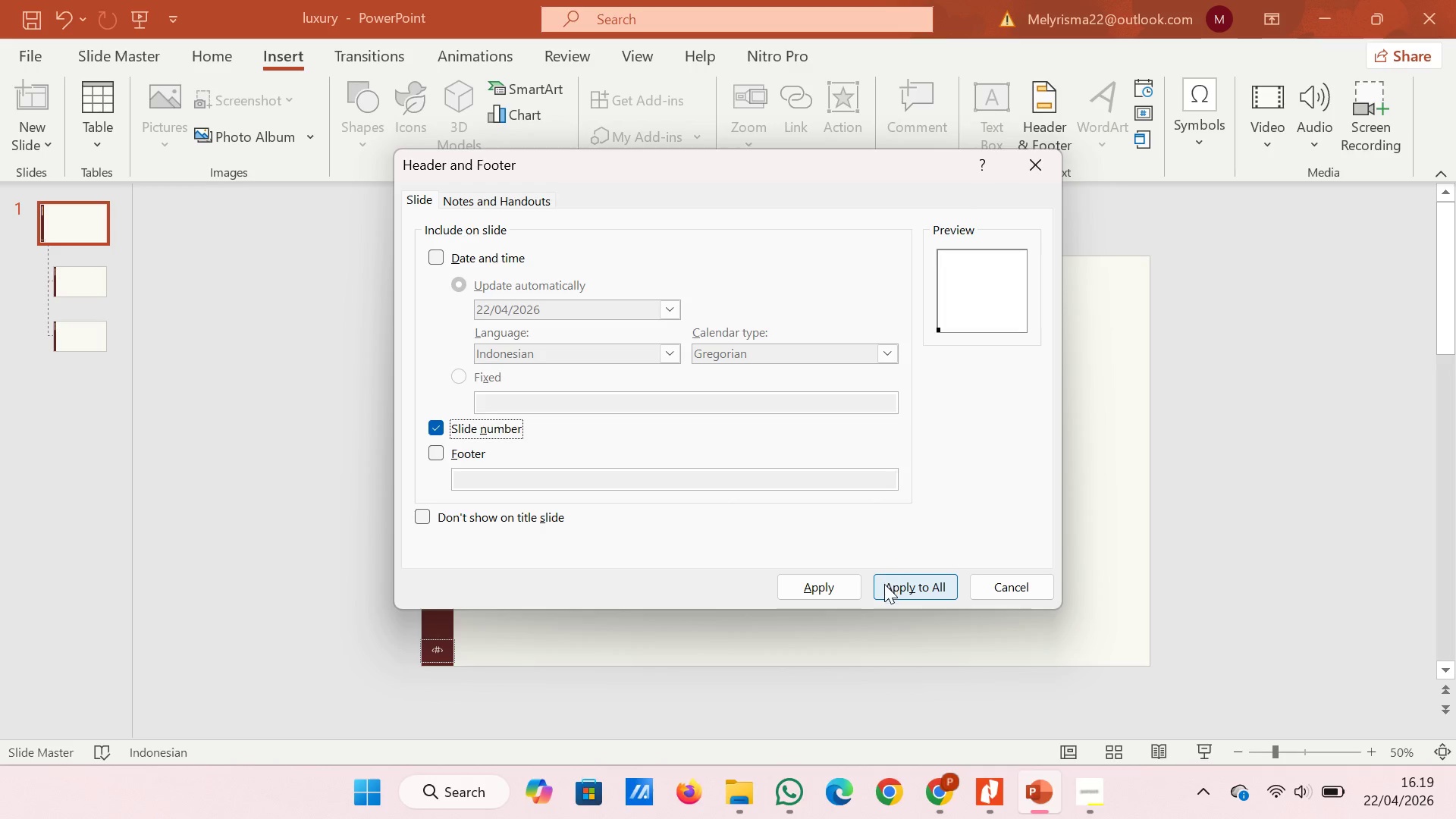 
wait(7.92)
 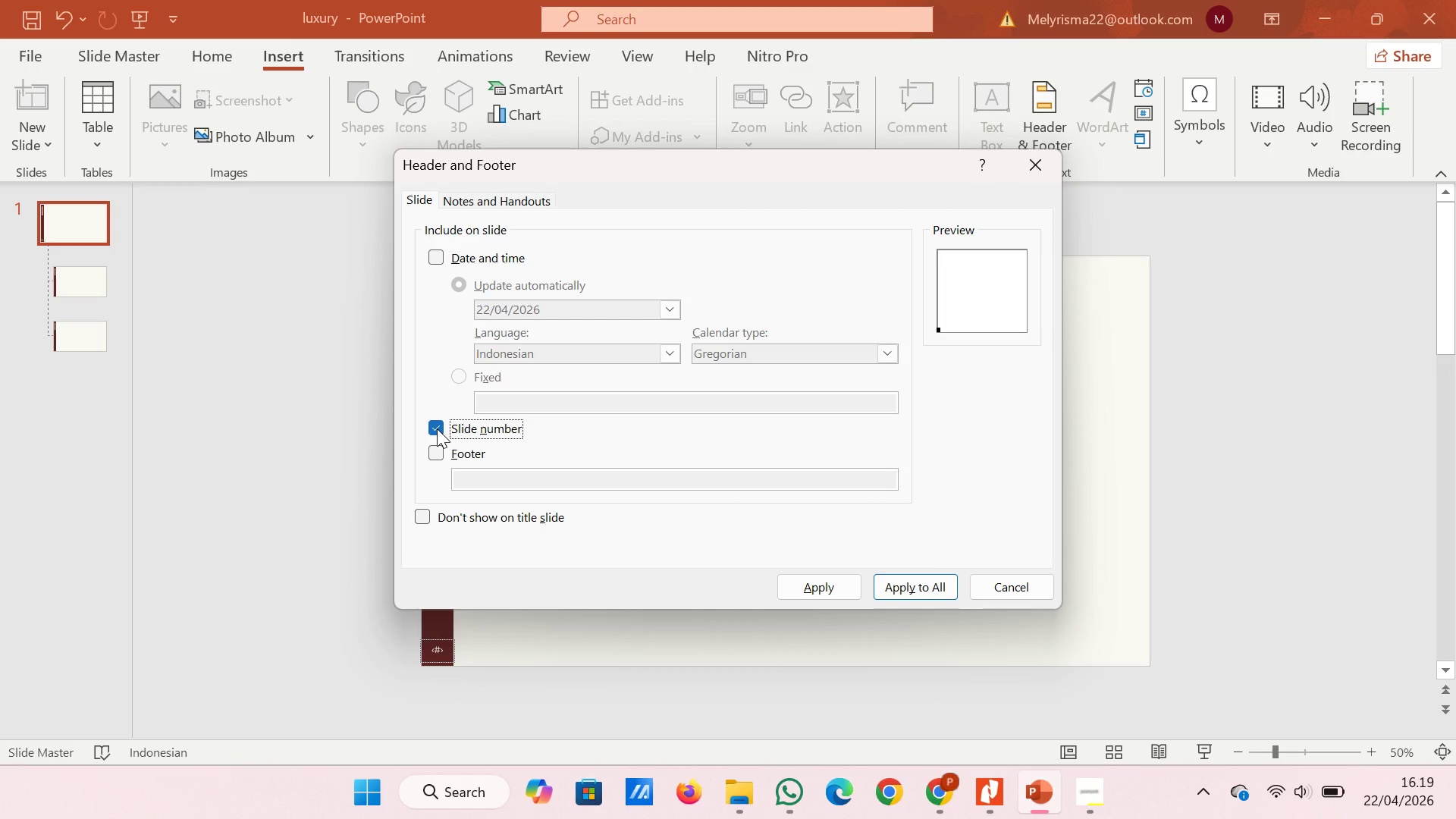 
left_click([896, 588])
 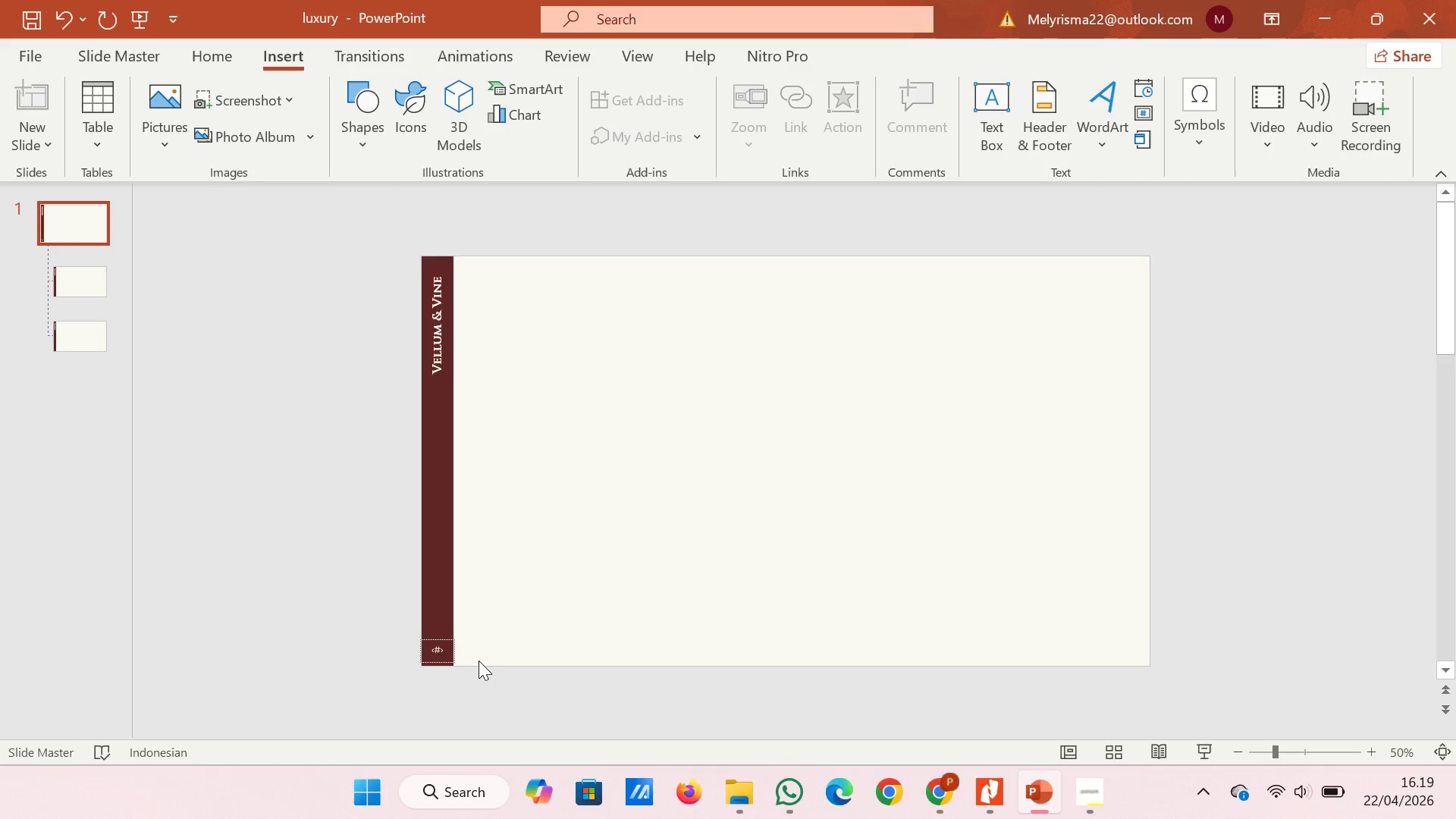 
left_click([451, 660])
 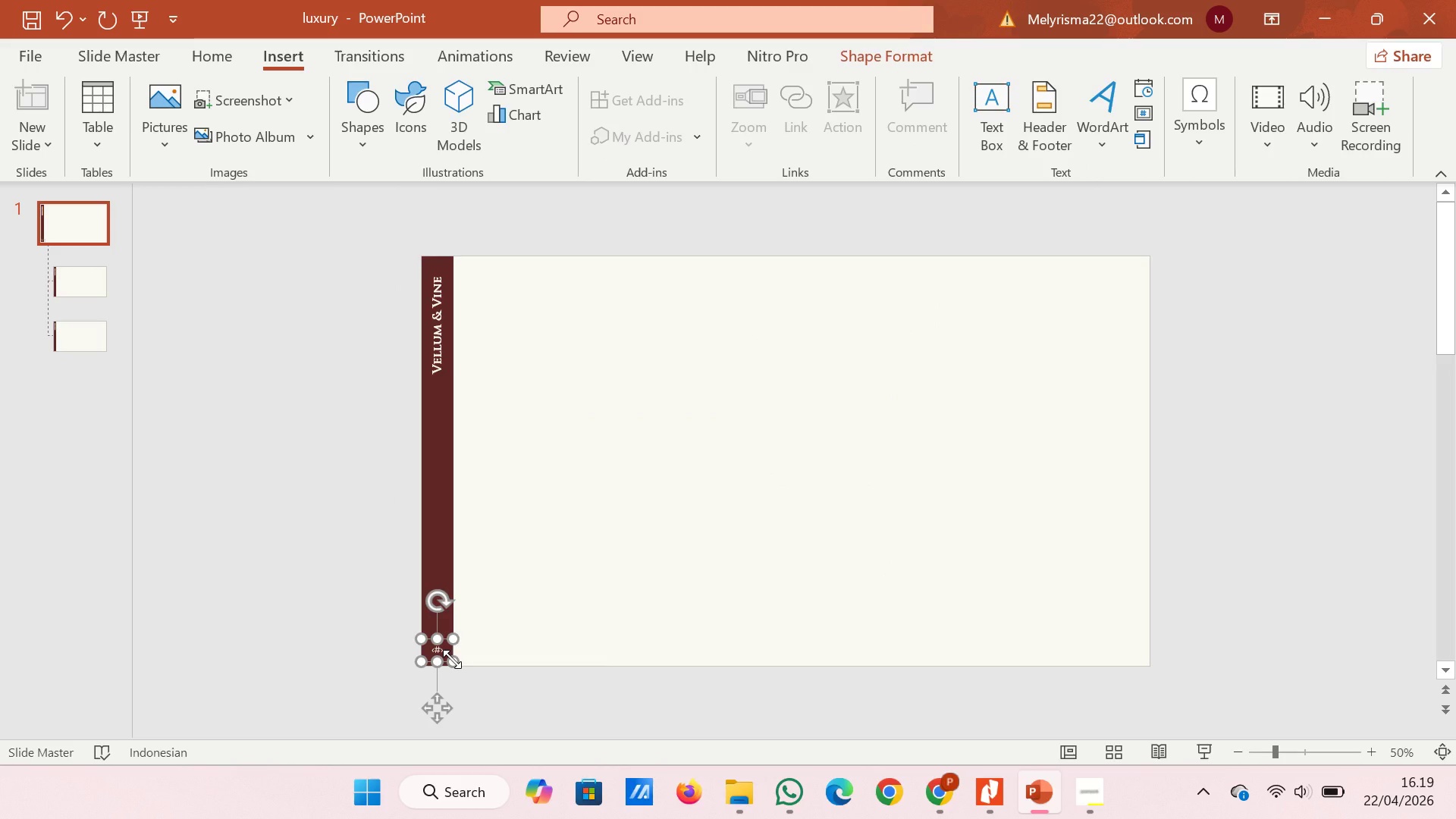 
key(Backspace)
 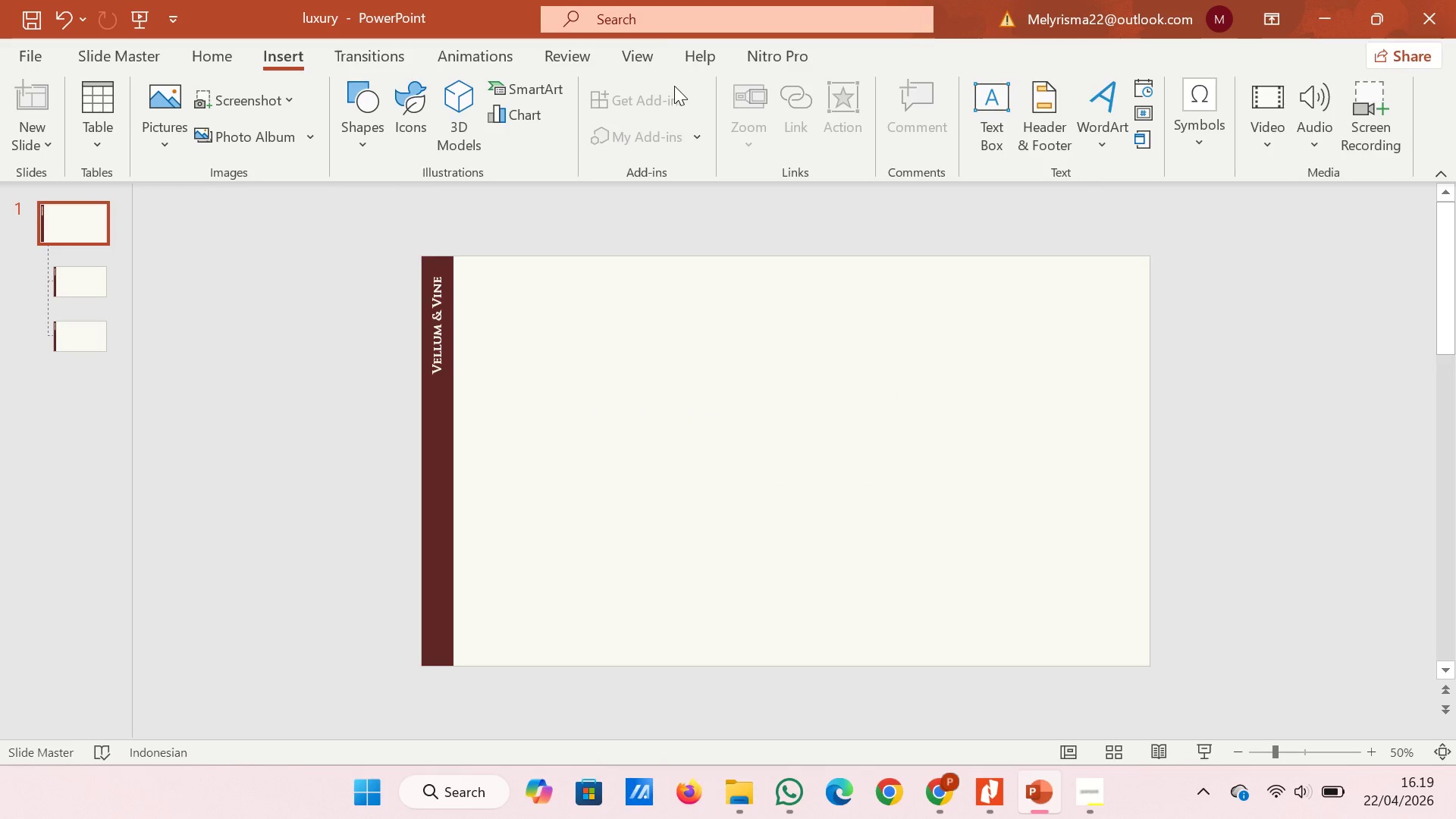 
left_click([635, 68])
 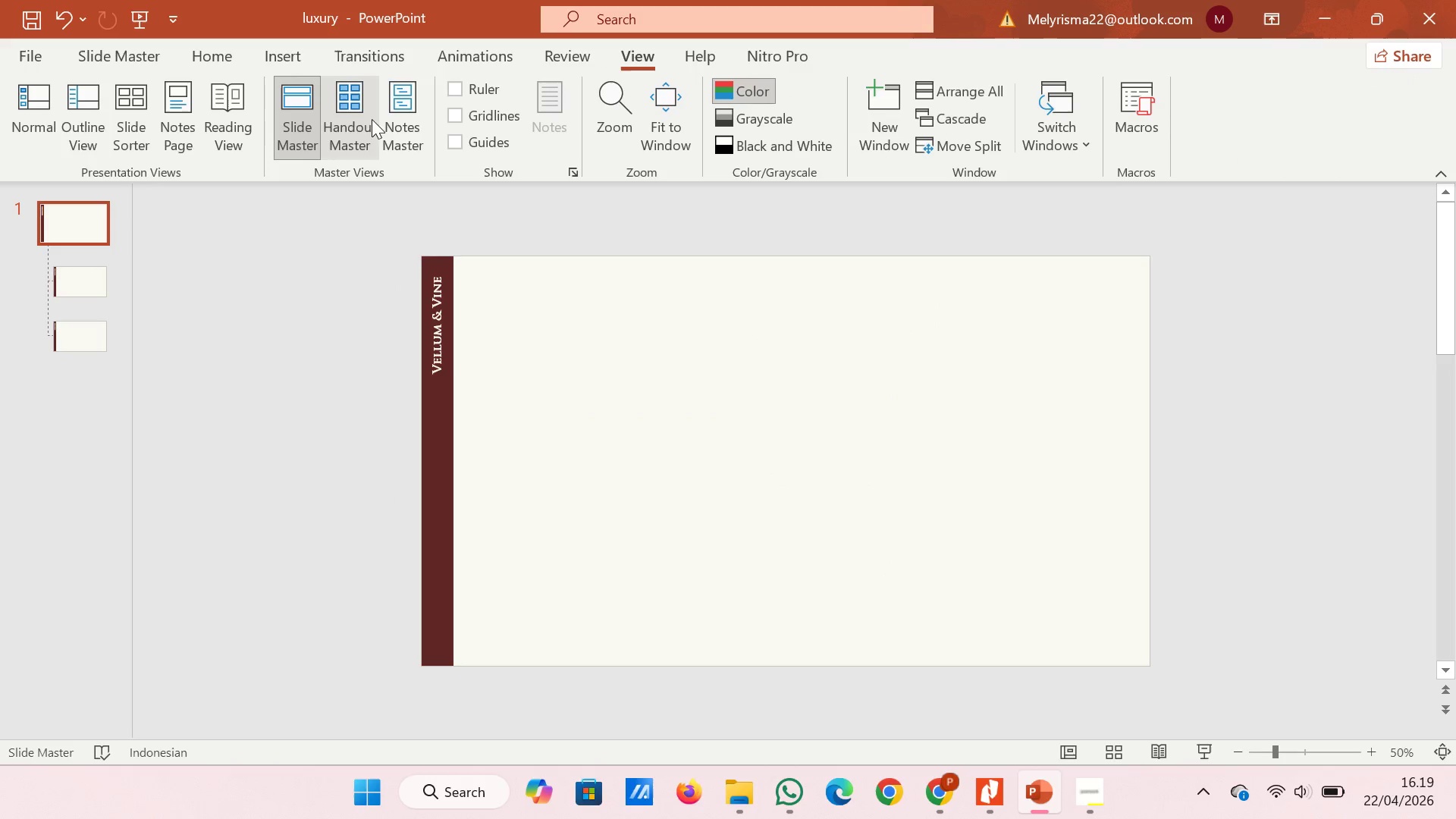 
left_click([281, 122])
 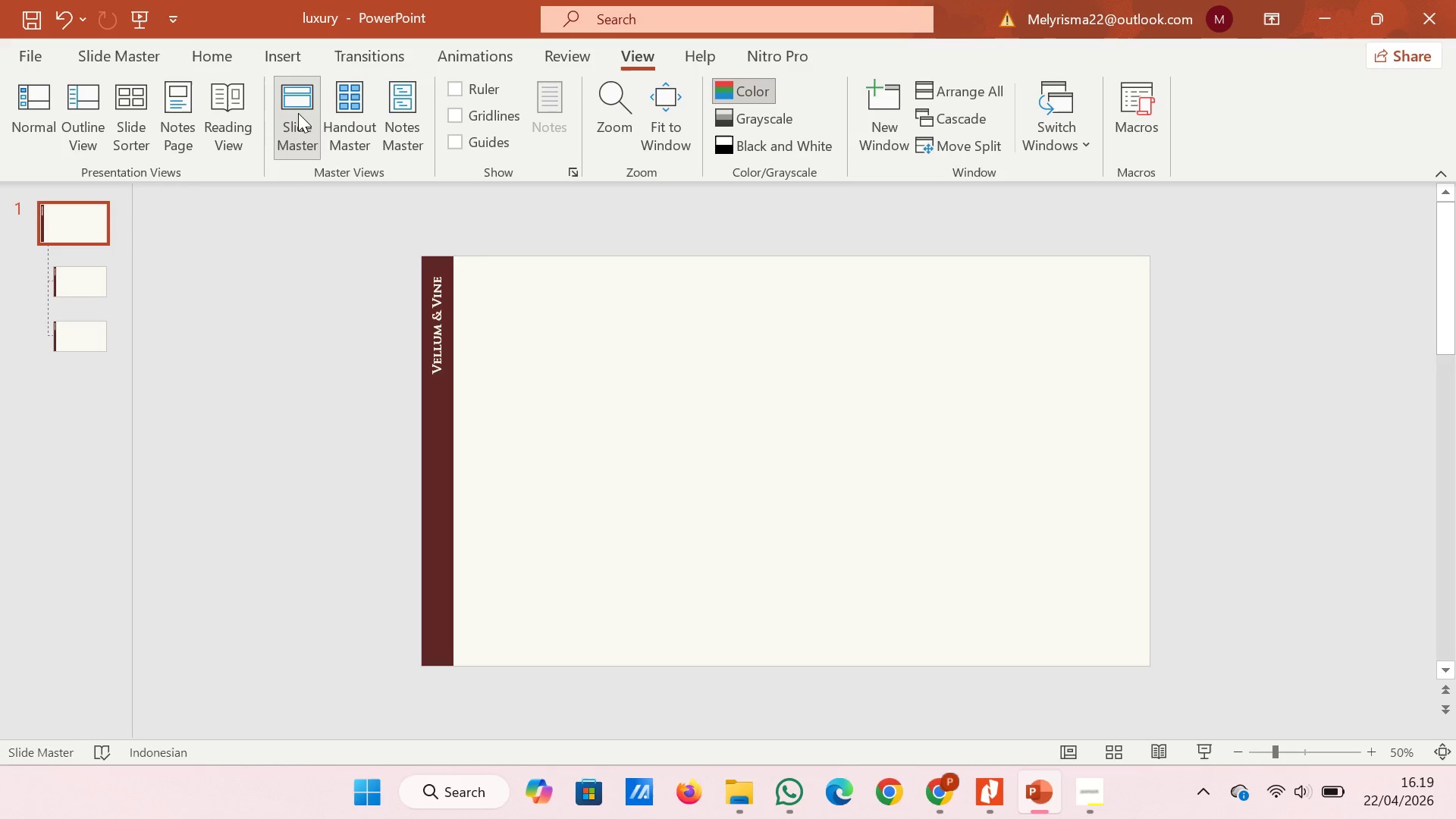 
double_click([298, 113])
 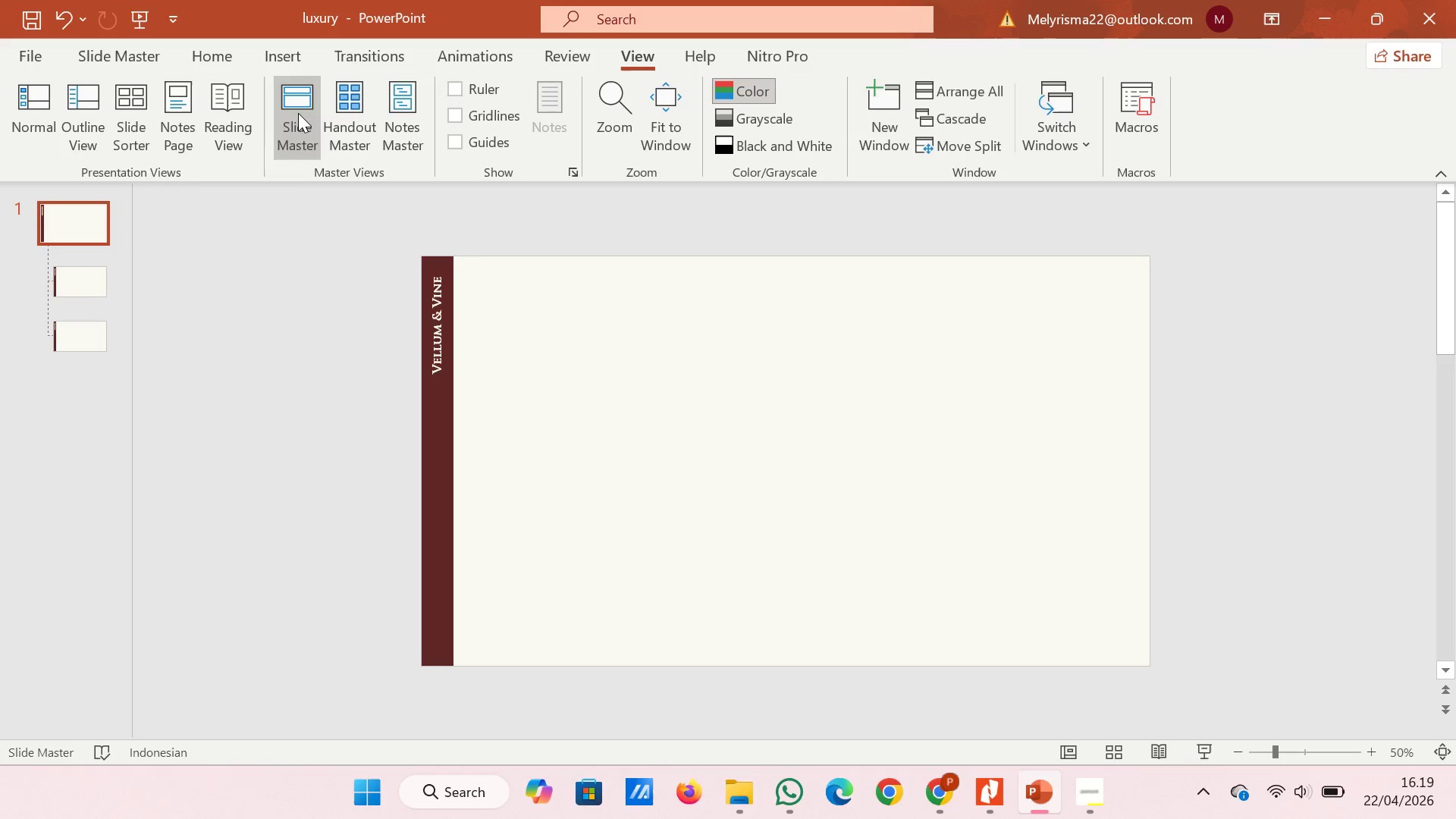 
triple_click([298, 113])
 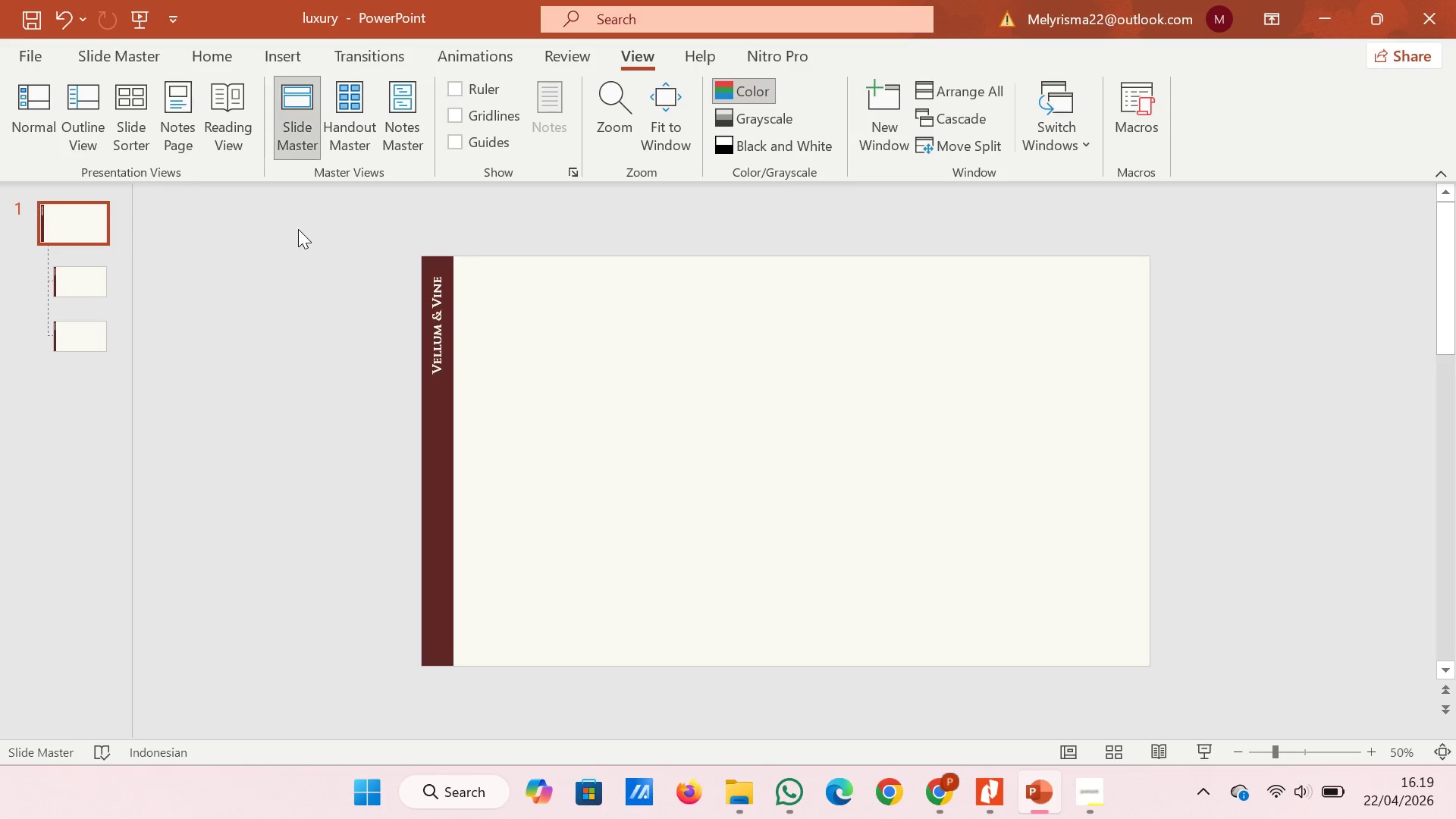 
triple_click([298, 229])
 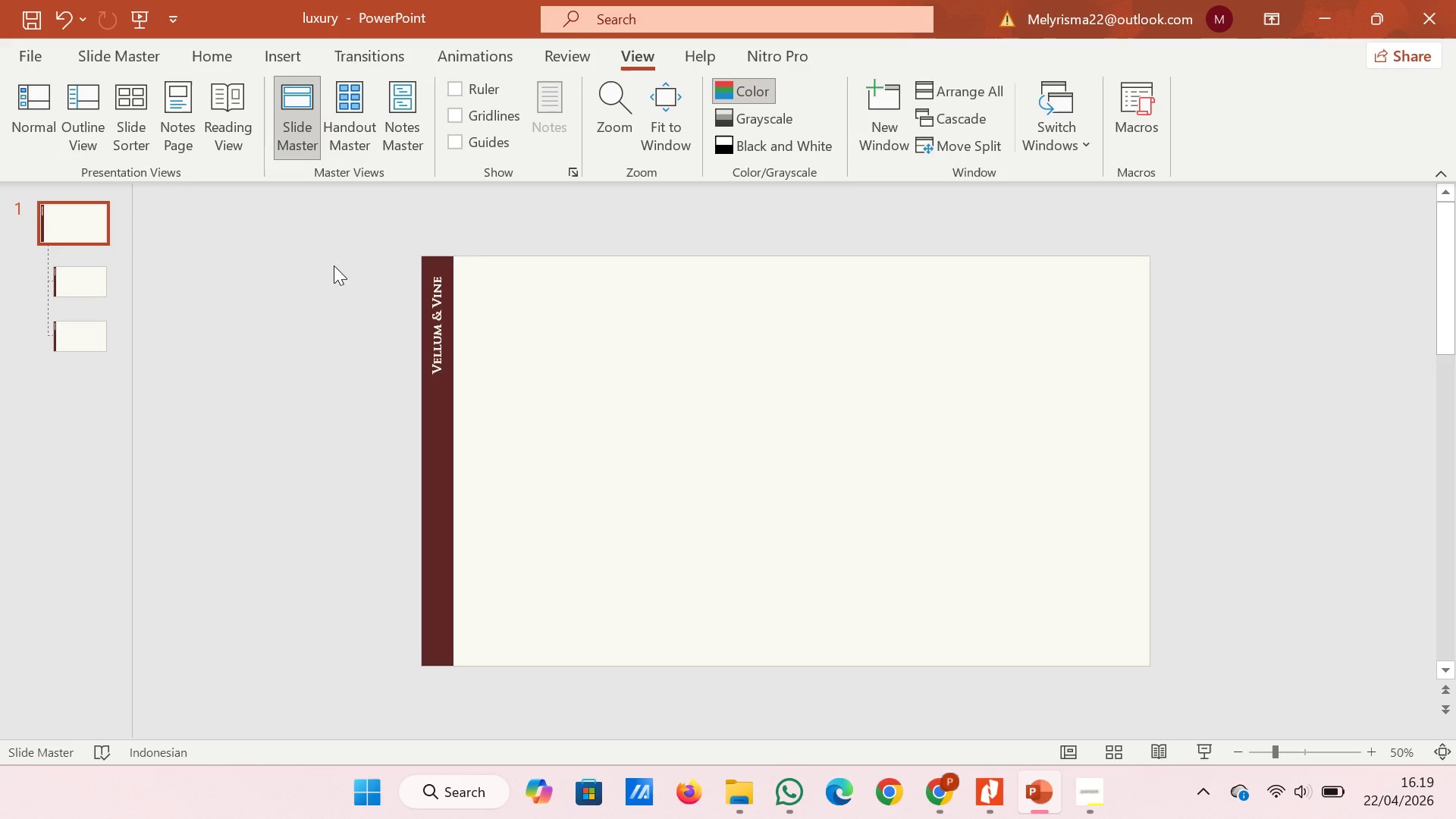 
triple_click([334, 265])
 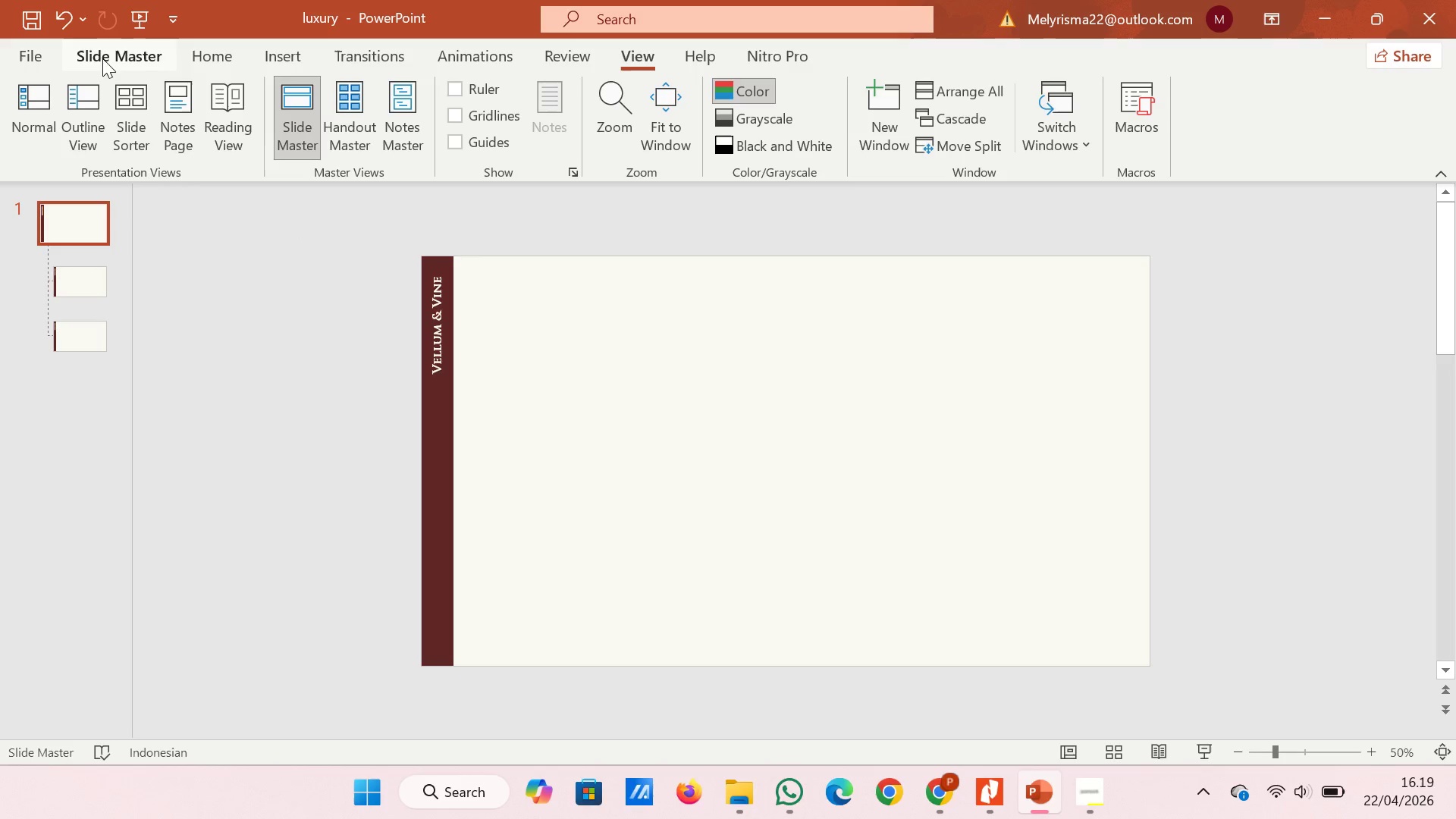 
left_click([103, 59])
 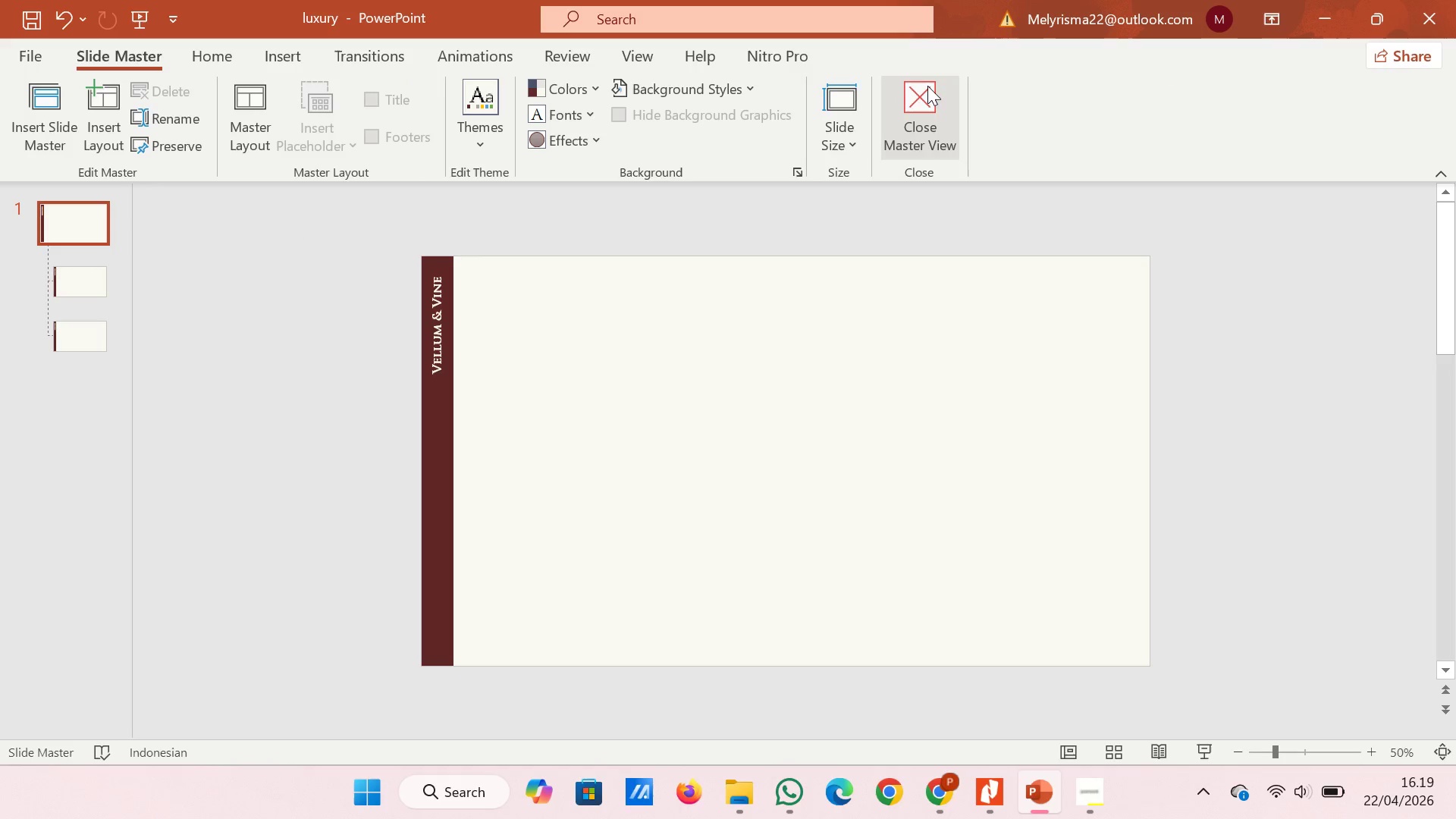 
left_click([927, 86])
 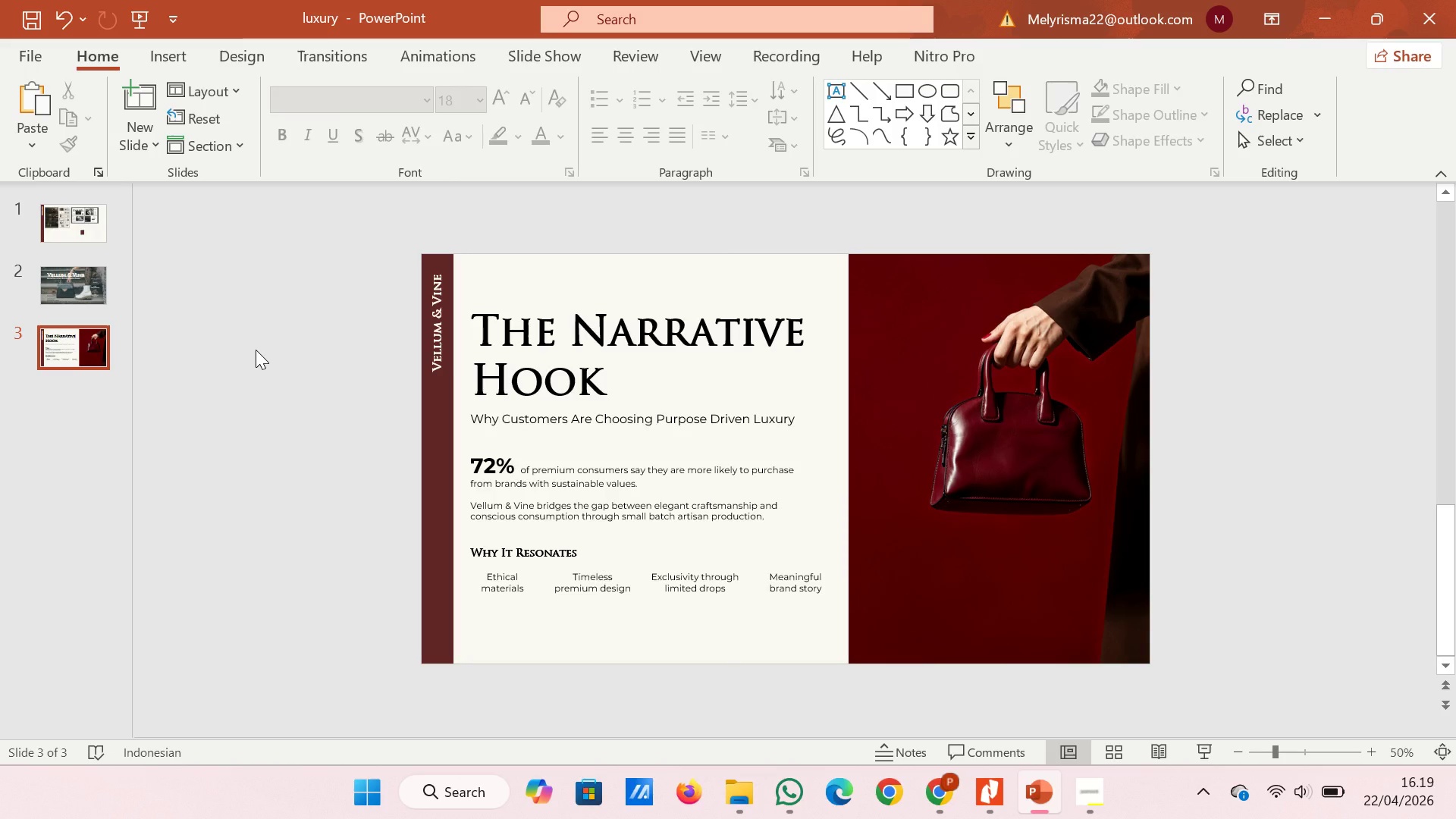 
wait(10.52)
 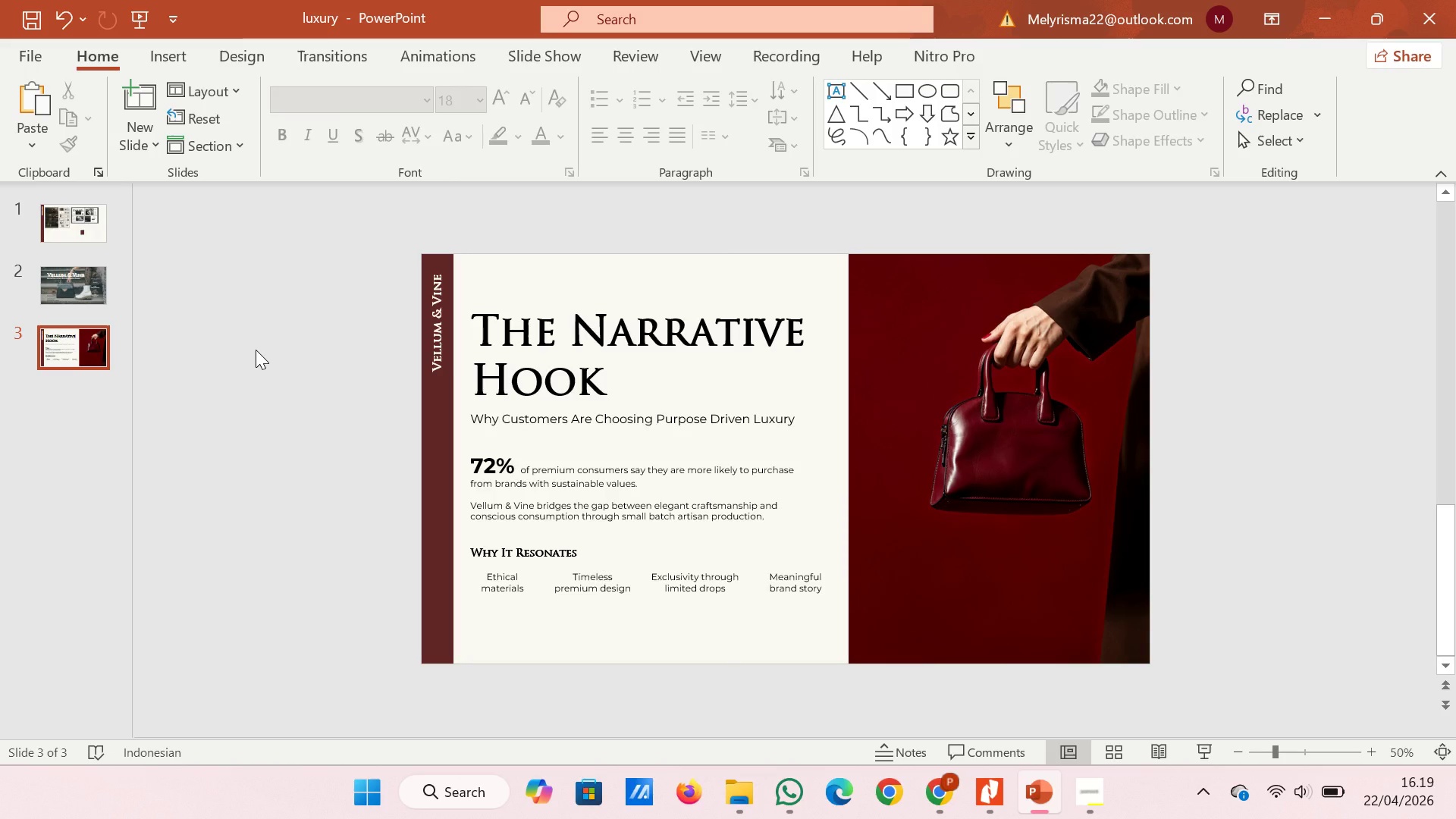 
left_click([120, 99])
 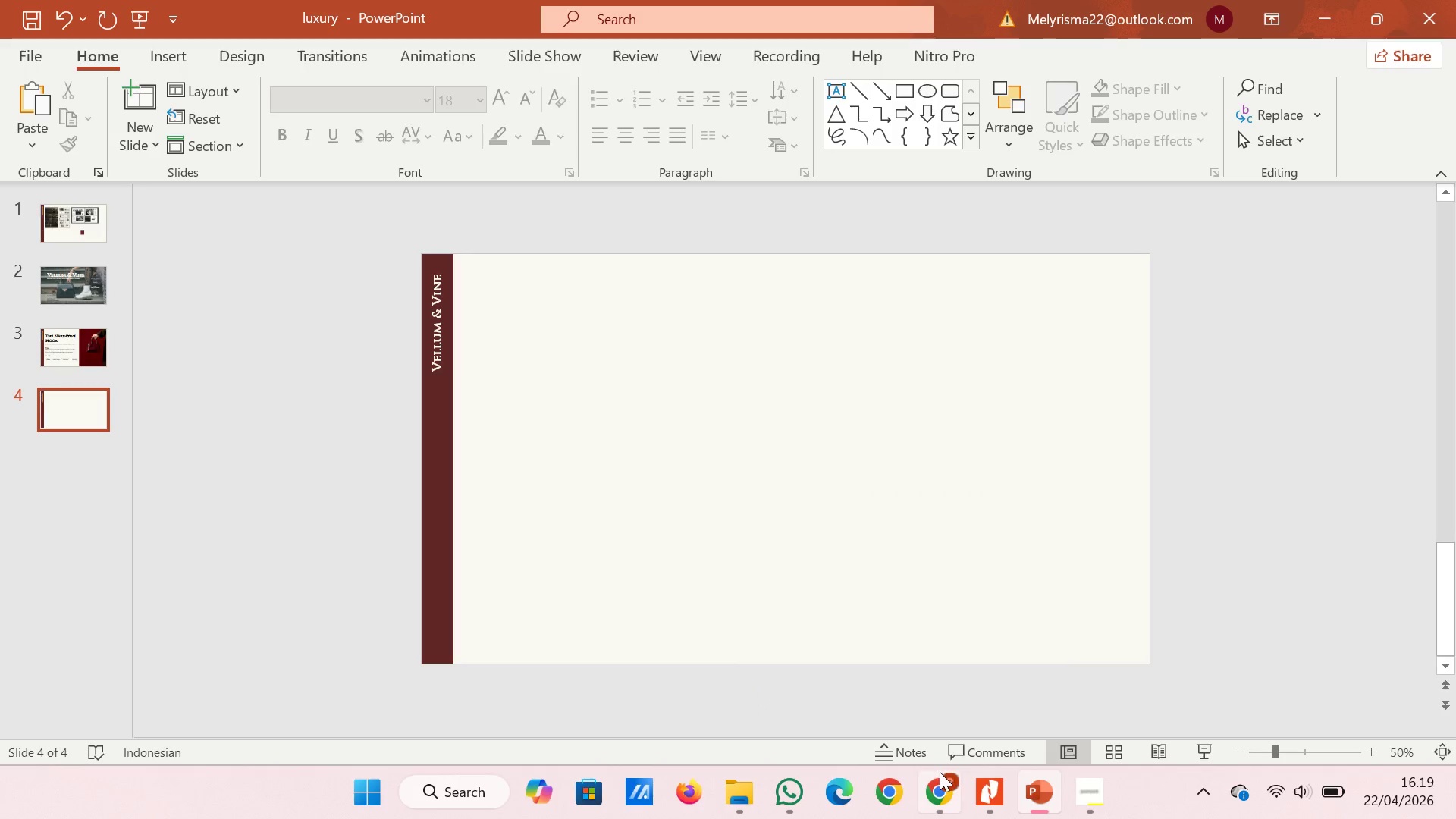 
wait(6.05)
 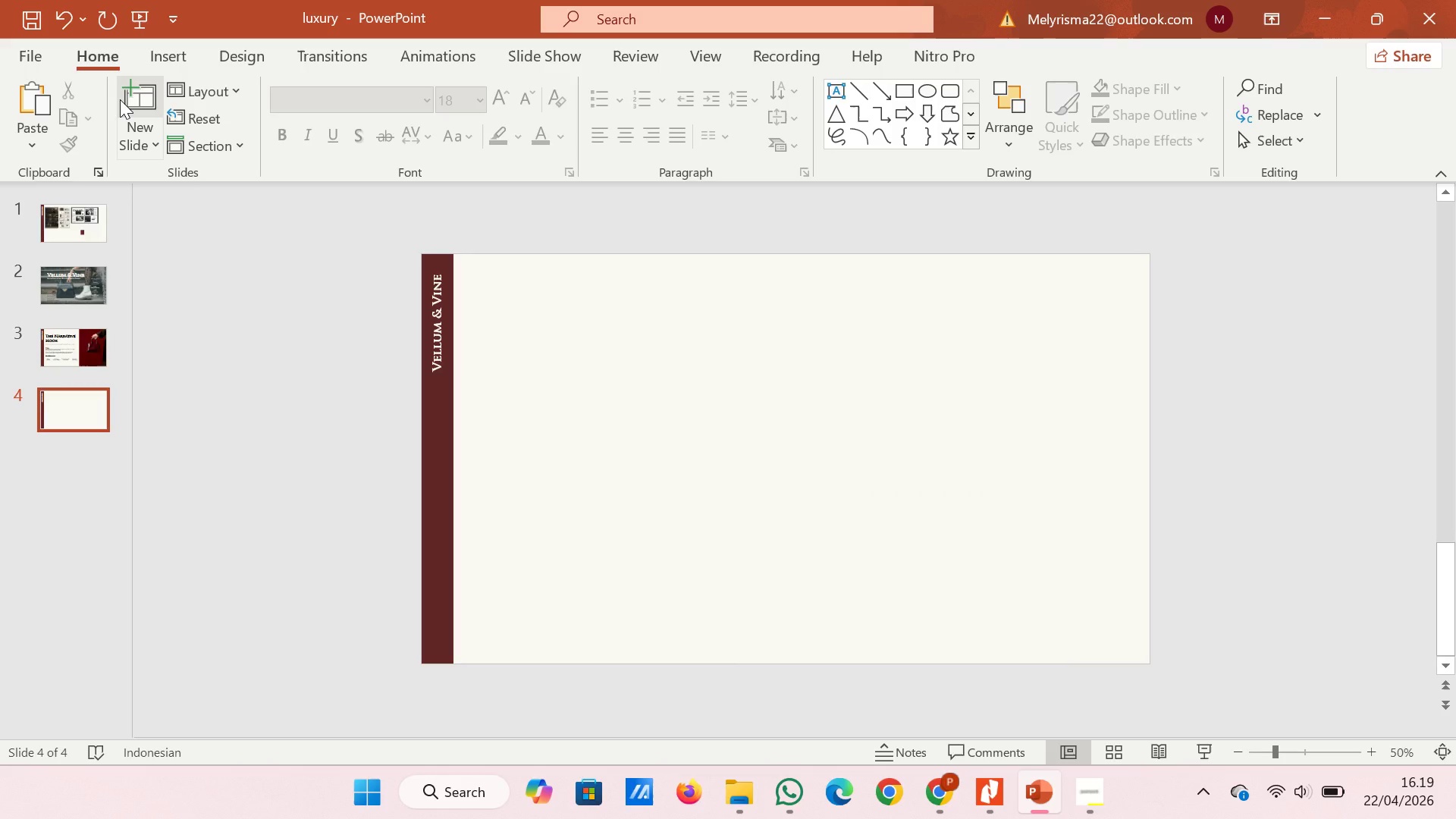 
left_click([741, 799])
 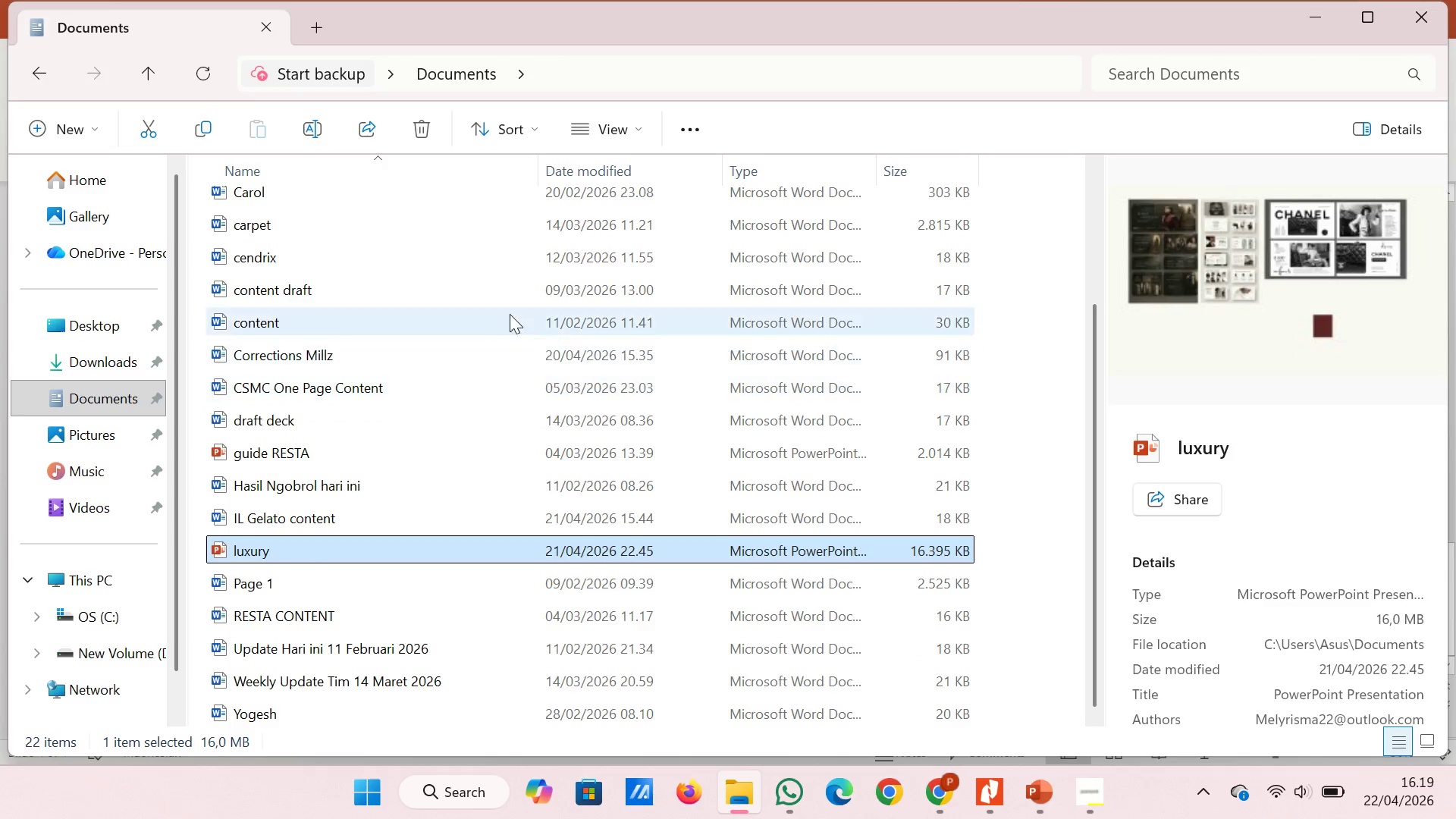 
left_click([489, 290])
 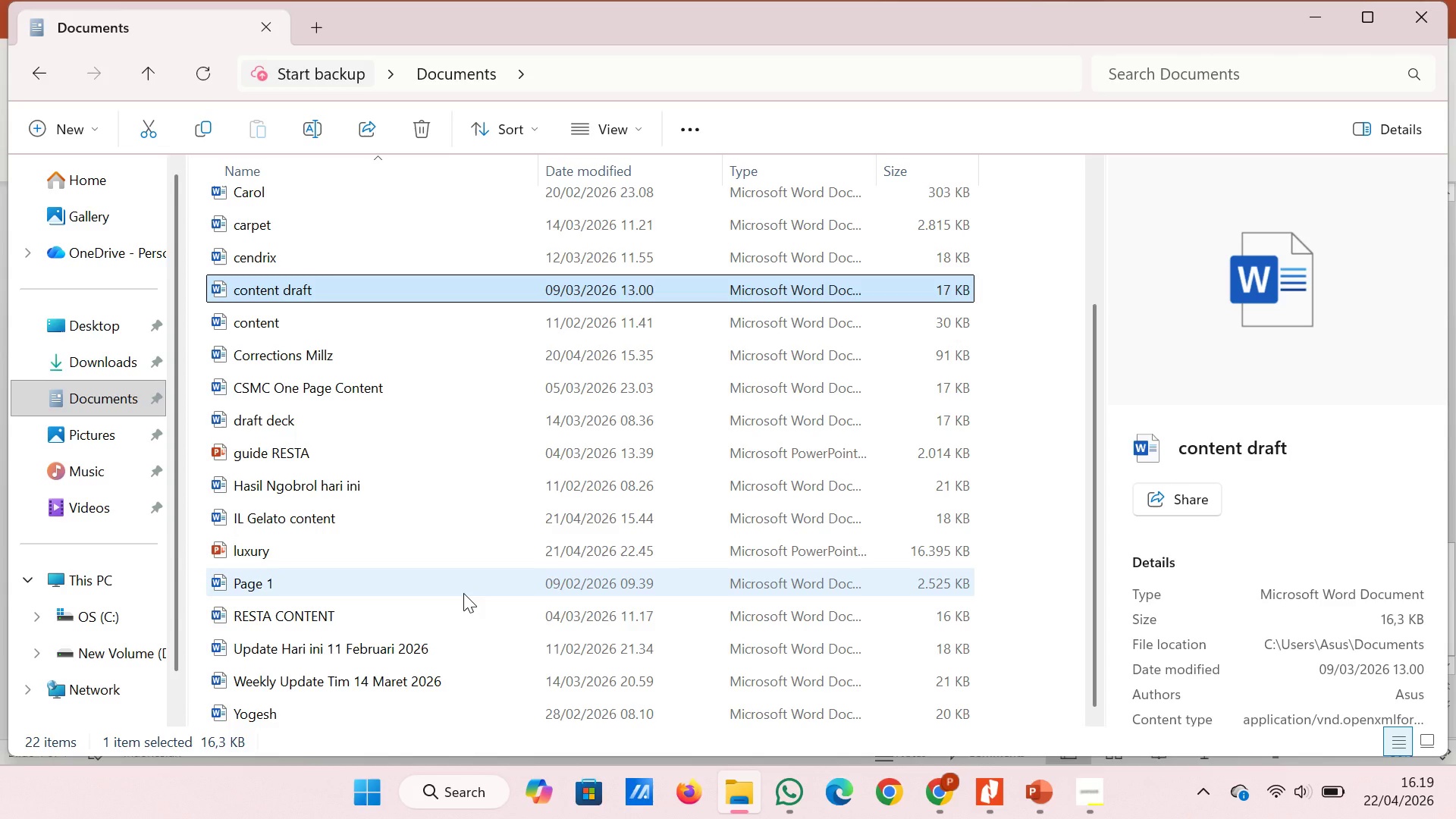 
wait(15.03)
 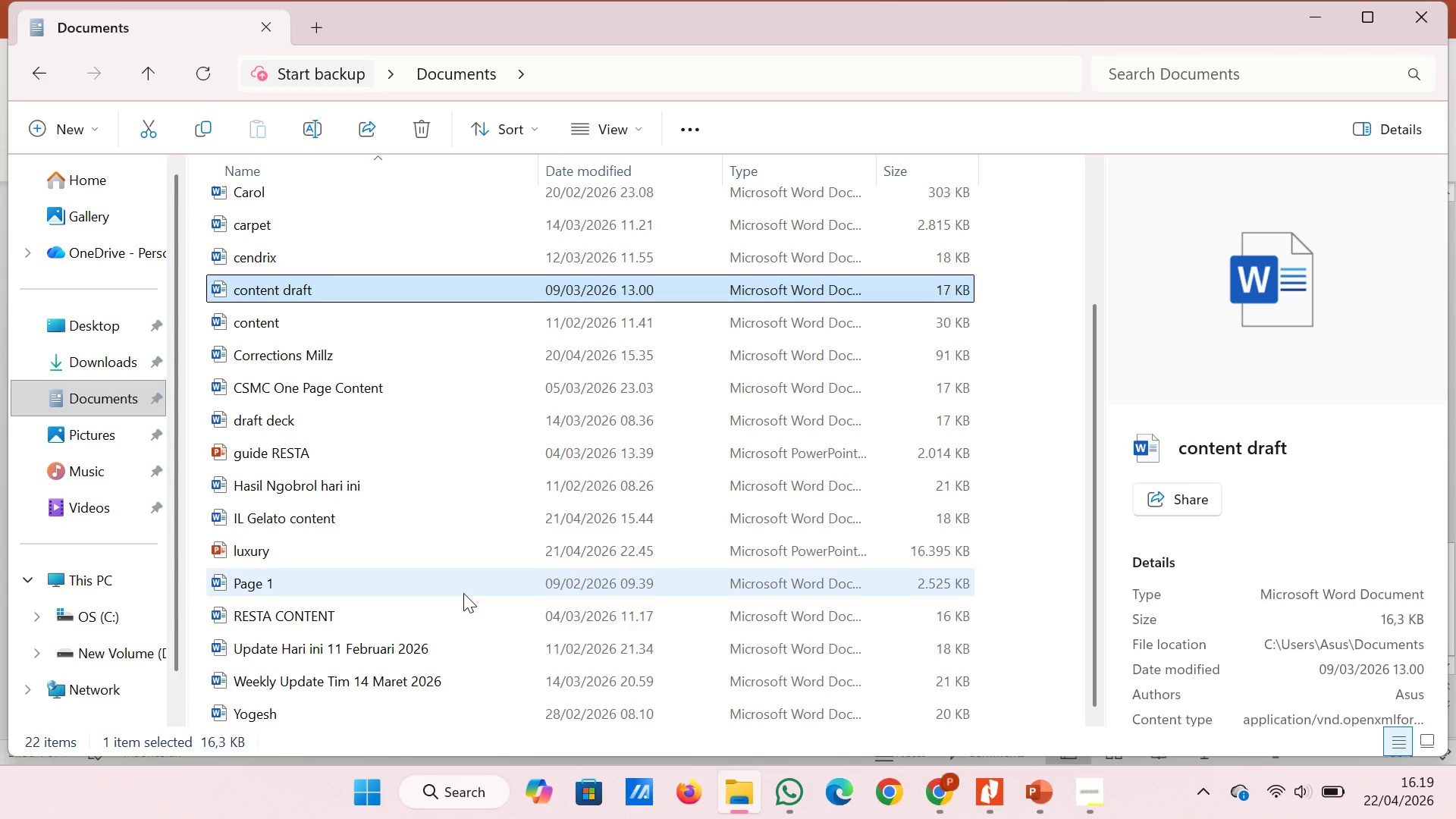 
scroll: coordinate [628, 247], scroll_direction: up, amount: 3.0
 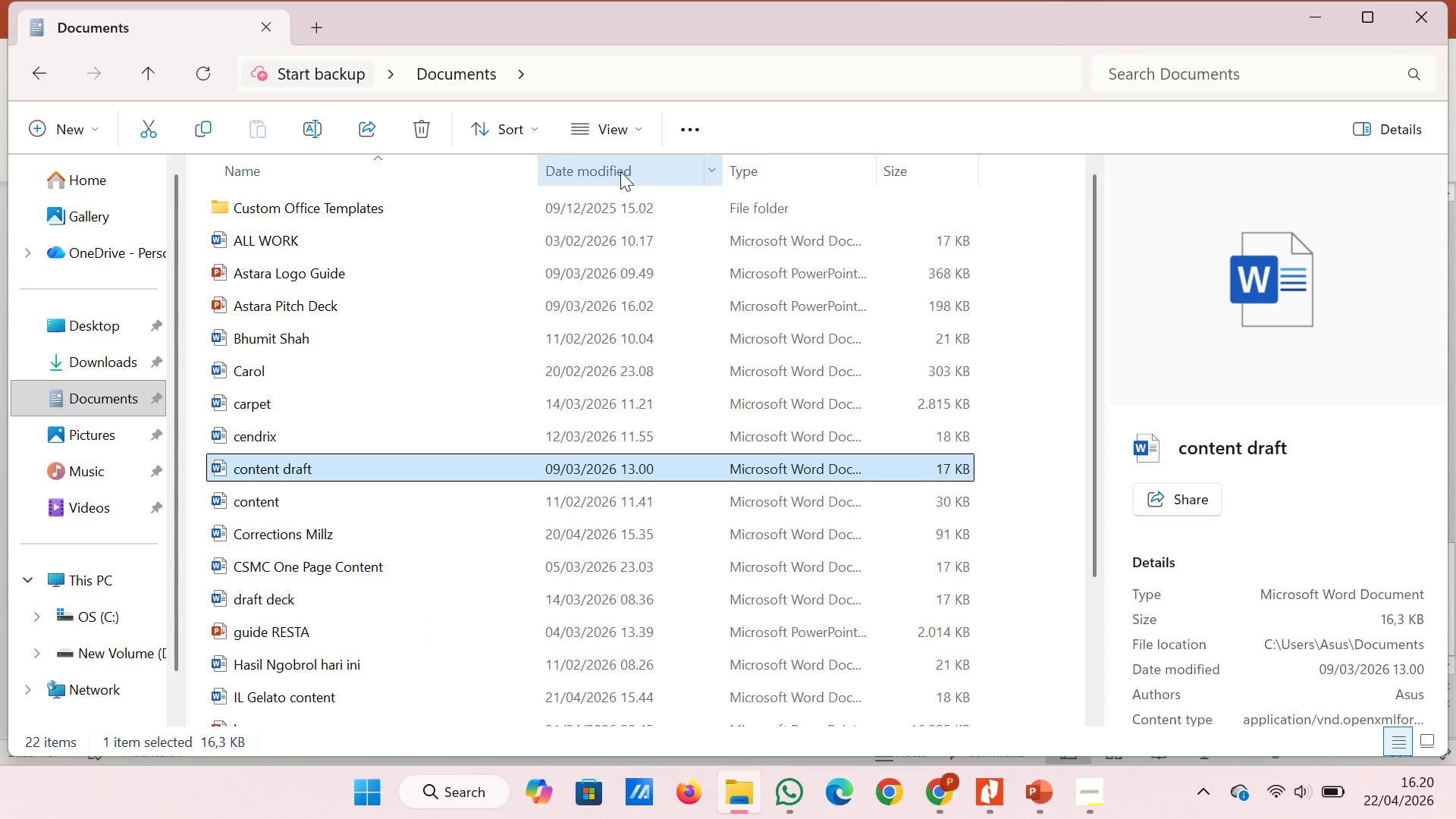 
left_click([620, 171])
 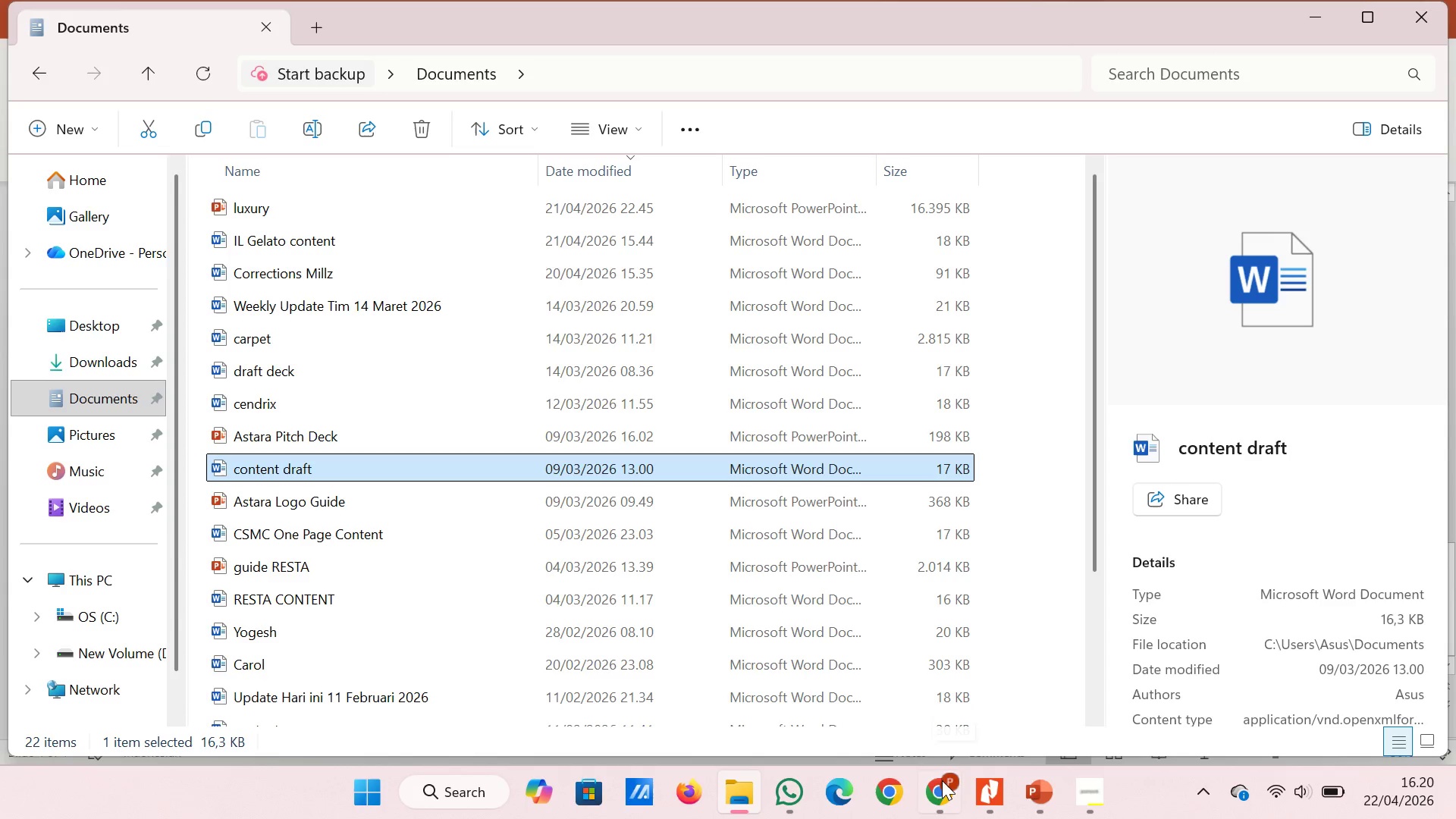 
wait(5.8)
 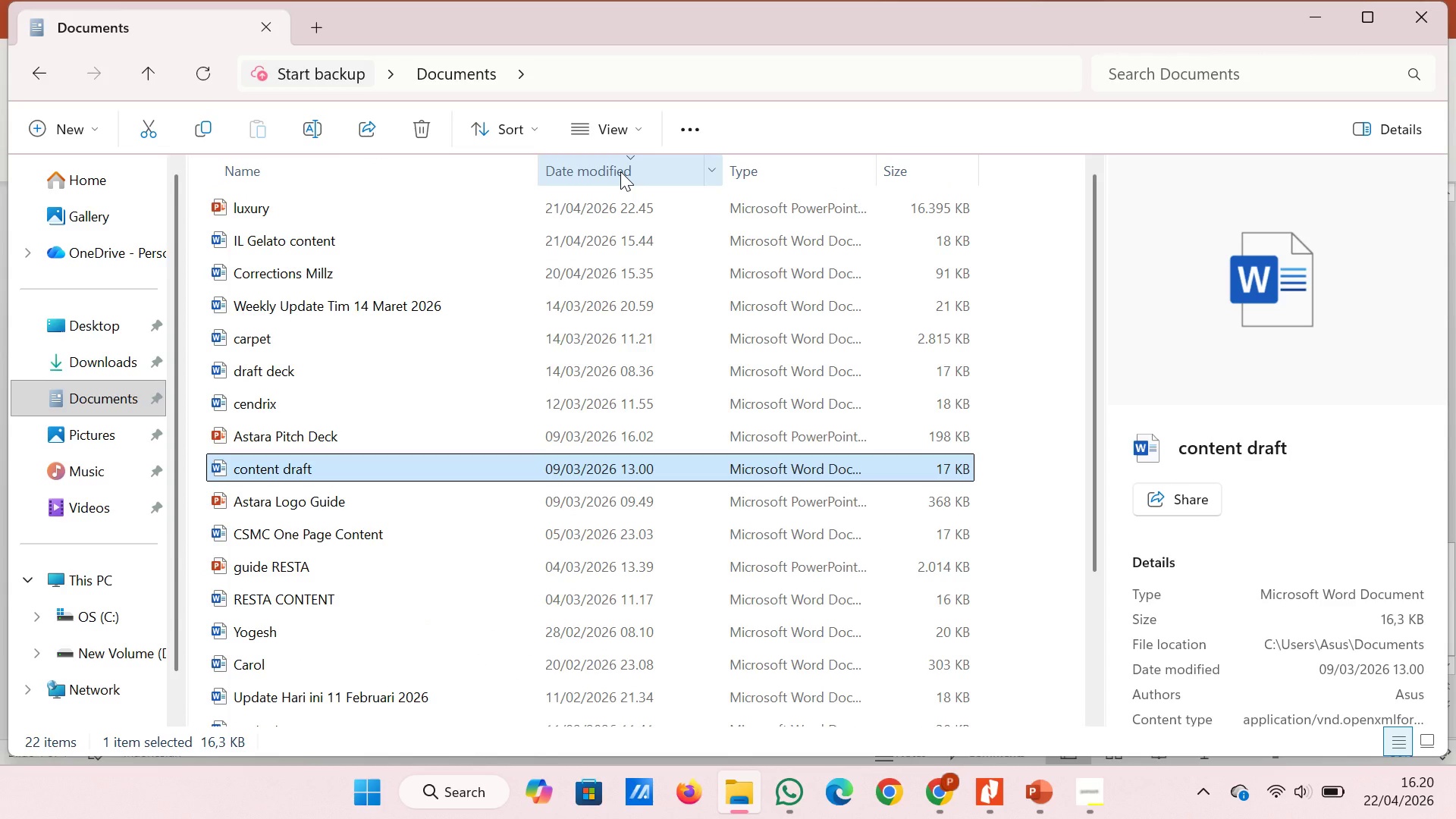 
left_click([945, 794])
 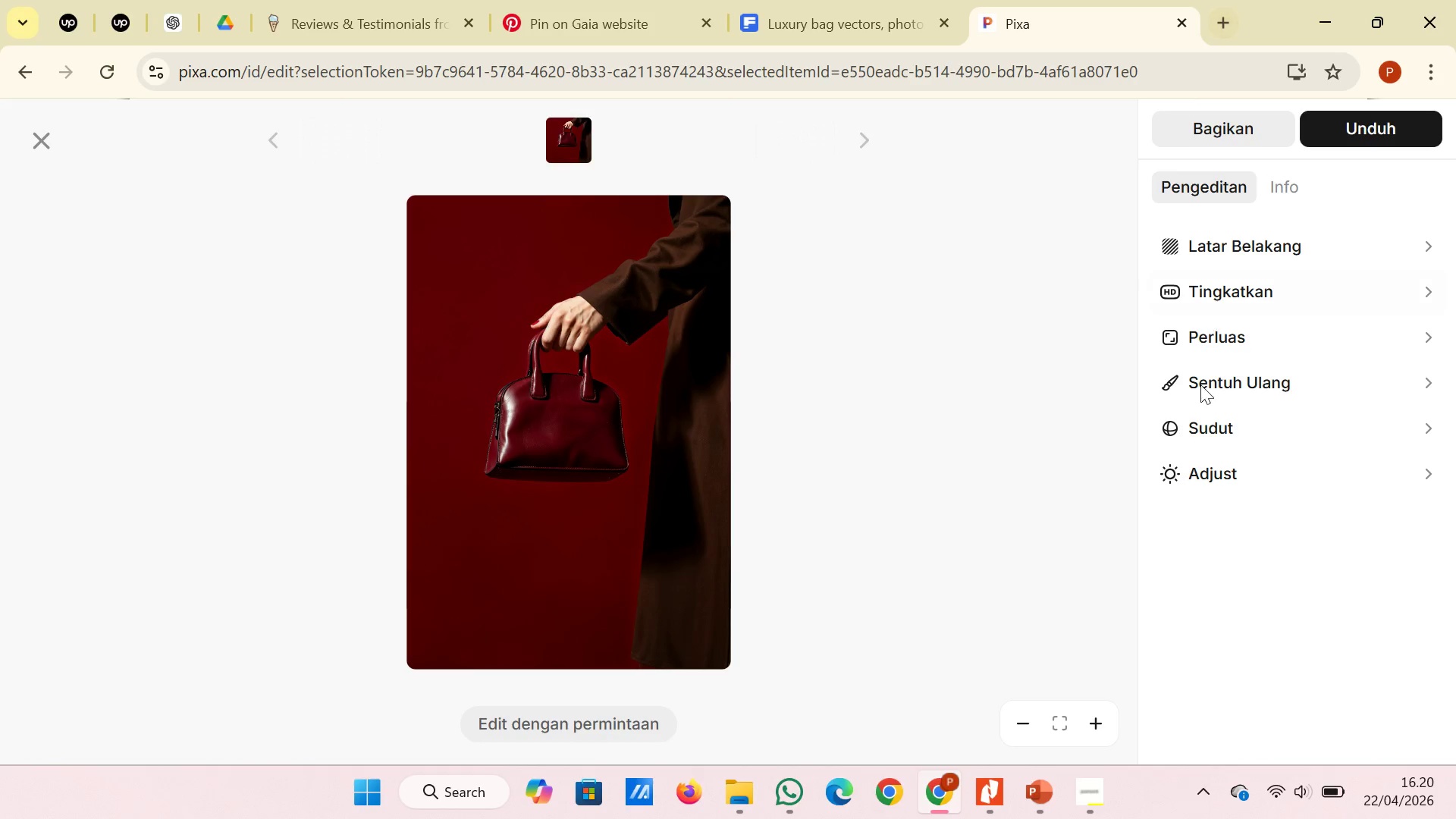 
mouse_move([1095, 778])
 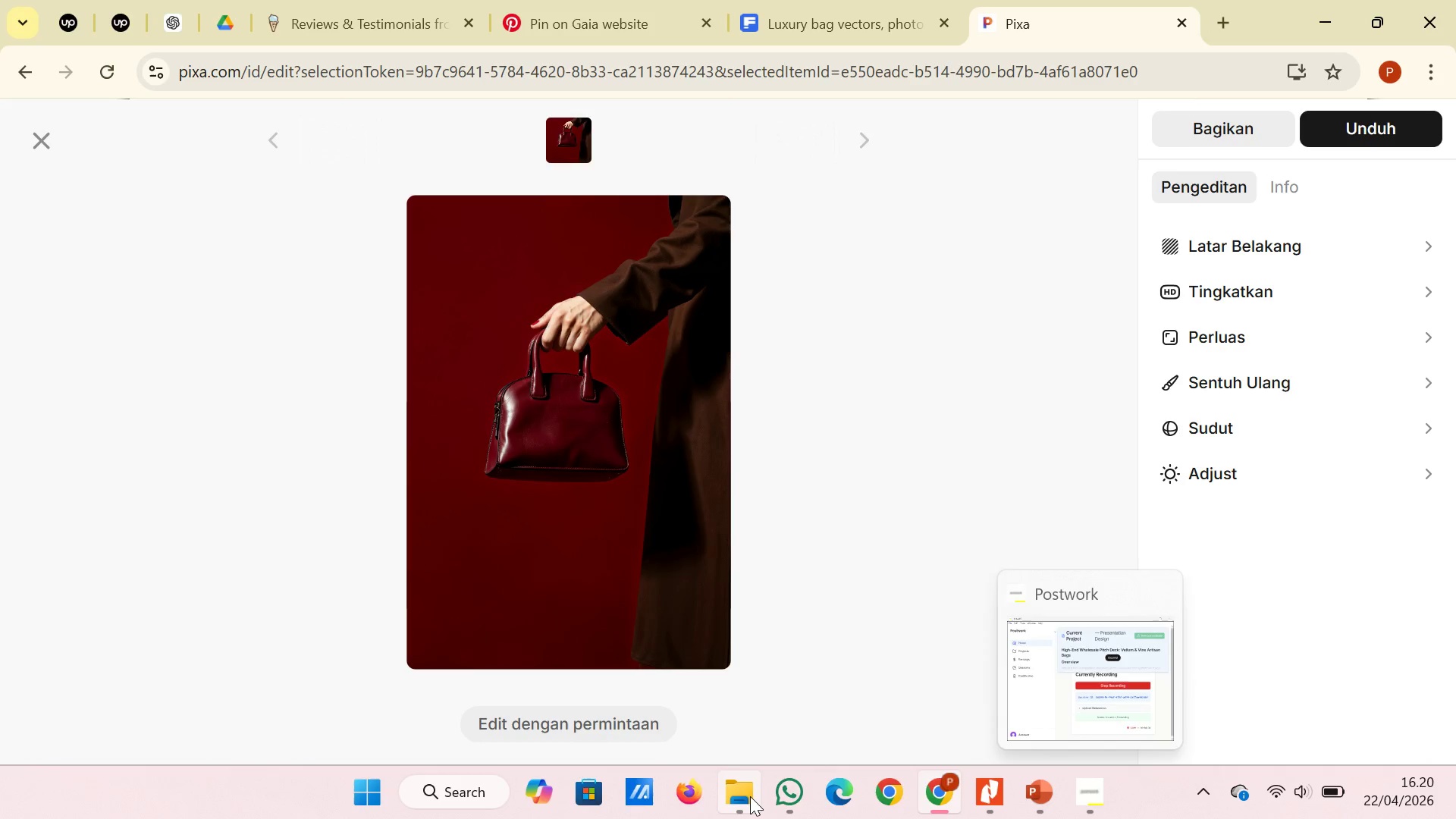 
left_click([750, 796])
 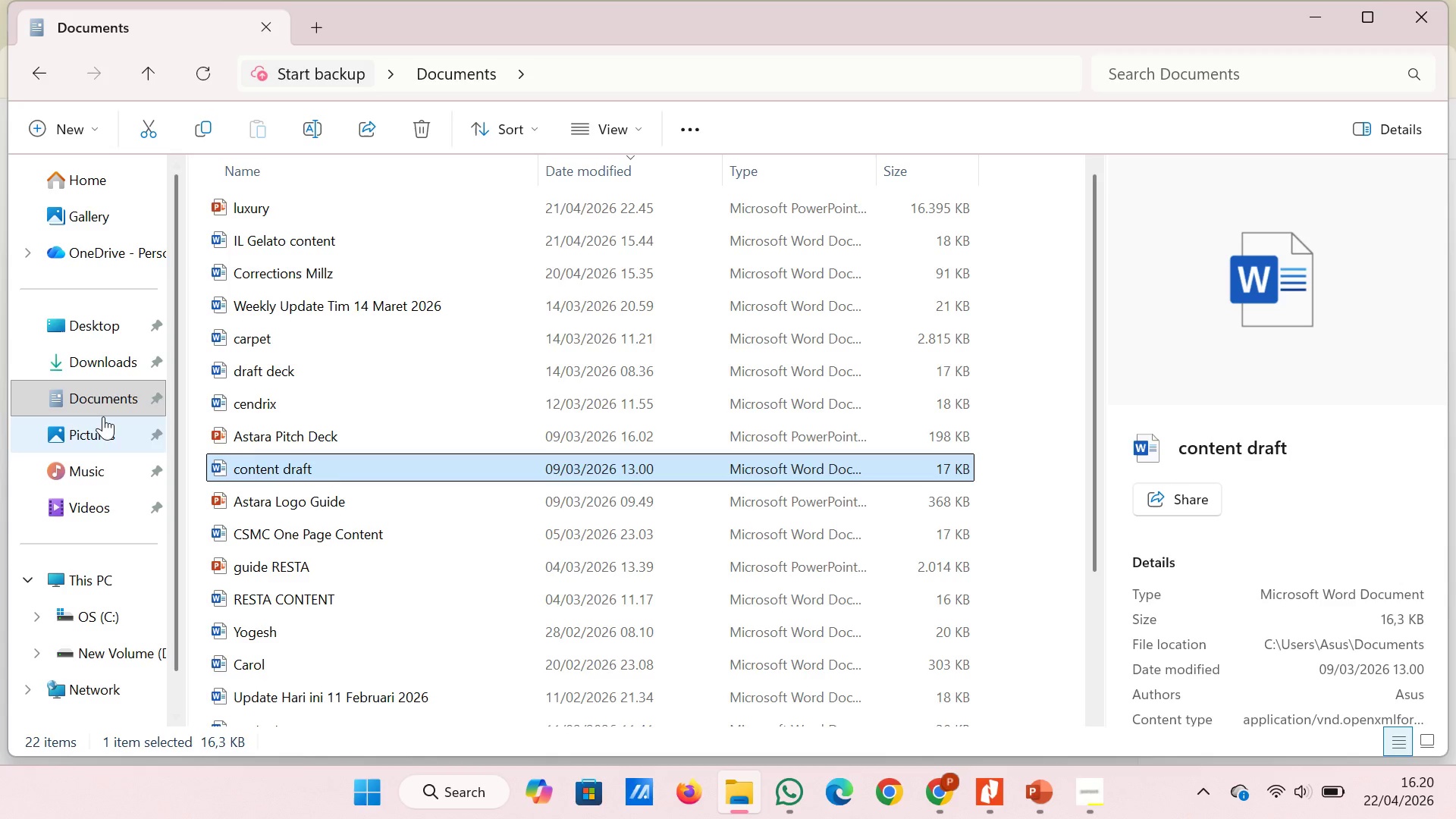 
left_click([115, 392])
 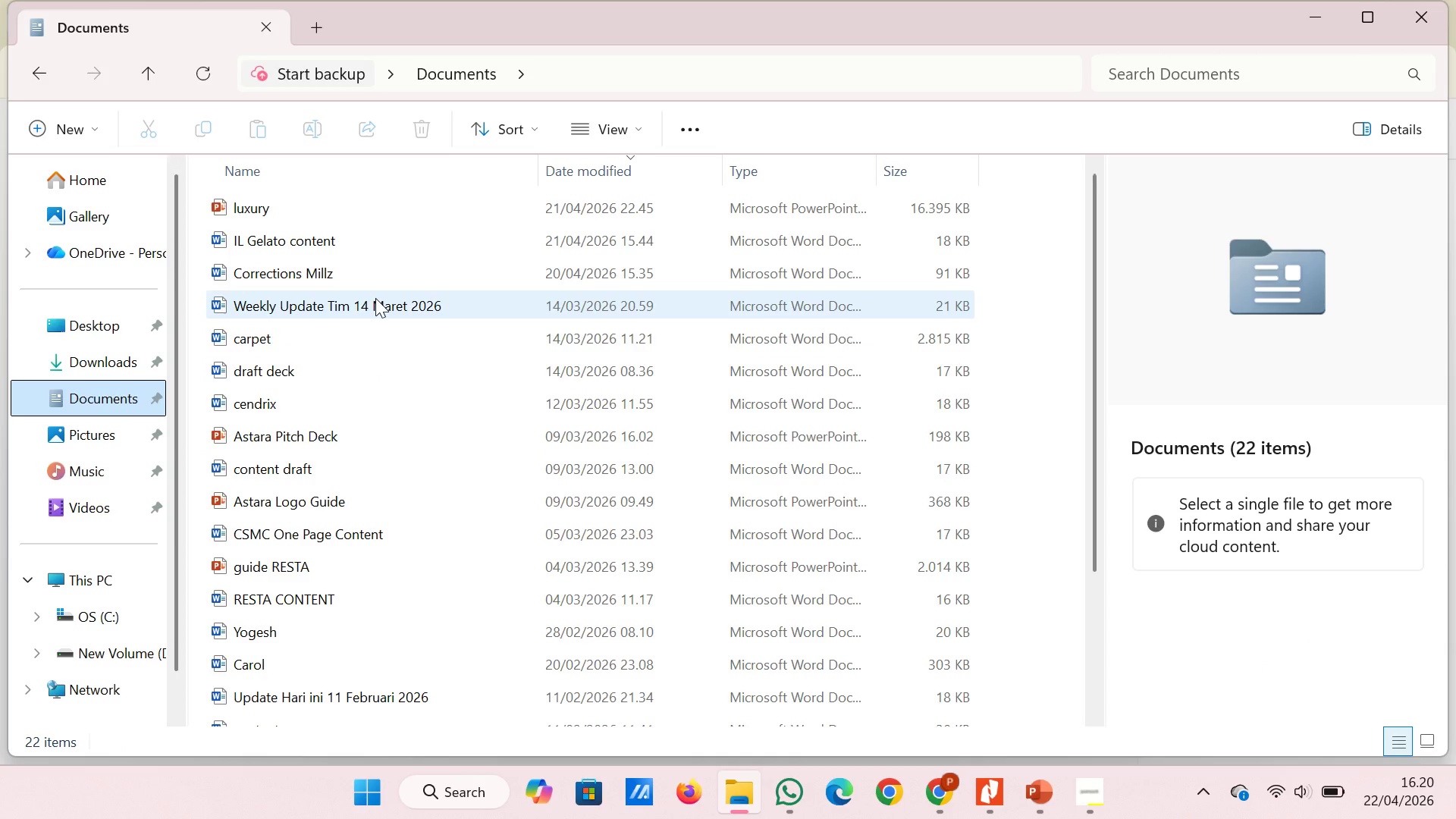 
wait(10.3)
 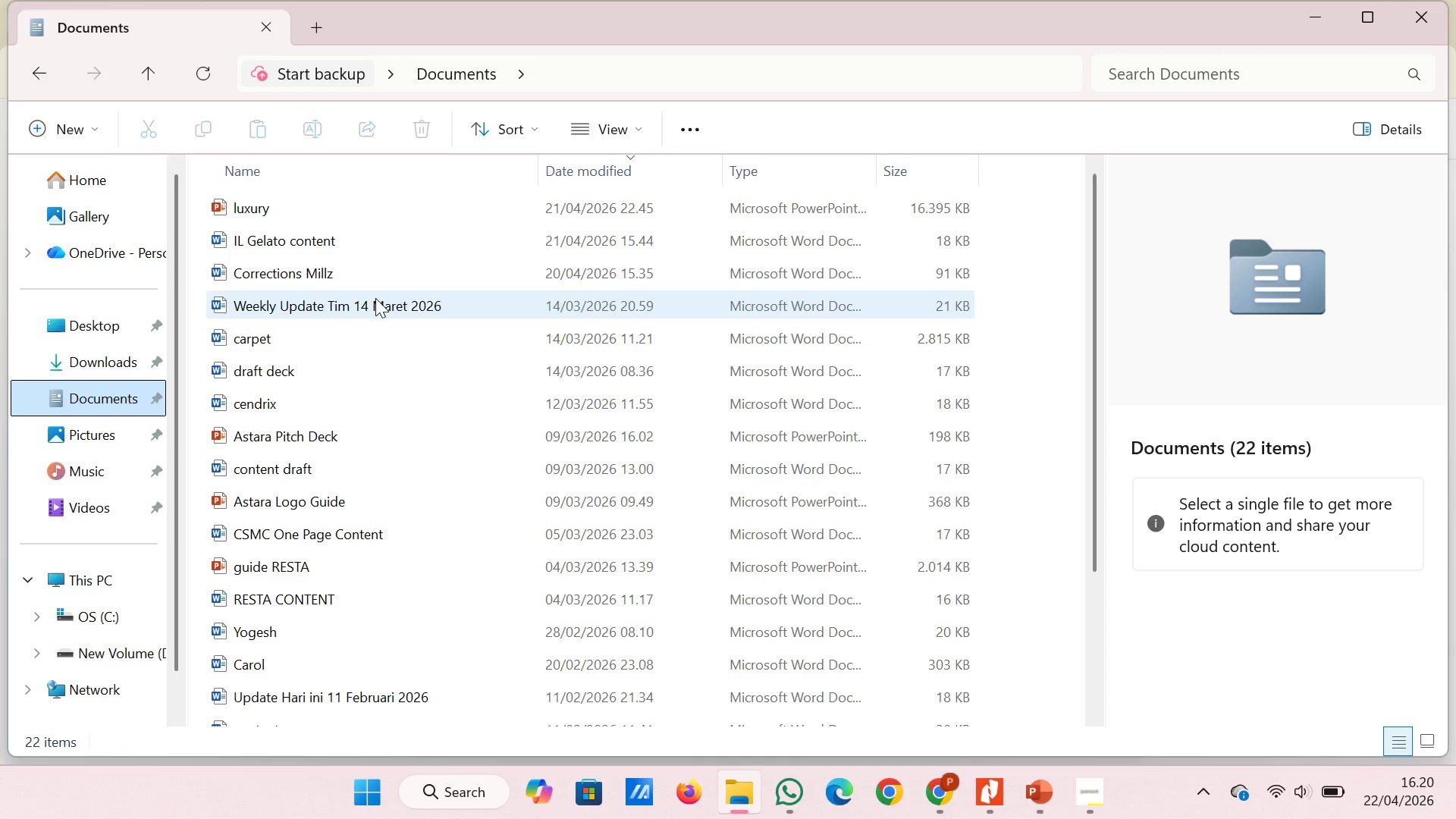 
scroll: coordinate [325, 604], scroll_direction: up, amount: 2.0
 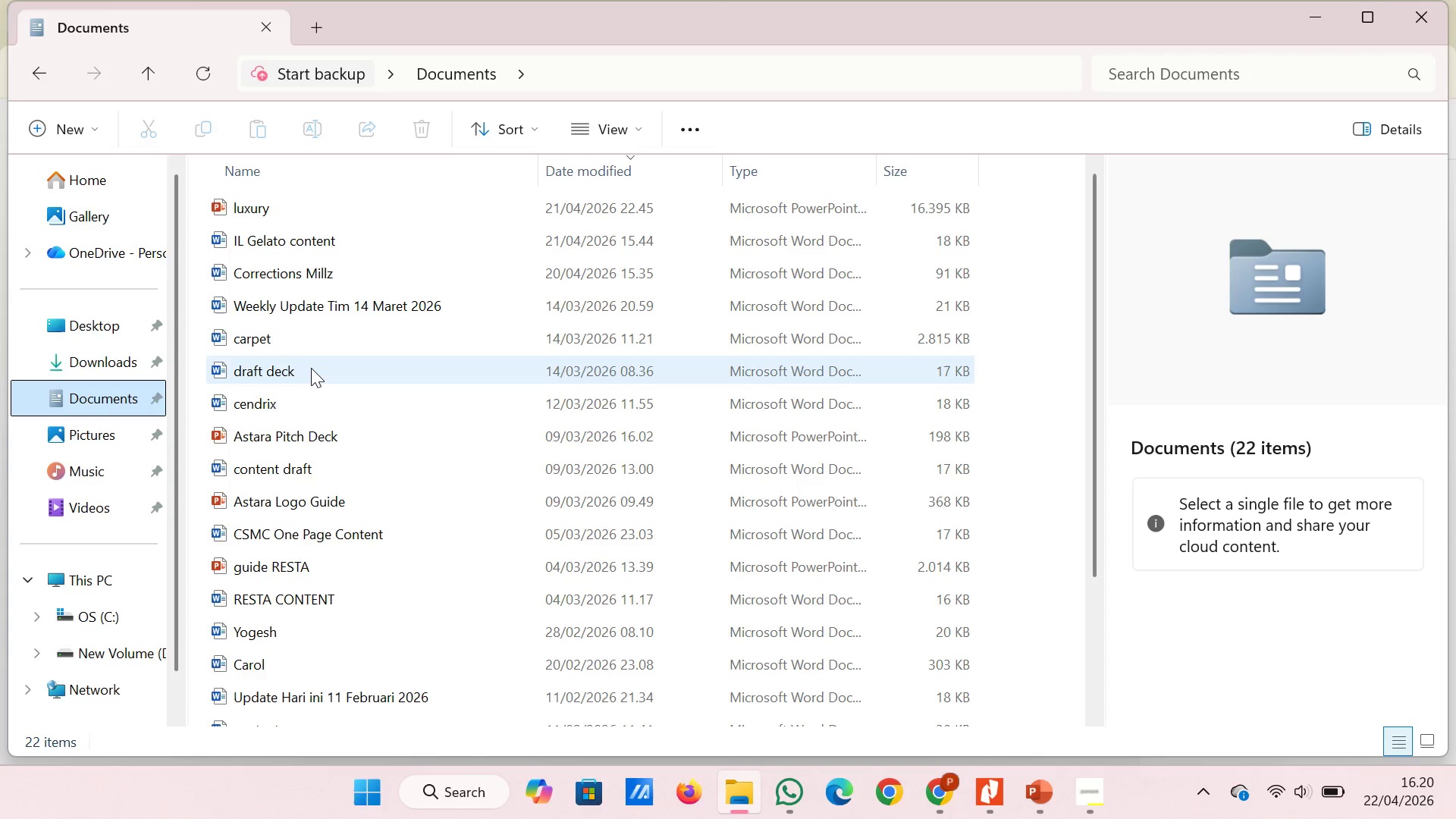 
left_click([311, 367])
 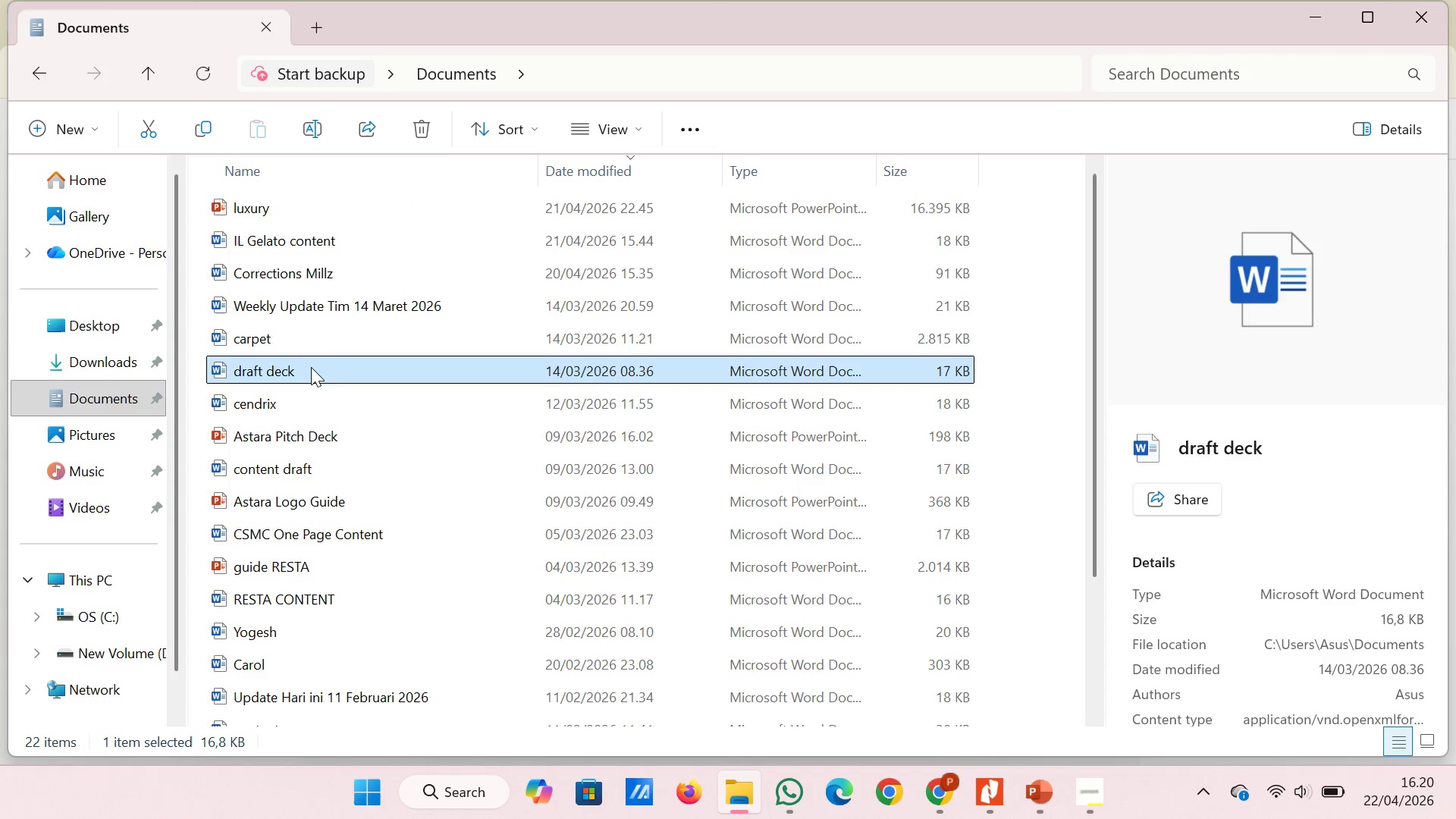 
wait(7.72)
 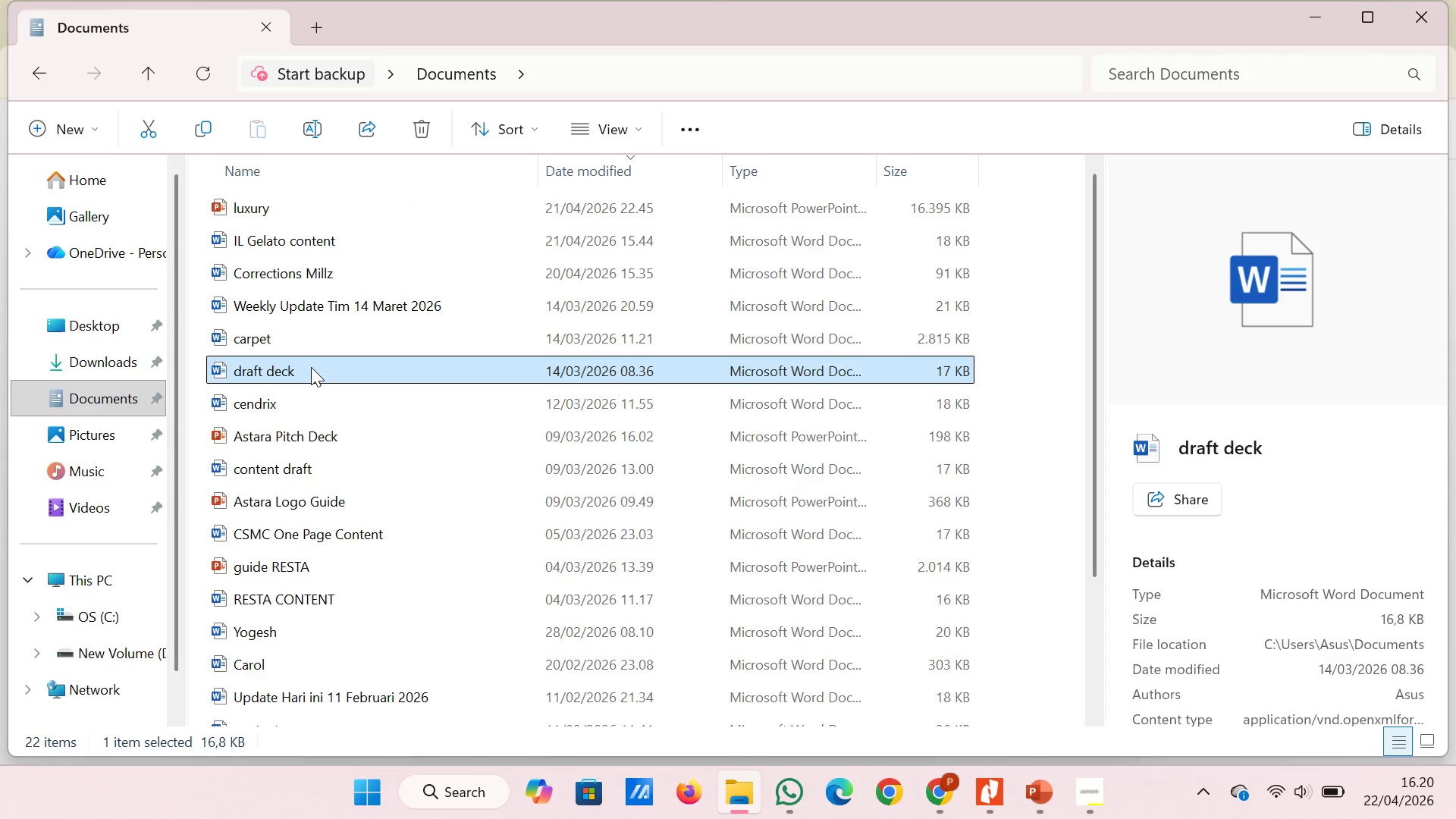 
scroll: coordinate [362, 414], scroll_direction: down, amount: 2.0
 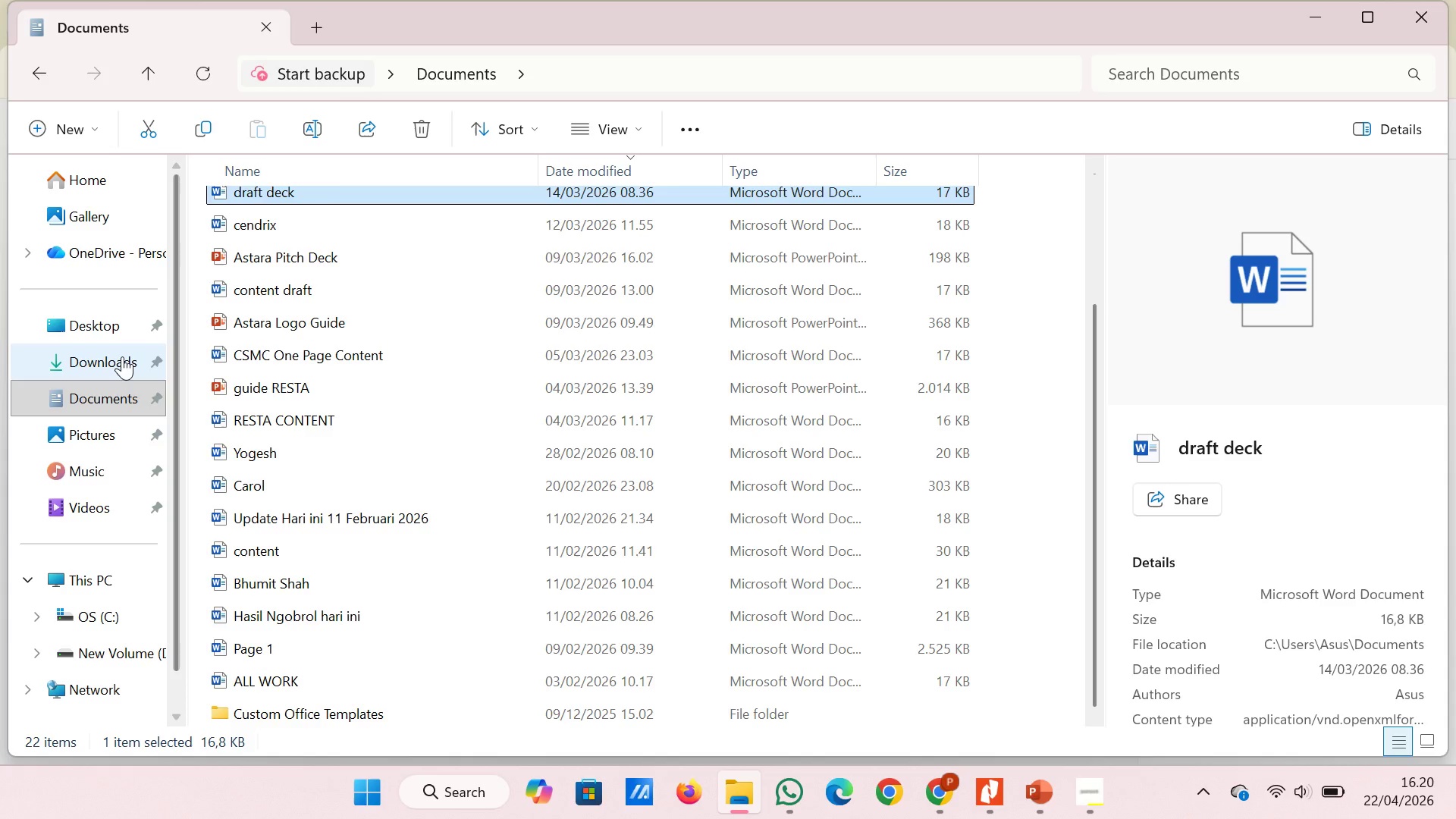 
left_click([122, 356])
 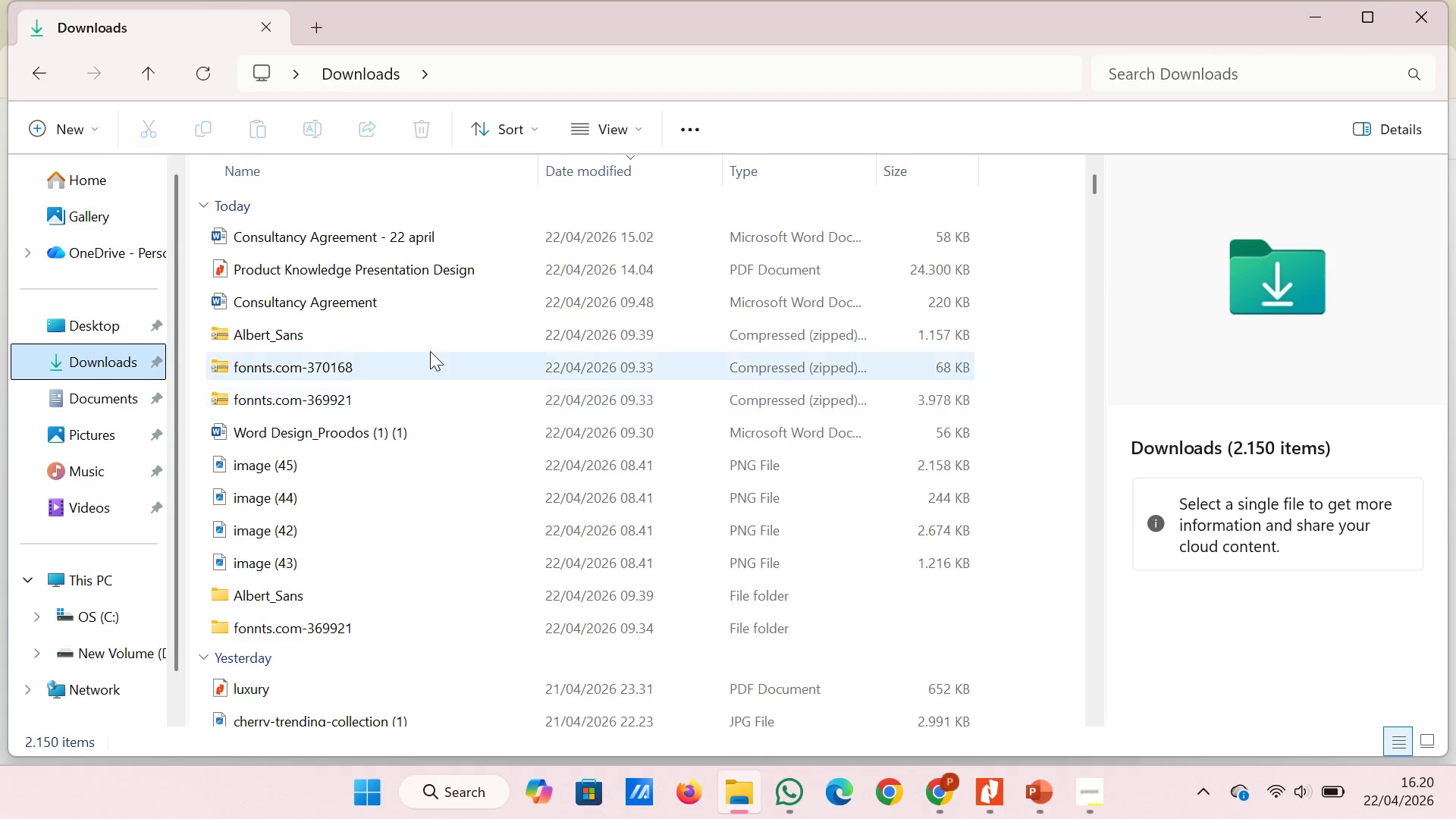 
scroll: coordinate [414, 434], scroll_direction: down, amount: 3.0
 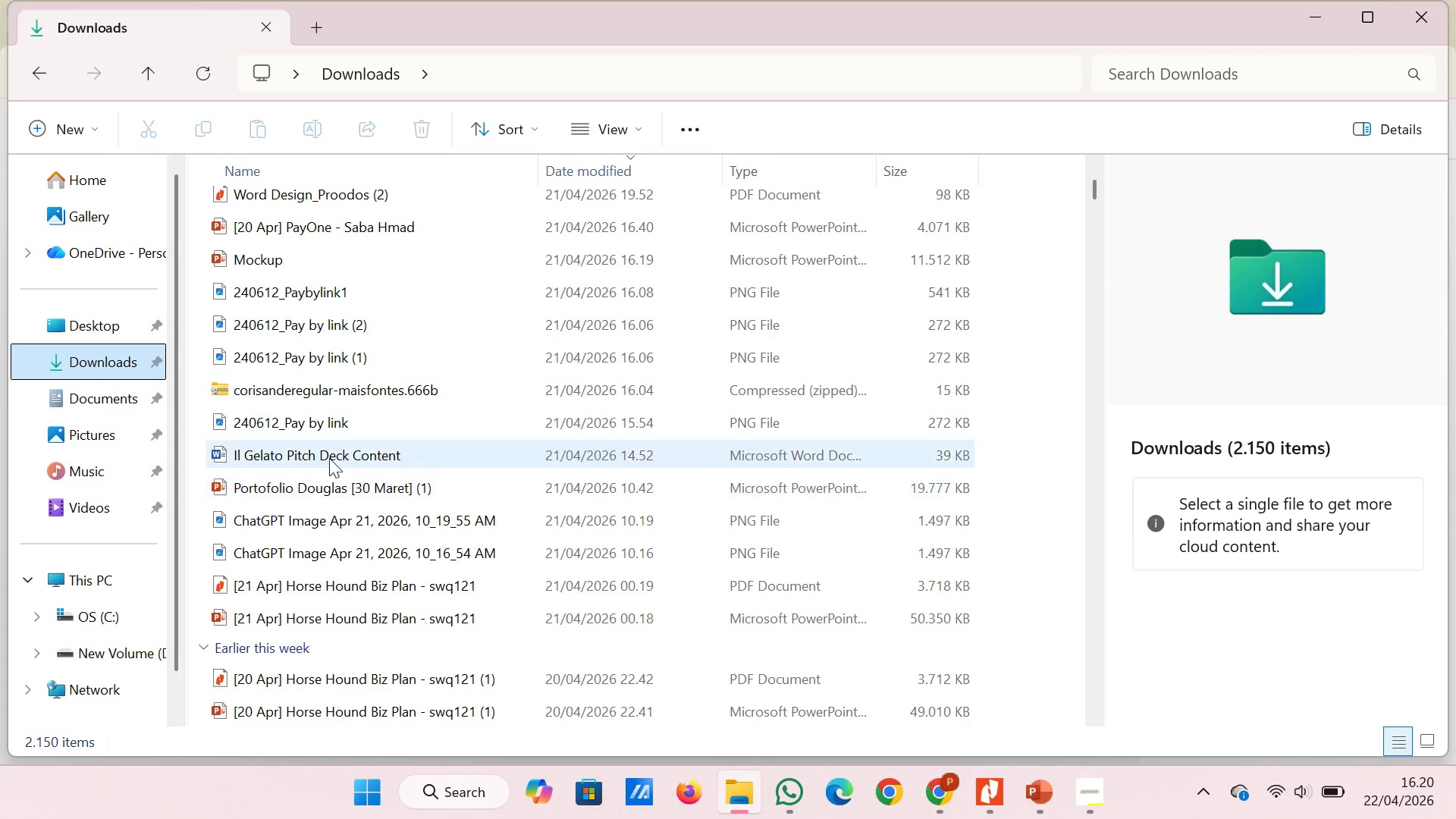 
scroll: coordinate [328, 438], scroll_direction: up, amount: 11.0
 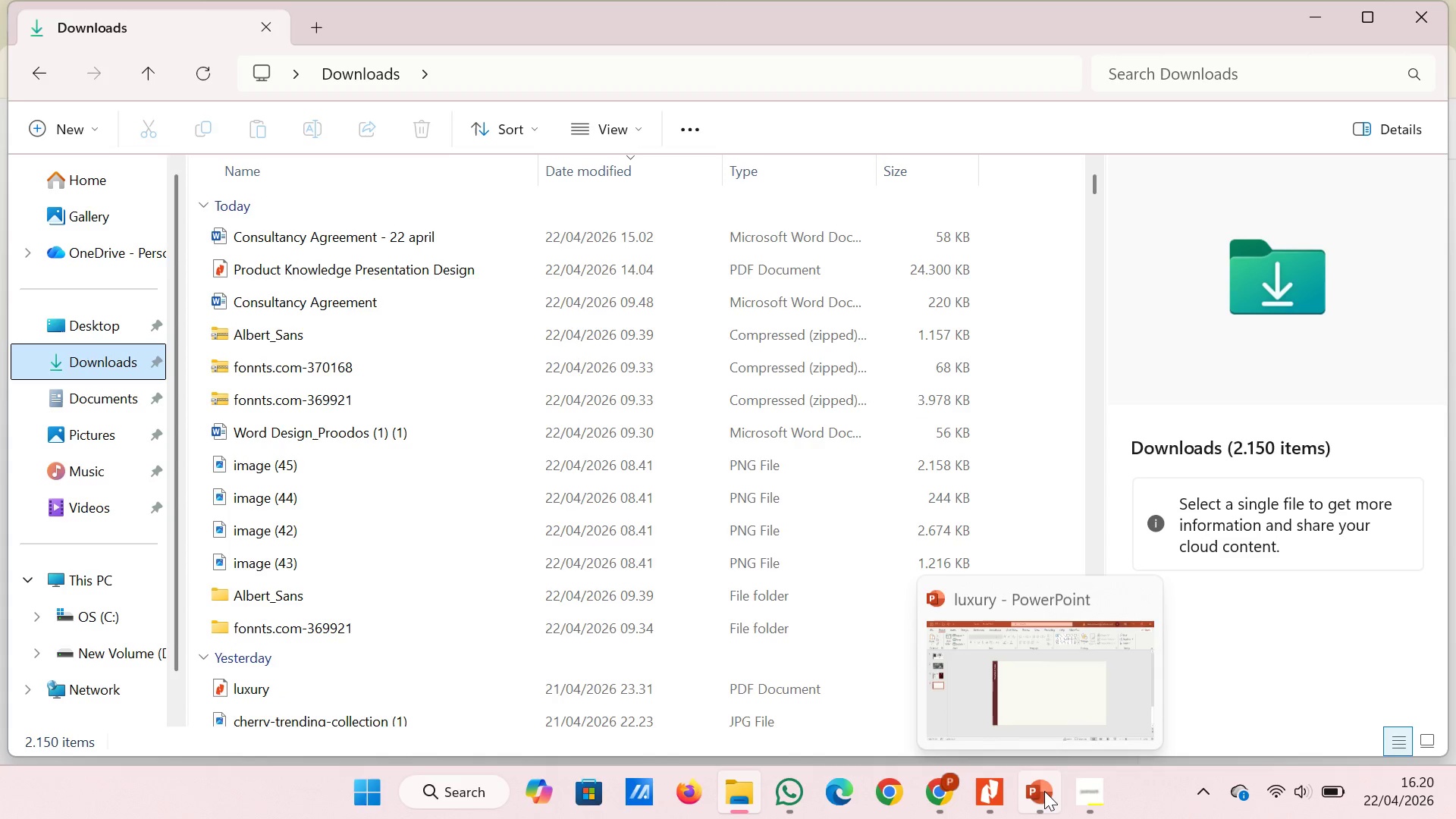 
left_click([1028, 695])
 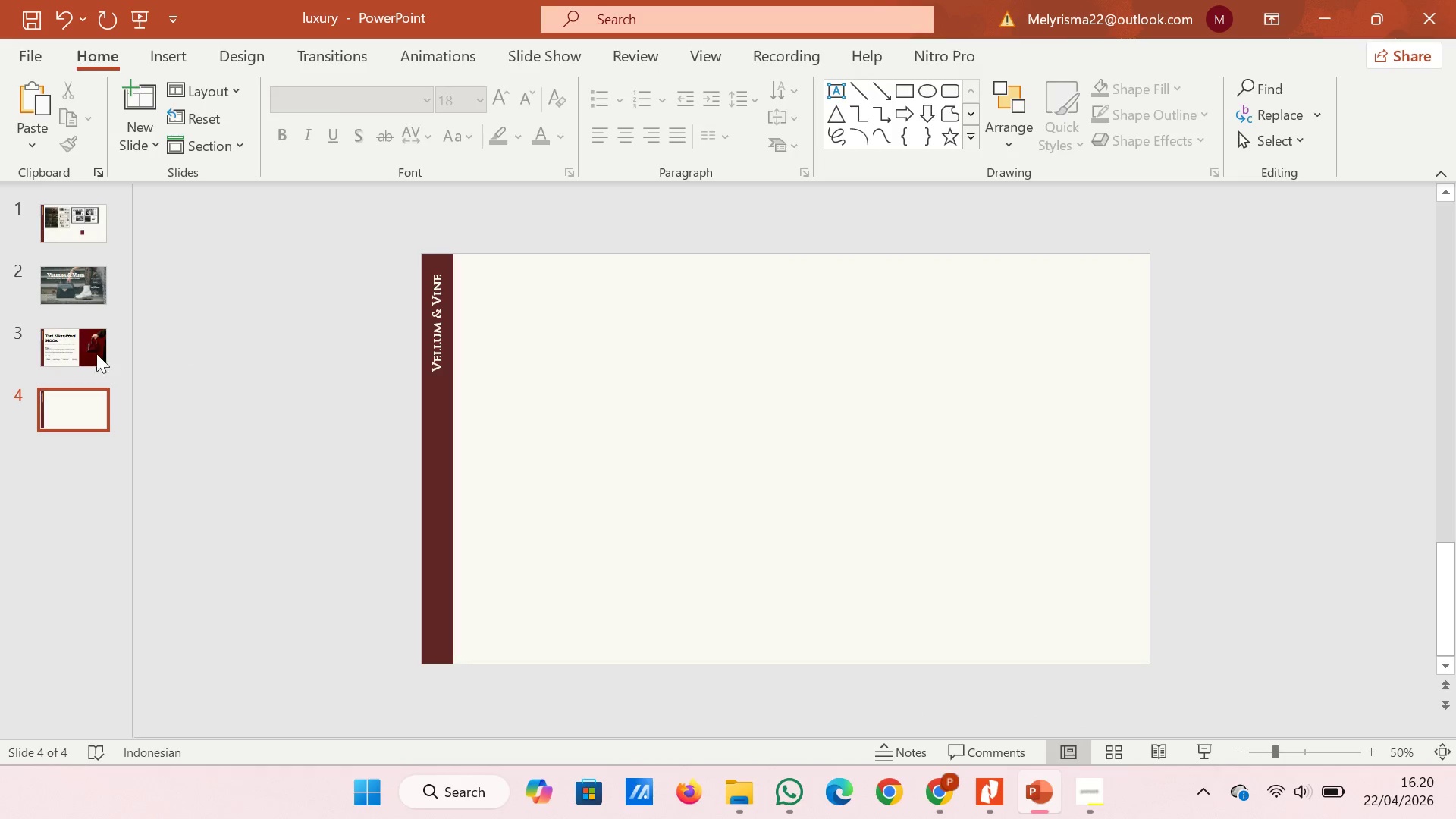 
left_click([83, 356])
 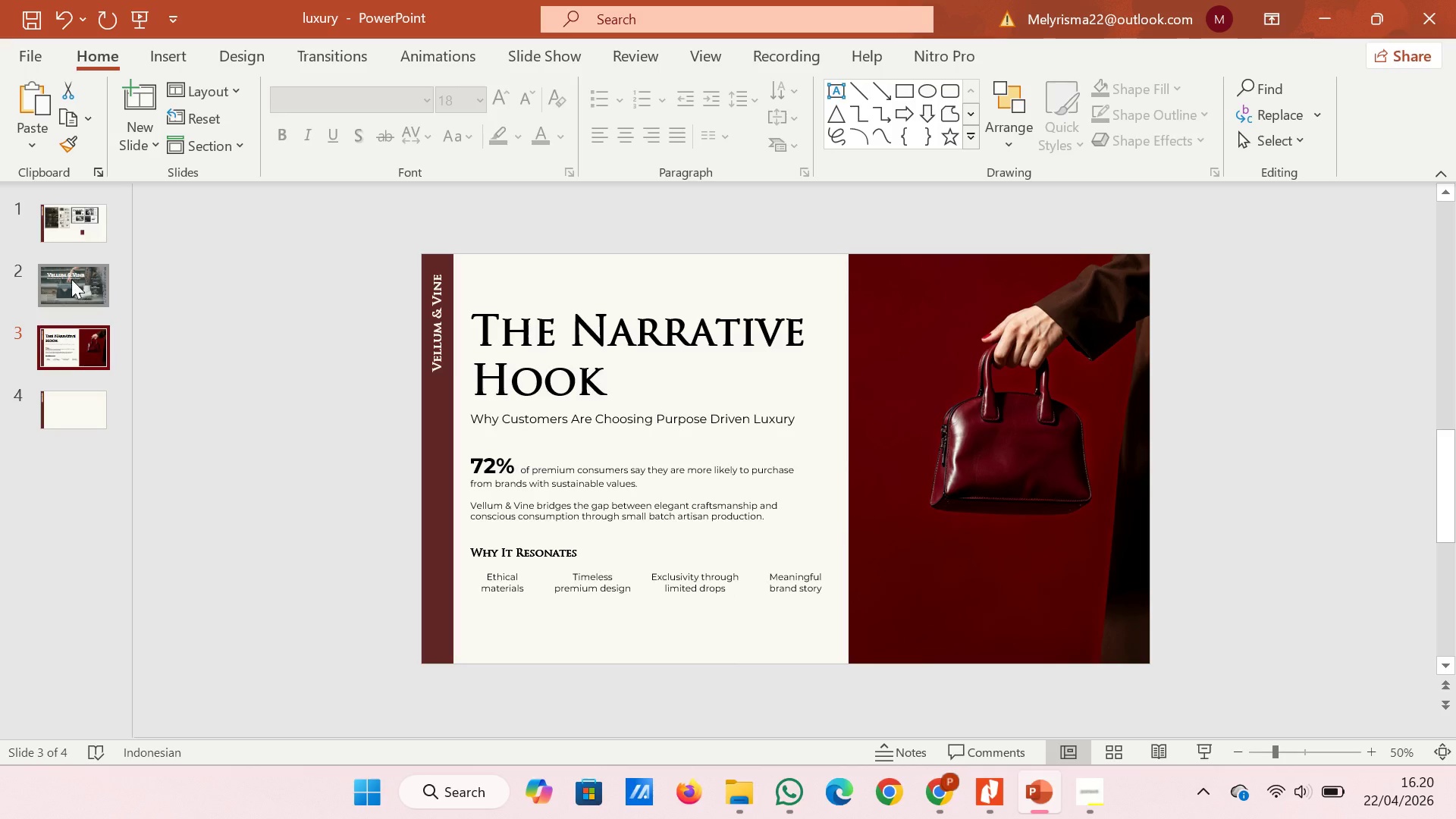 
left_click([69, 275])
 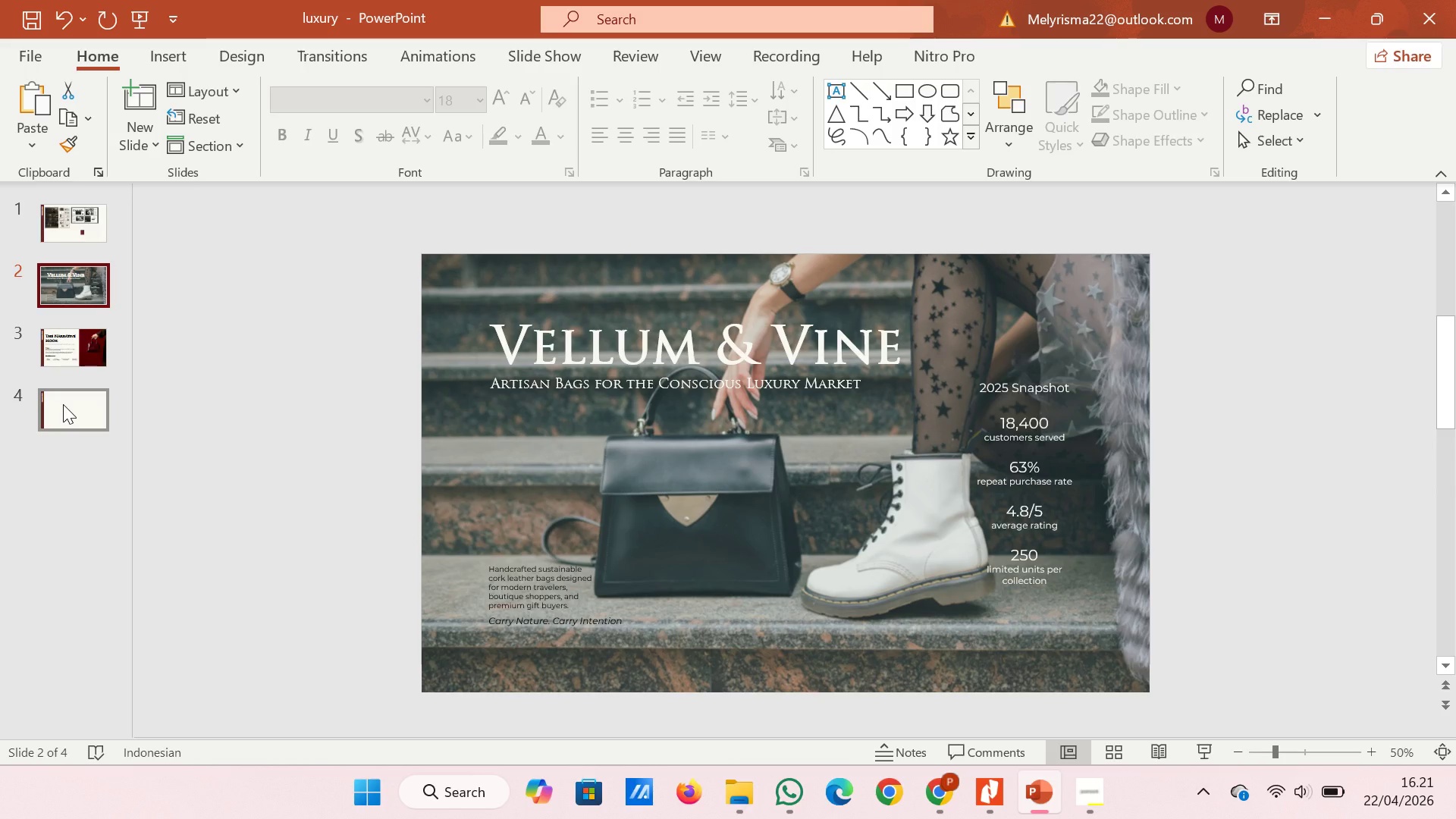 
left_click([63, 404])
 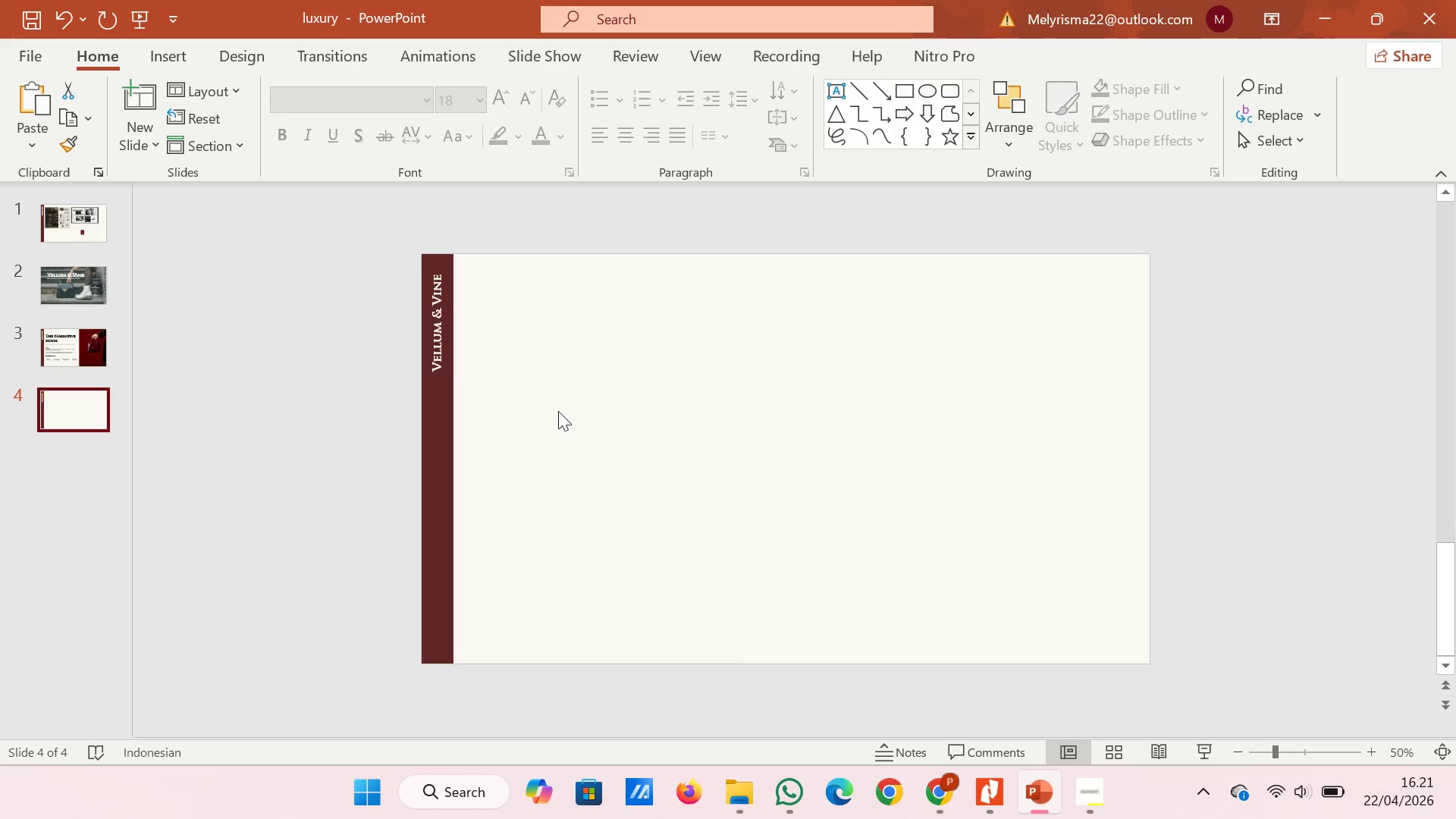 
right_click([576, 408])
 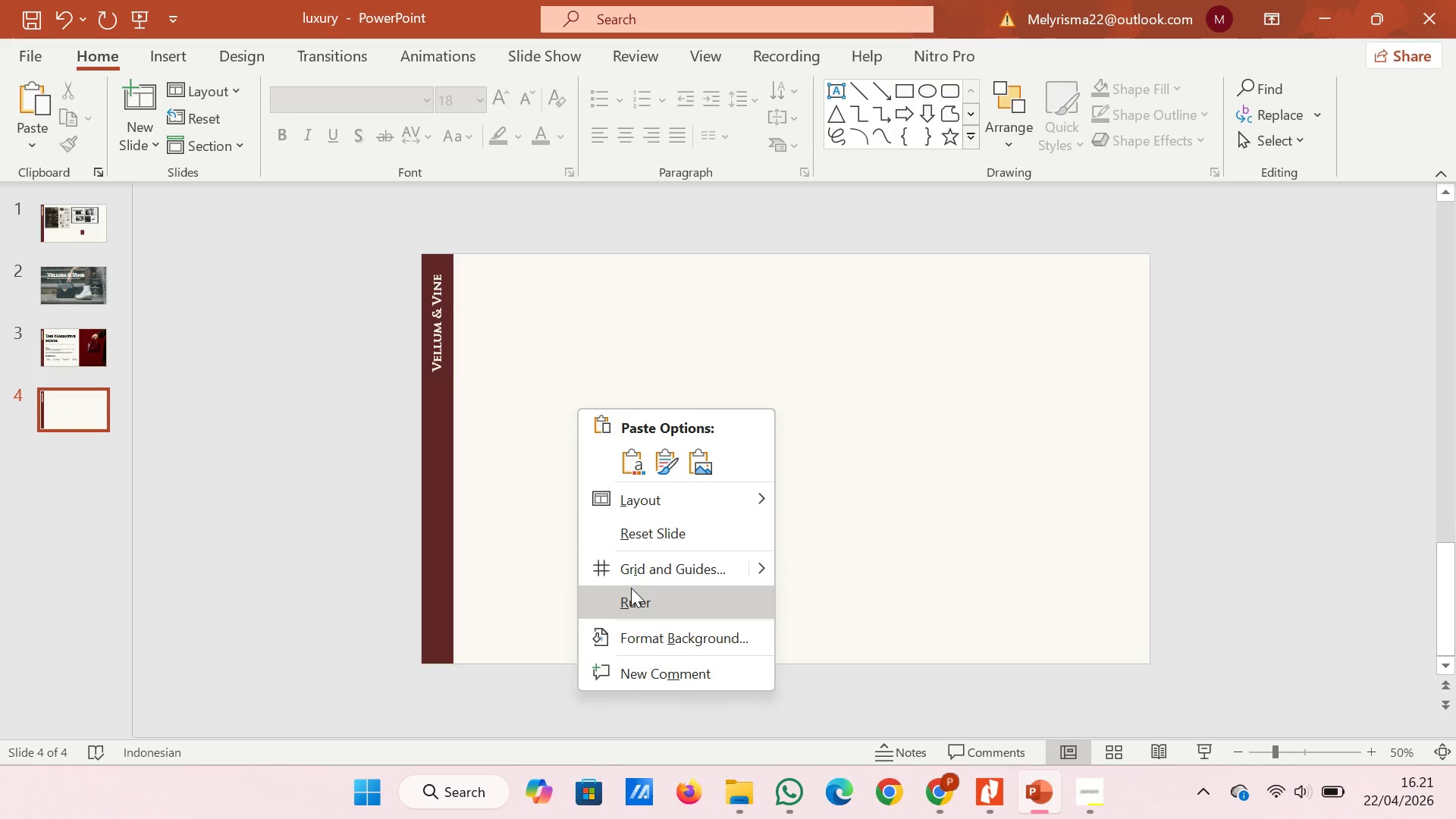 
left_click([635, 629])
 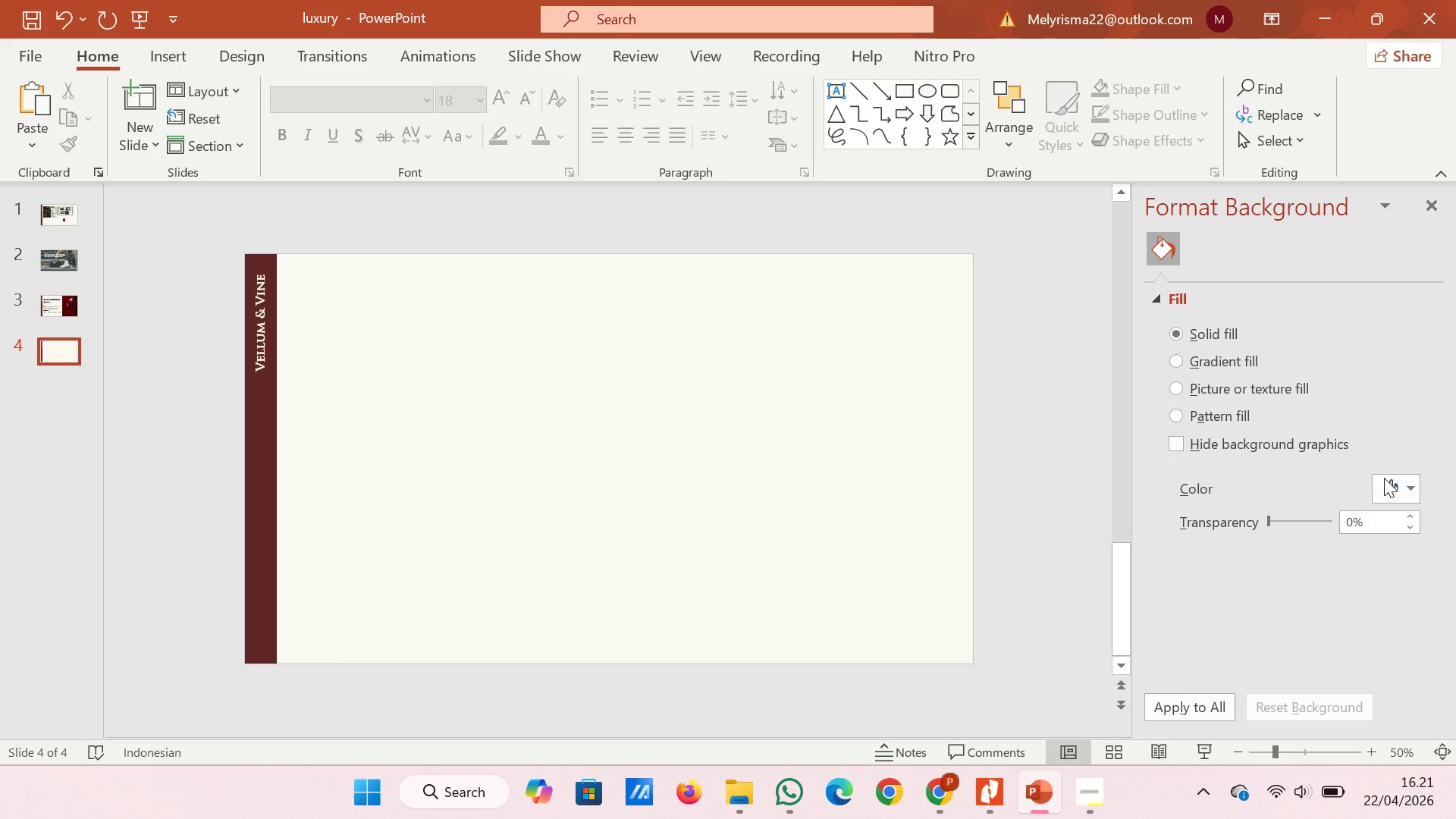 
left_click([1289, 442])
 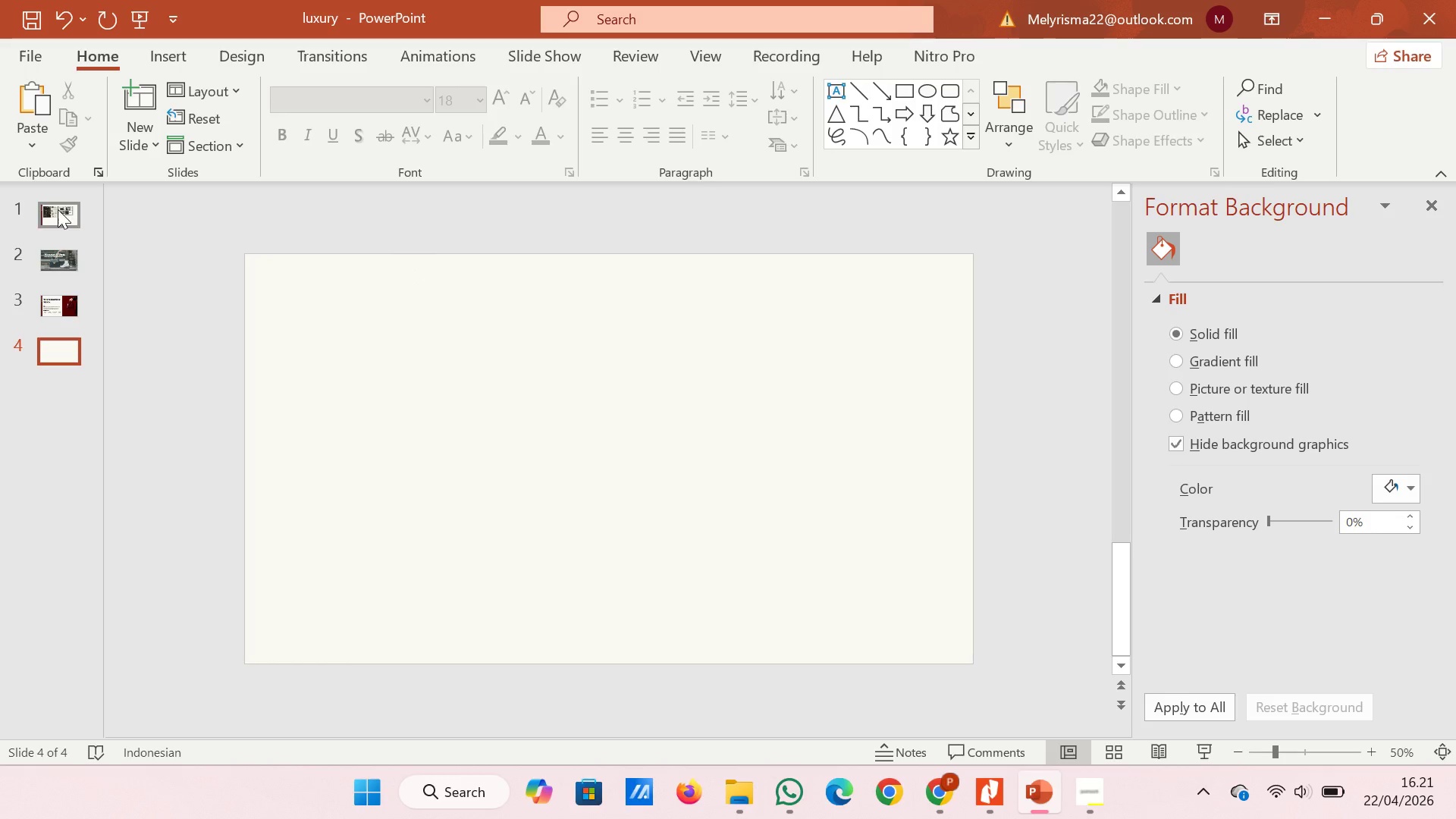 
left_click([58, 209])
 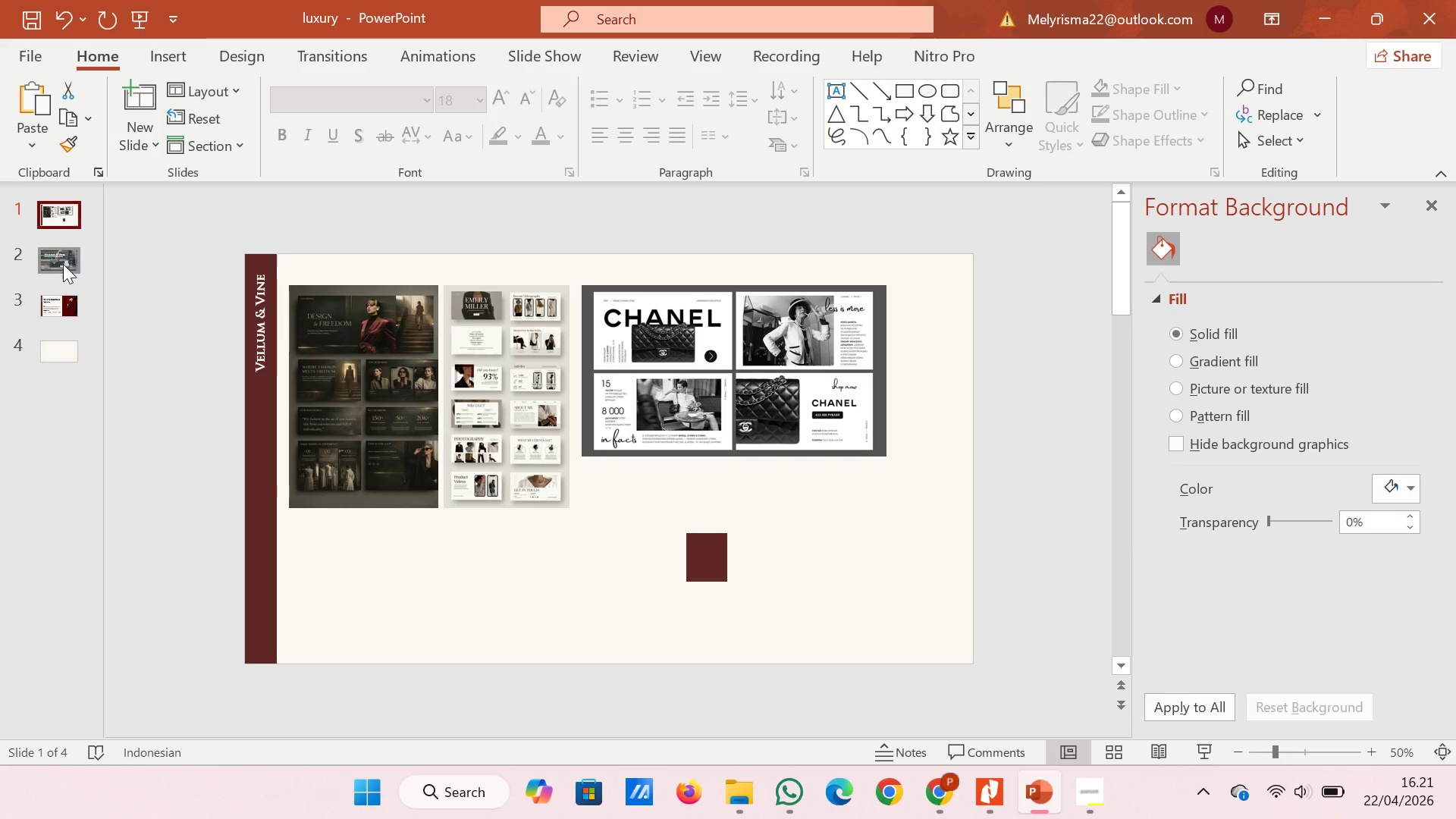 
left_click([63, 303])
 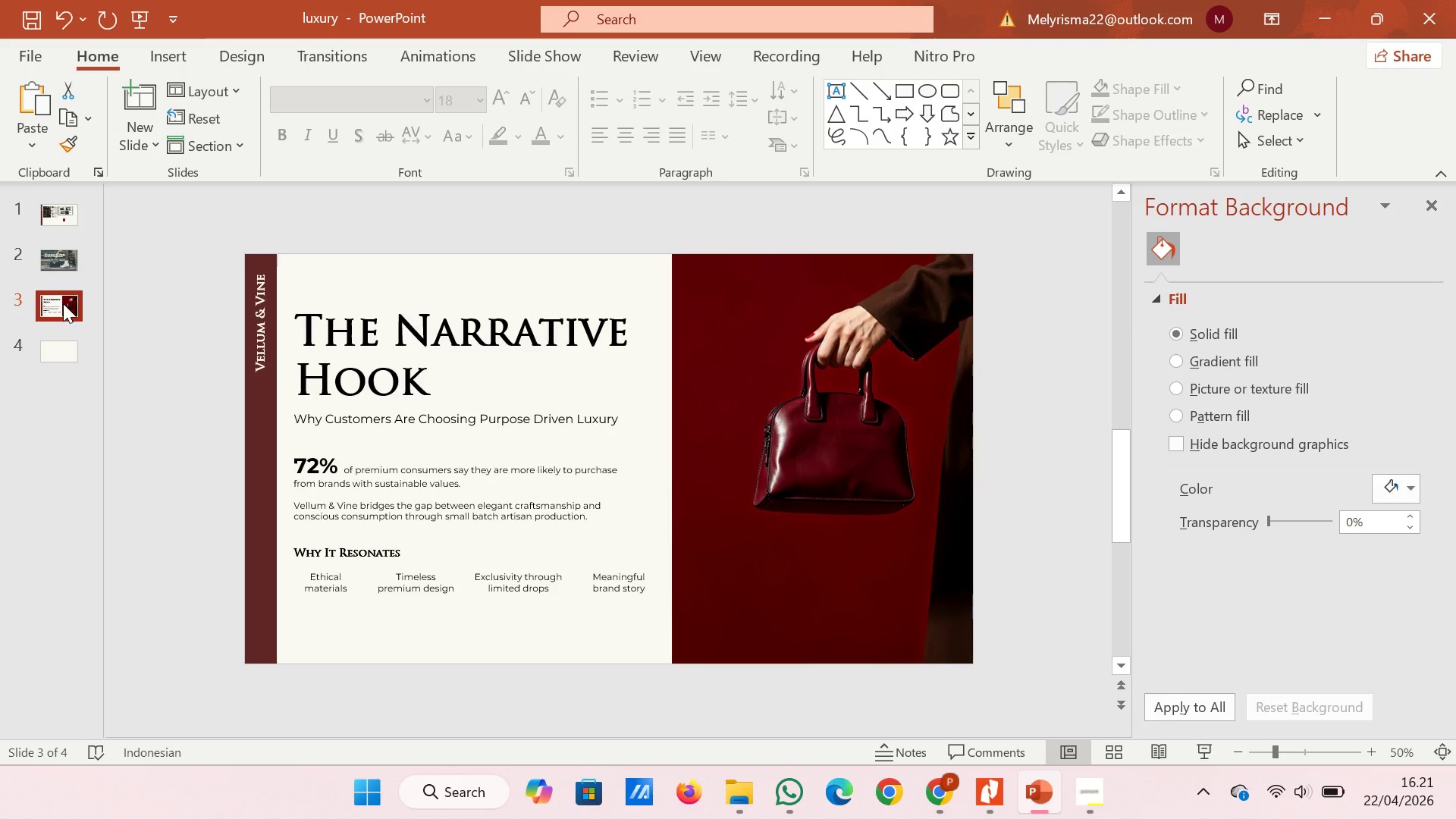 
wait(8.95)
 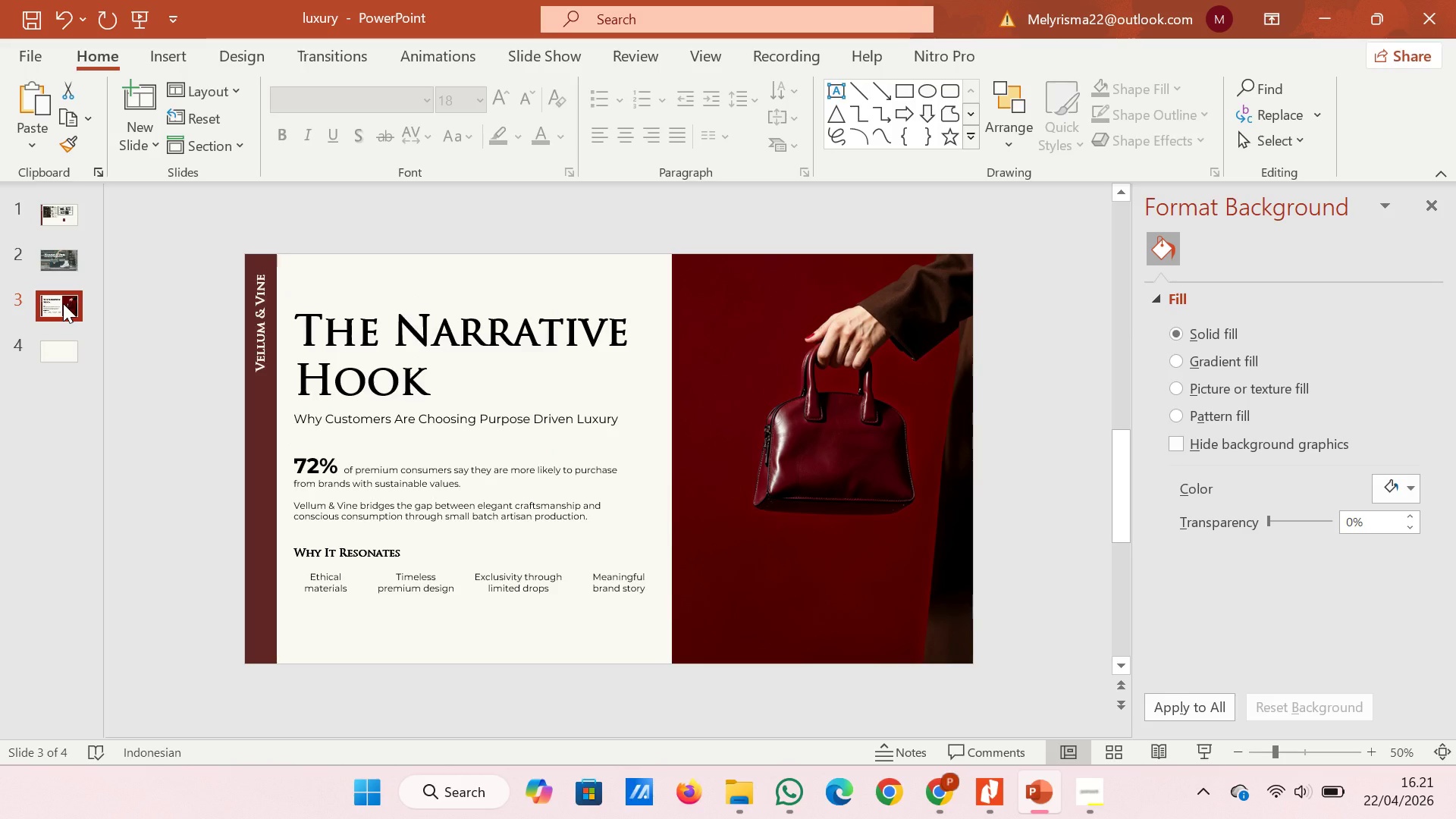 
left_click([934, 794])
 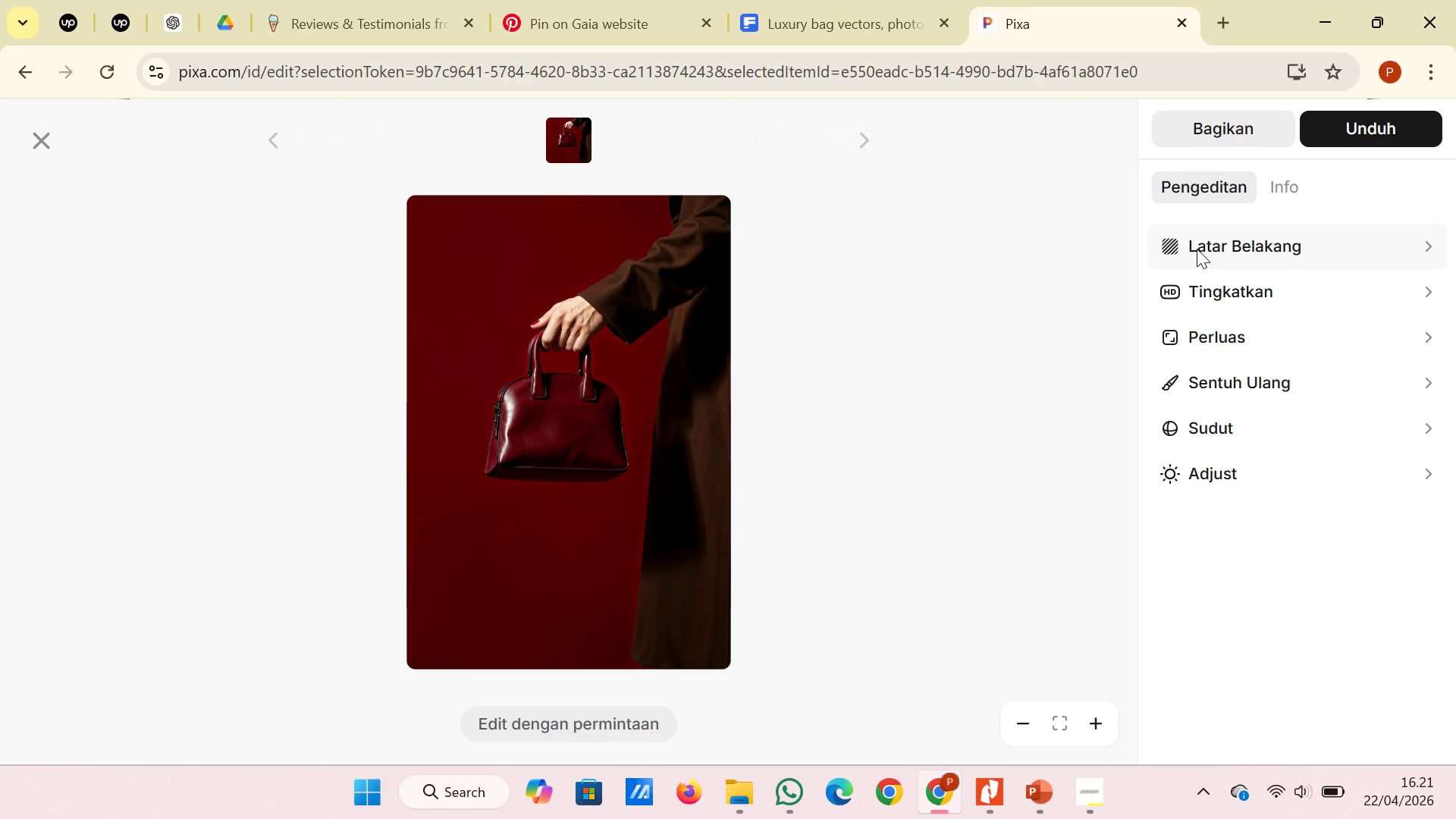 
left_click([1197, 248])
 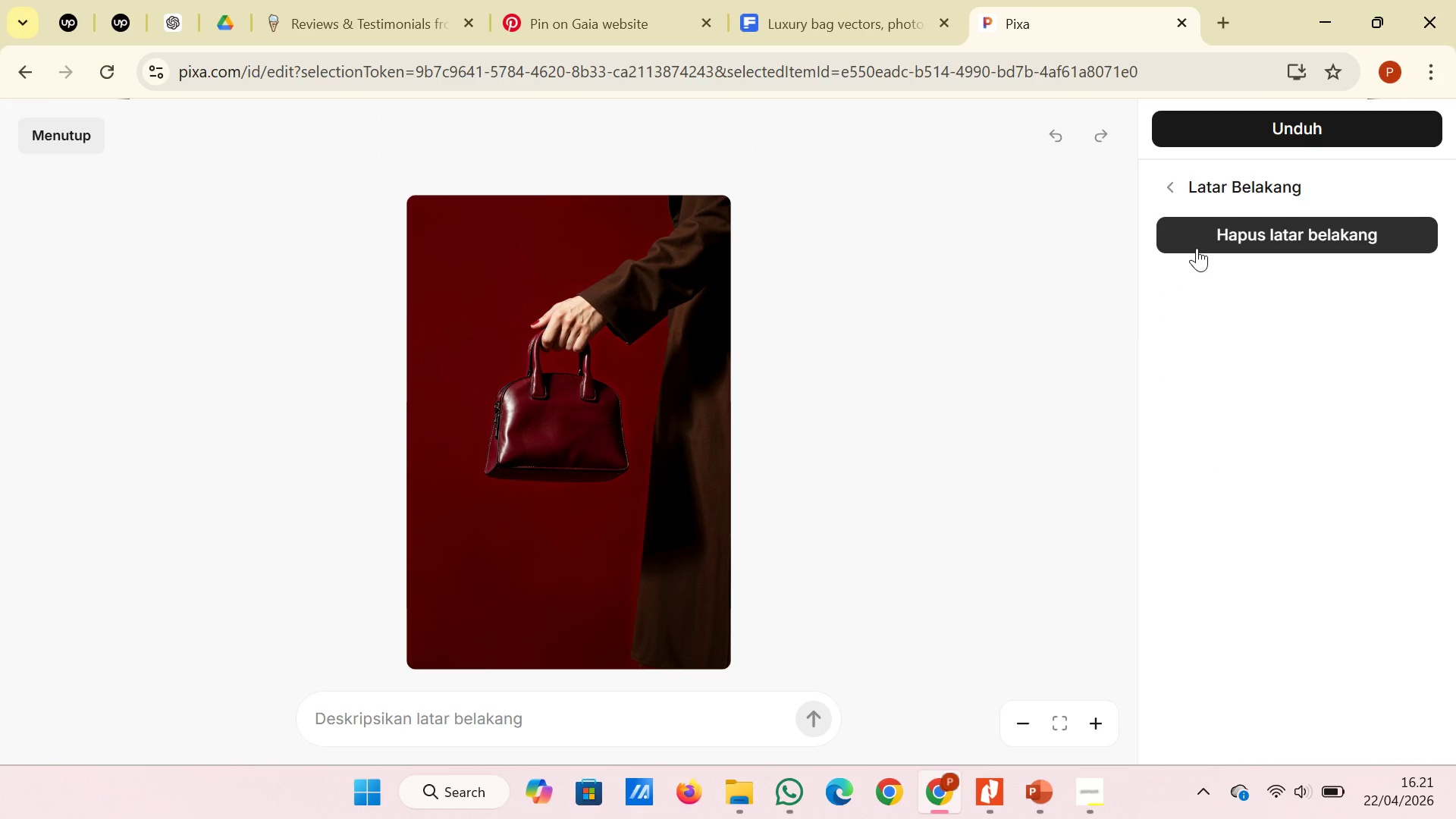 
left_click([1197, 248])
 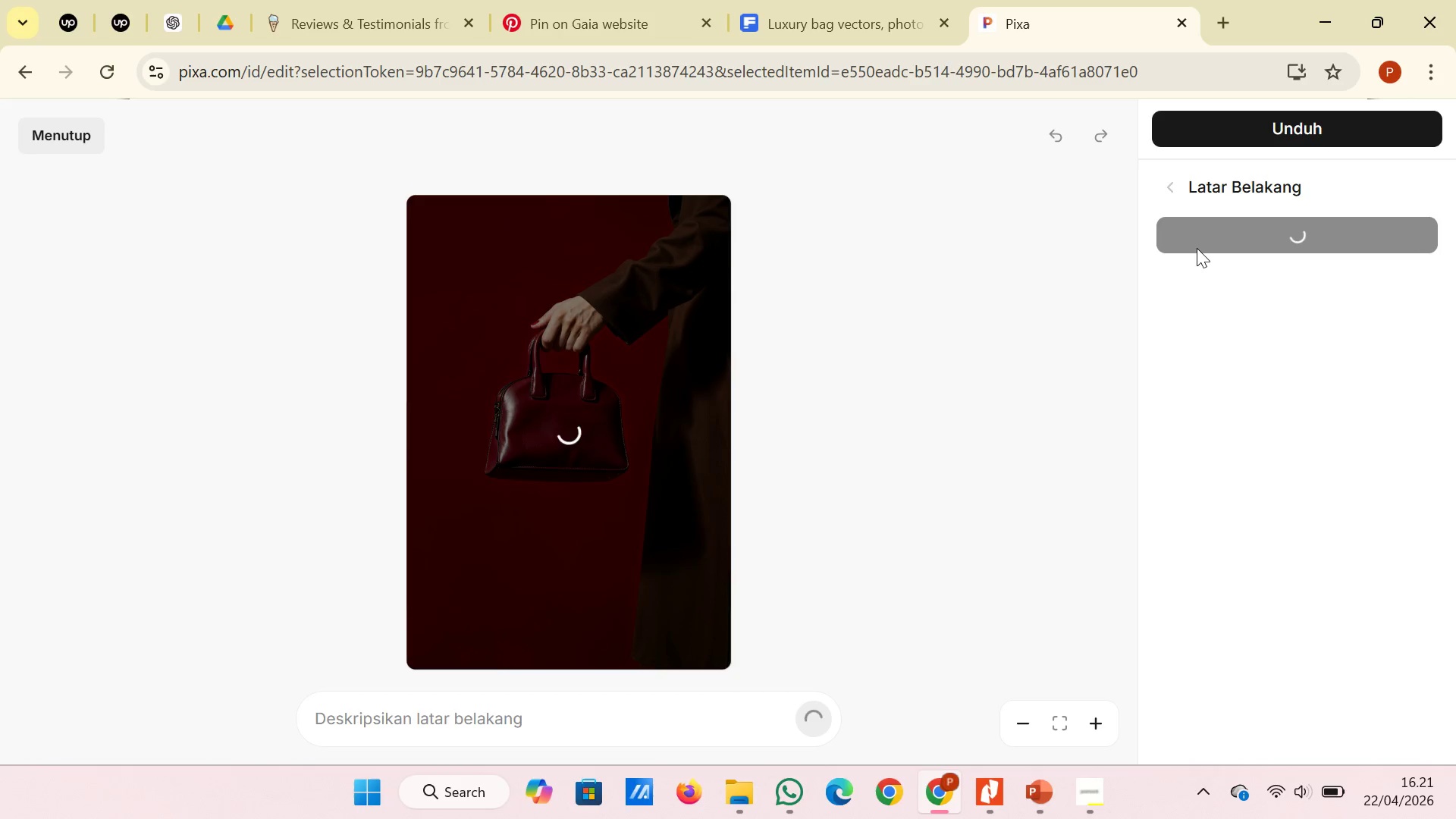 
wait(8.66)
 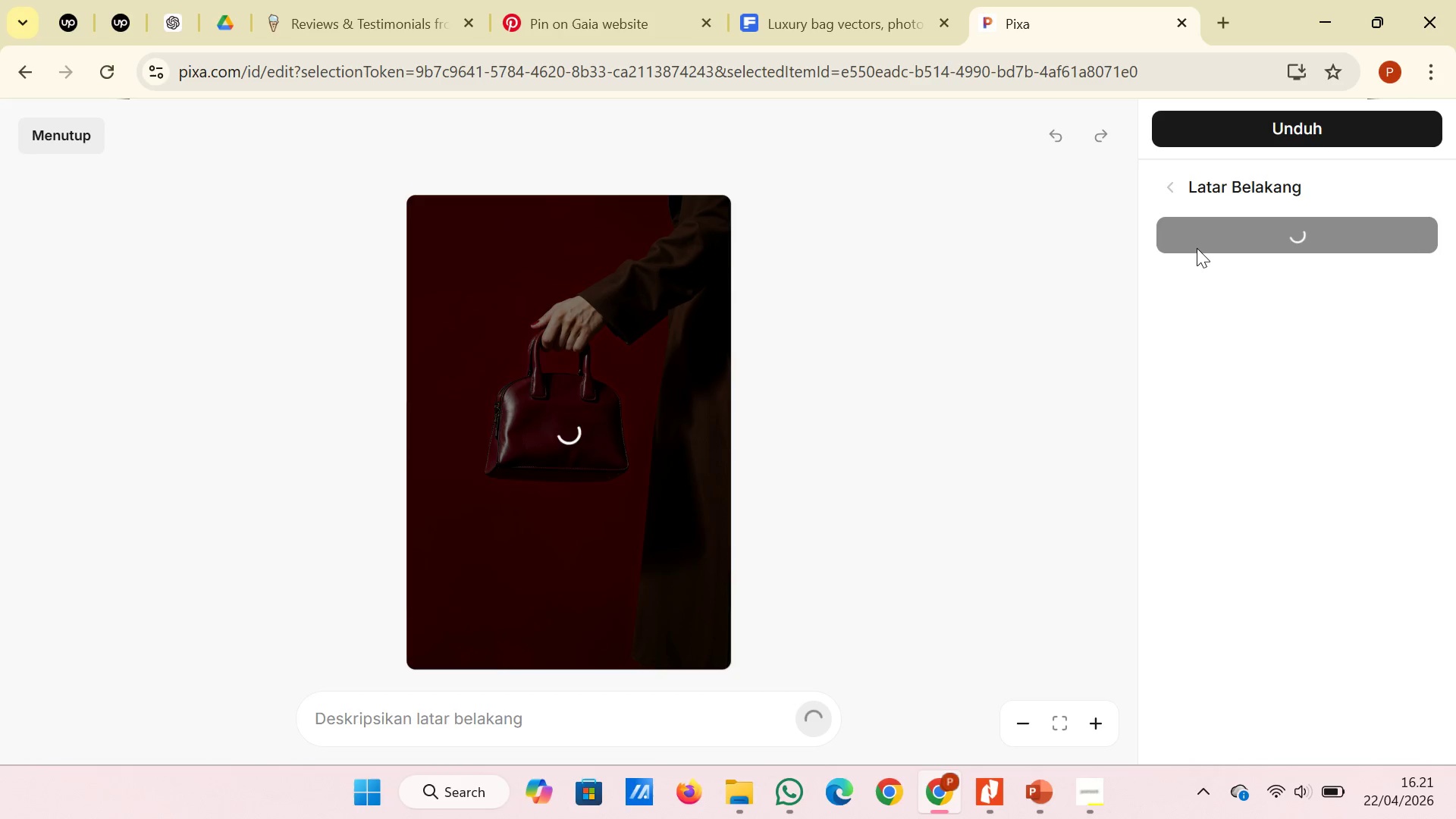 
left_click([1225, 130])
 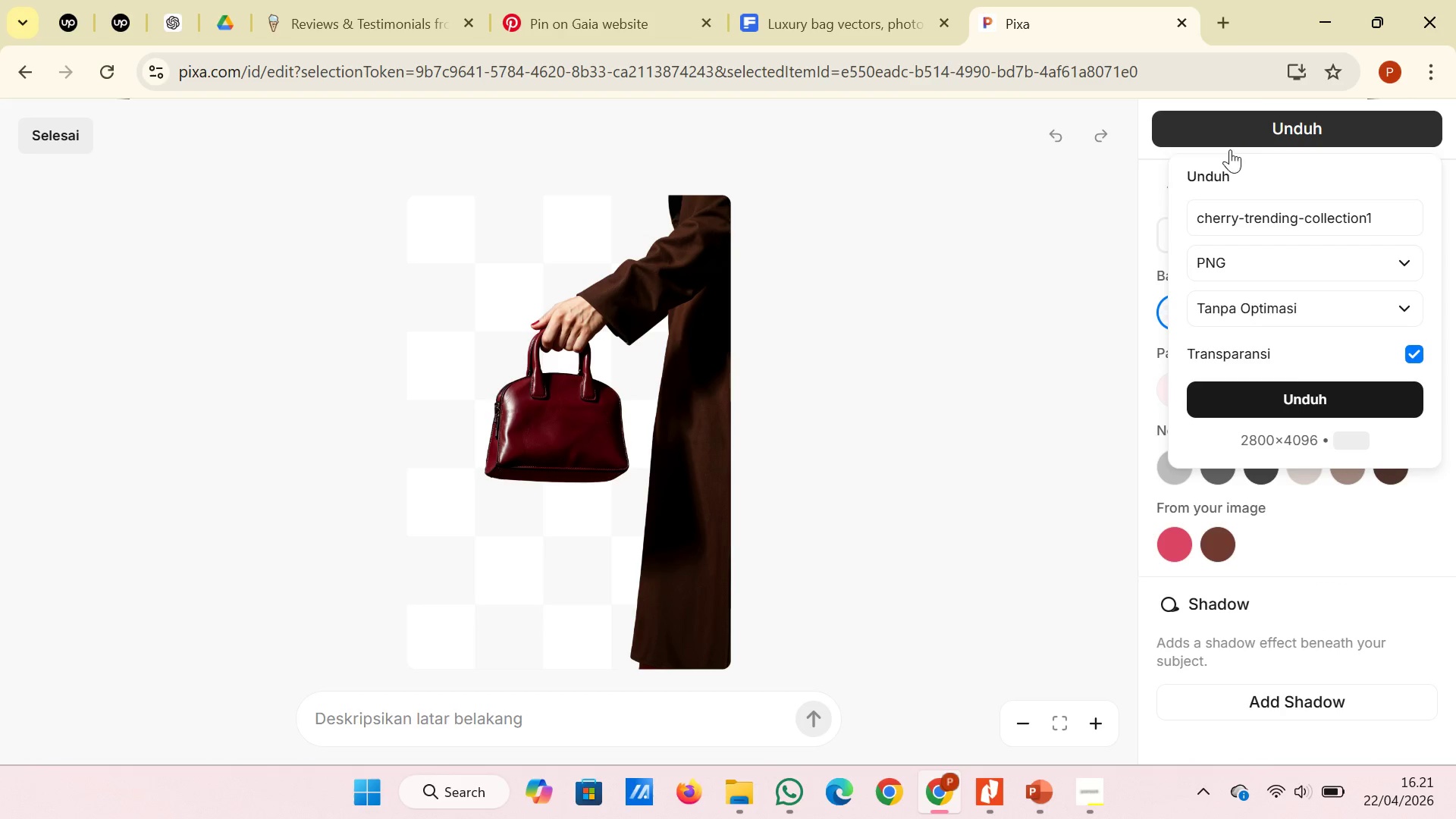 
left_click([1316, 405])
 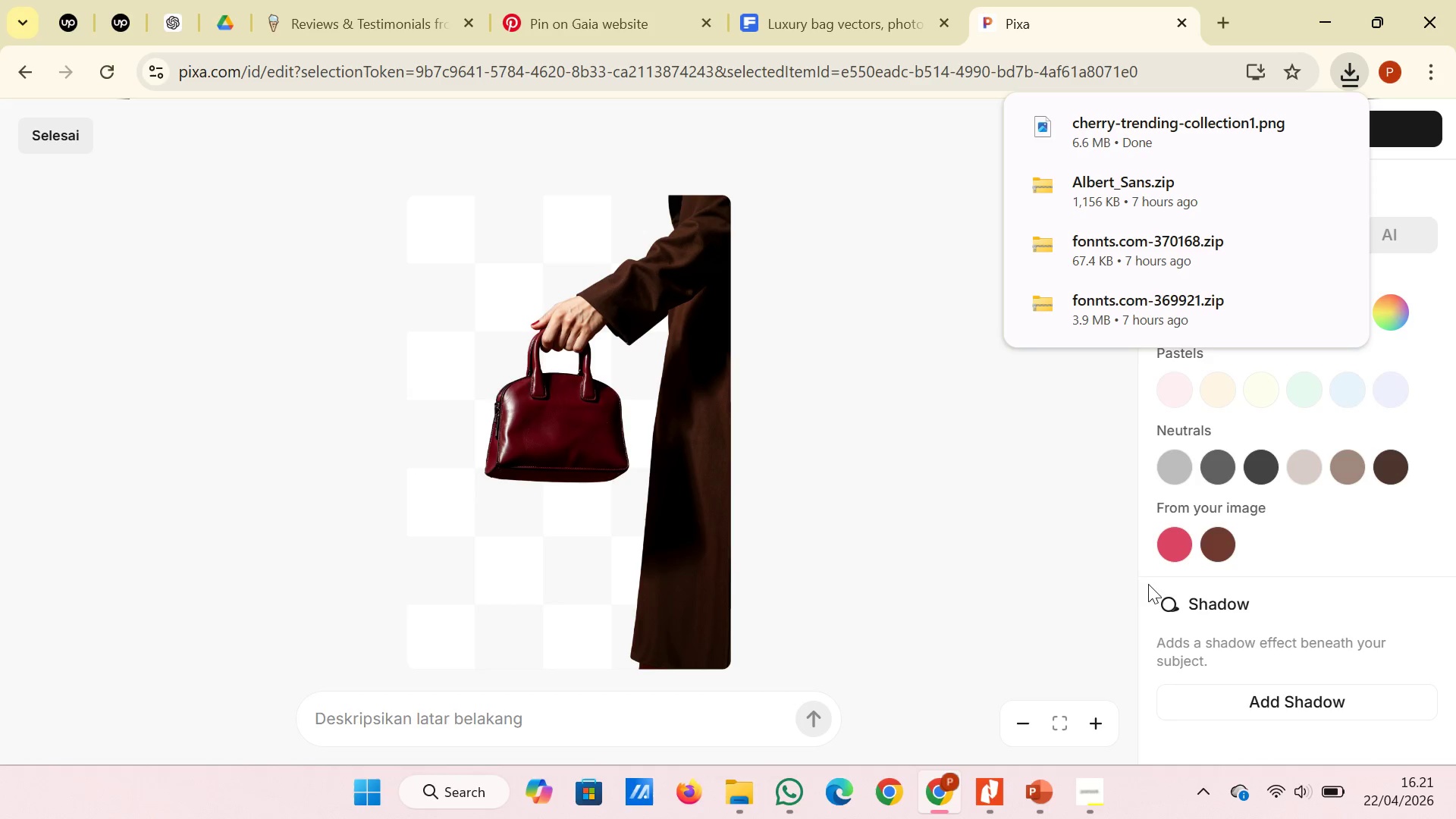 
wait(7.55)
 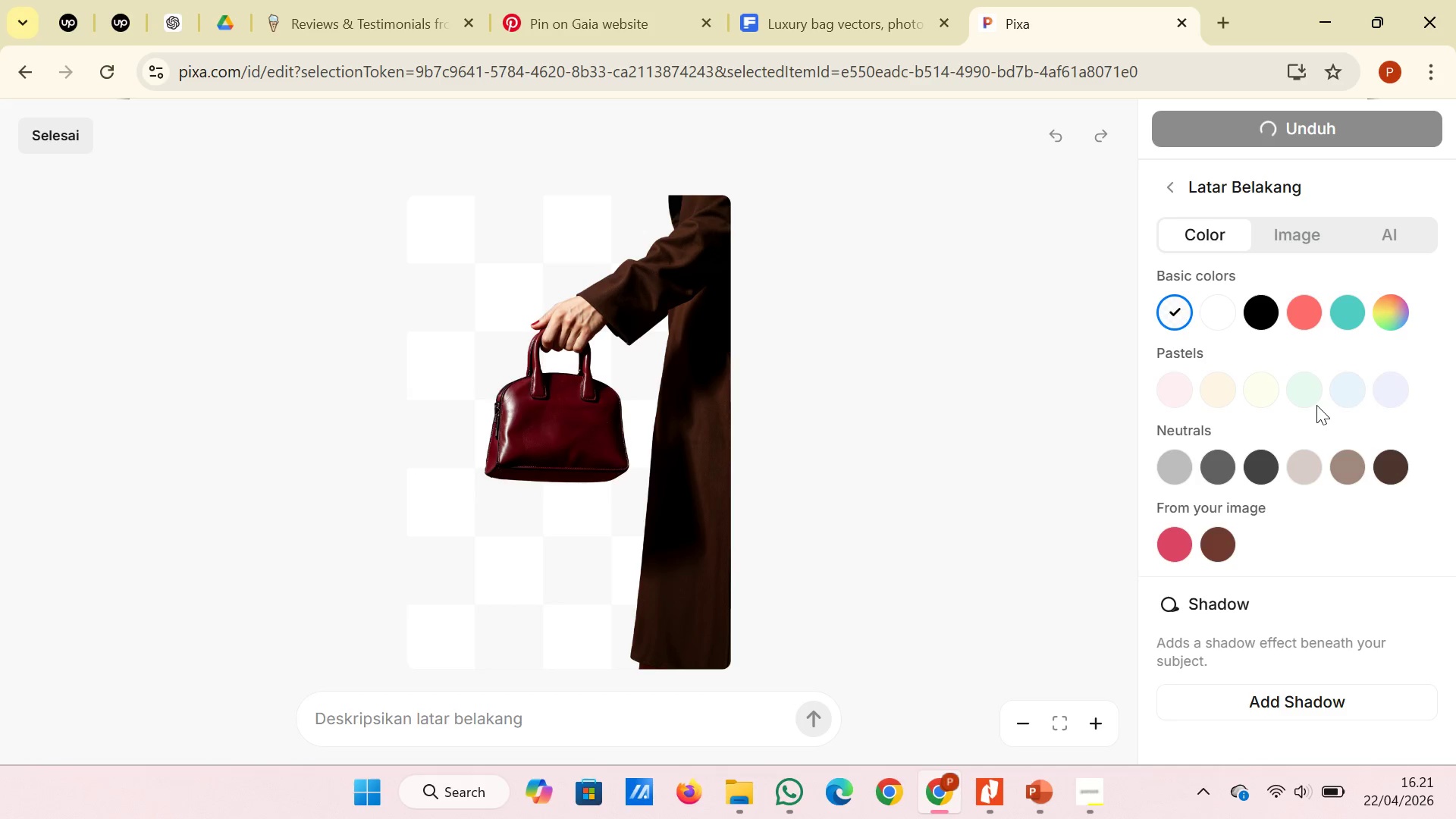 
left_click([1045, 705])
 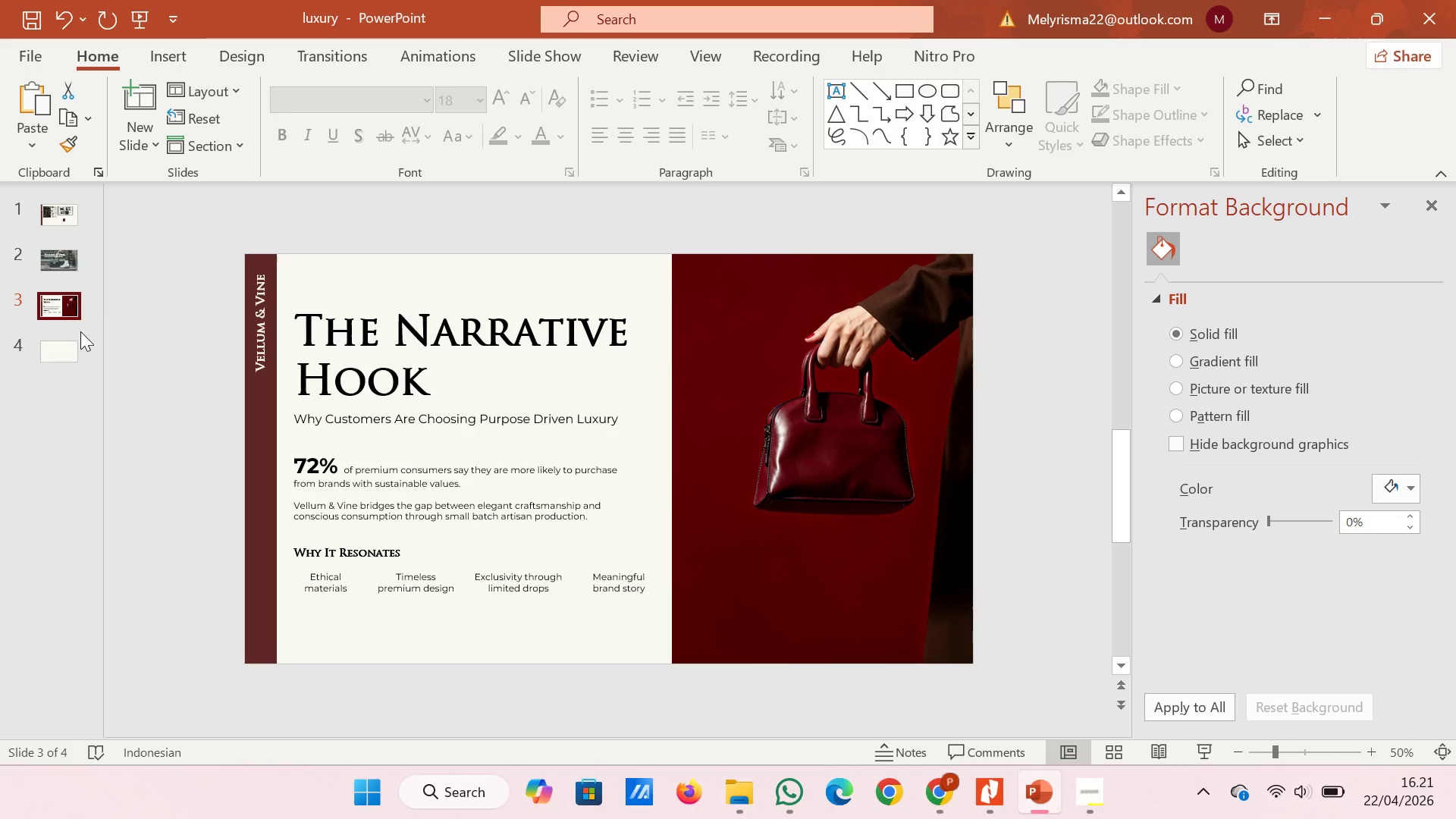 
left_click([67, 350])
 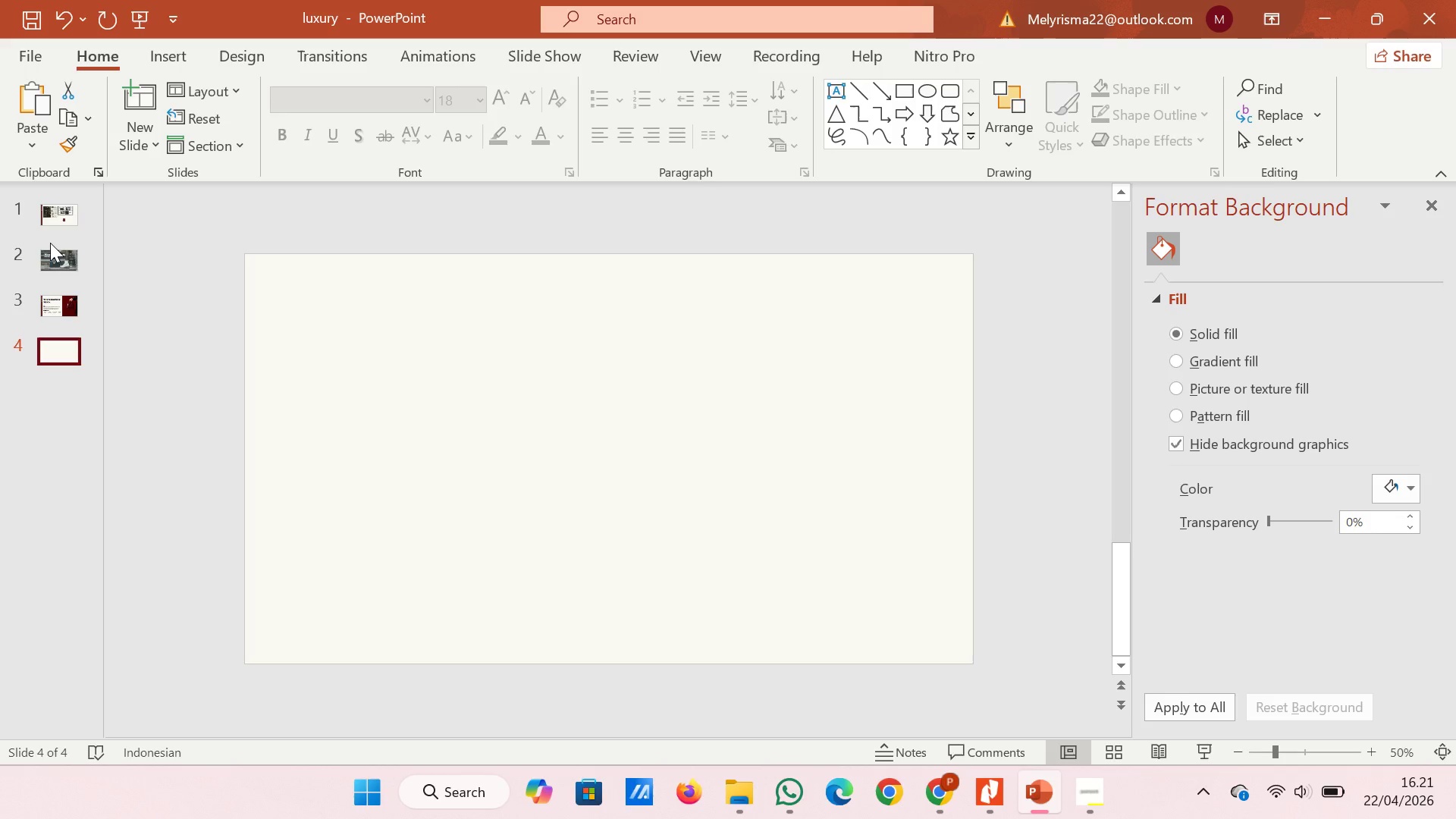 
left_click([49, 254])
 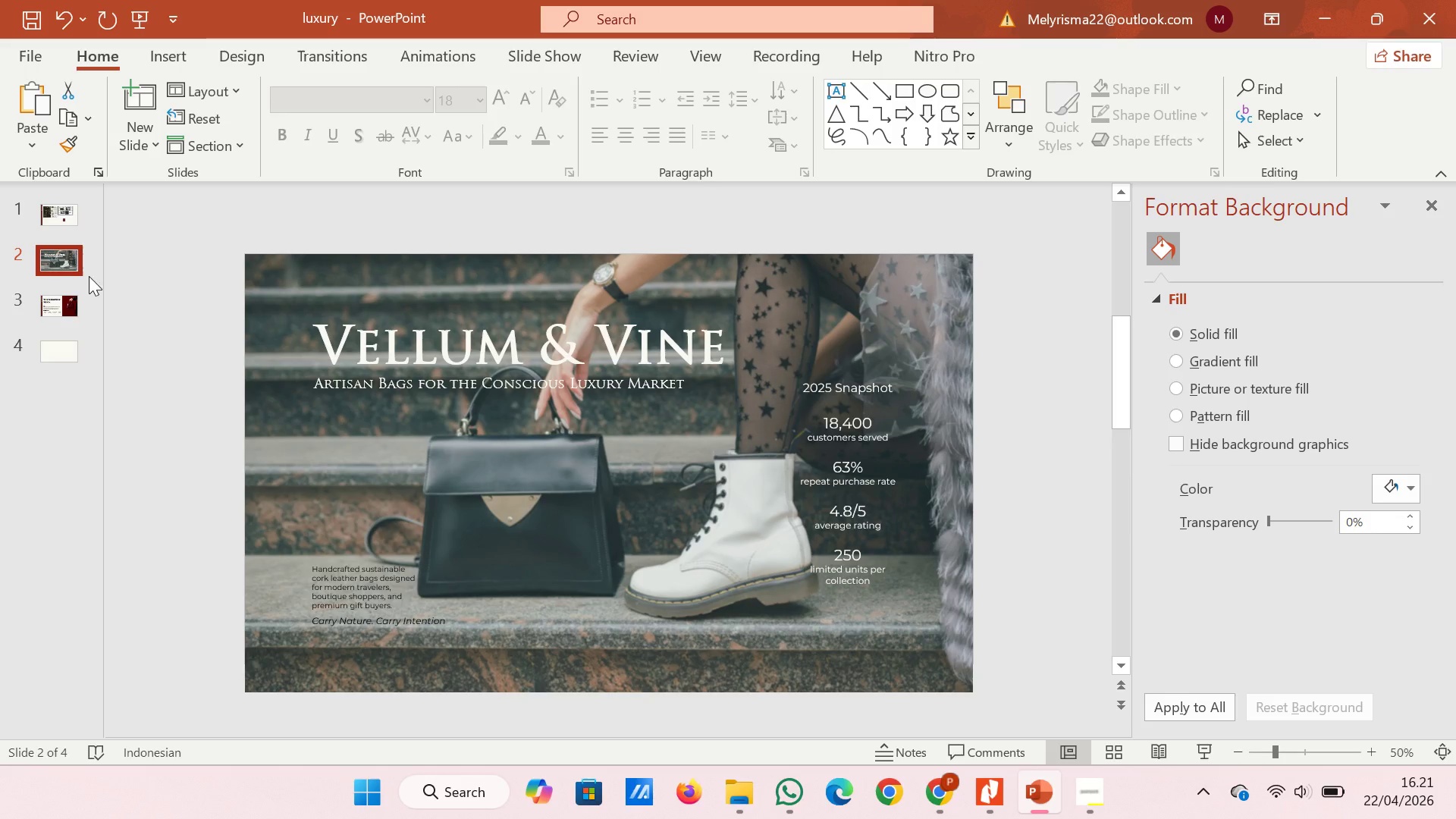 
left_click([64, 331])
 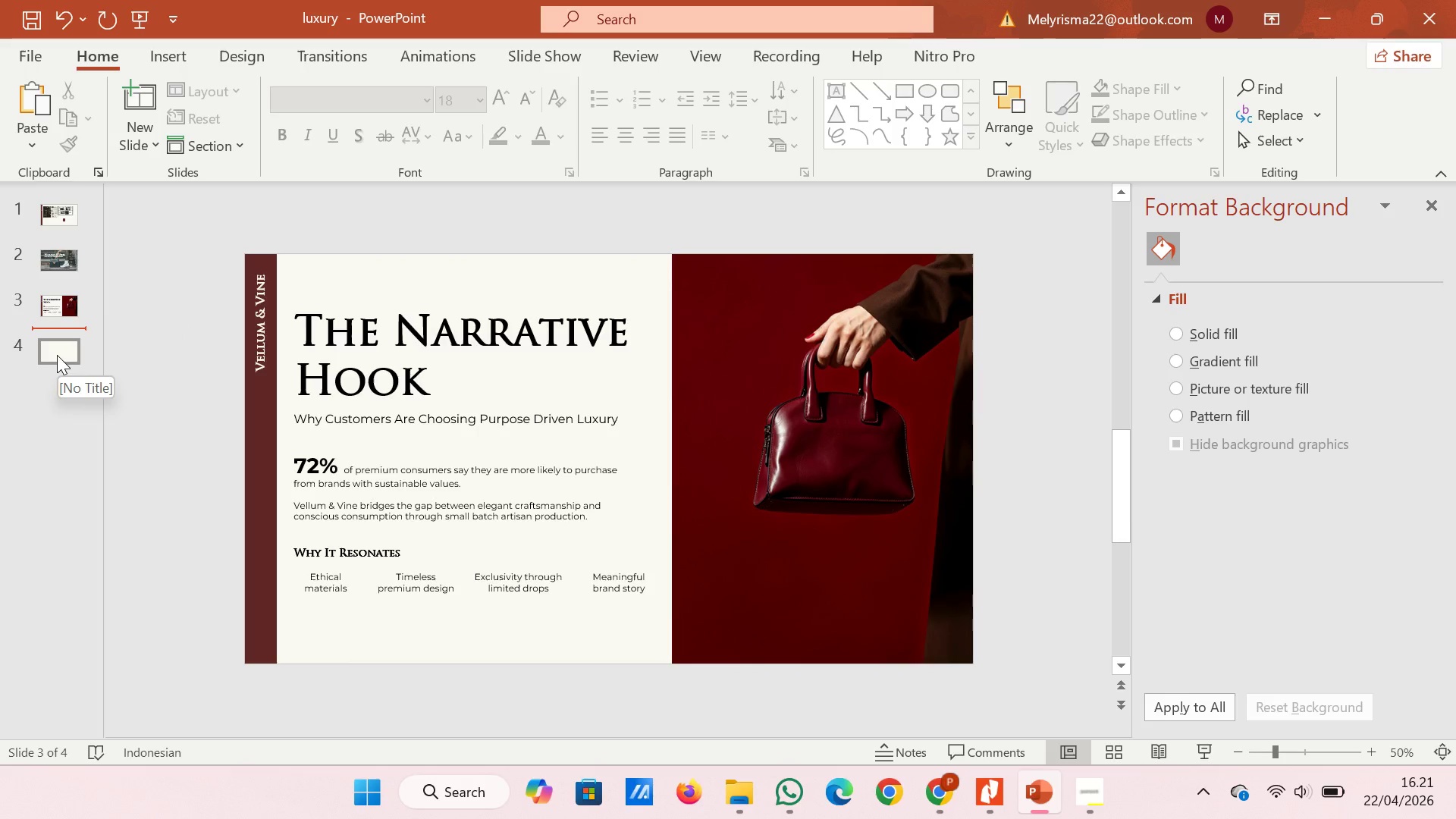 
left_click([57, 355])
 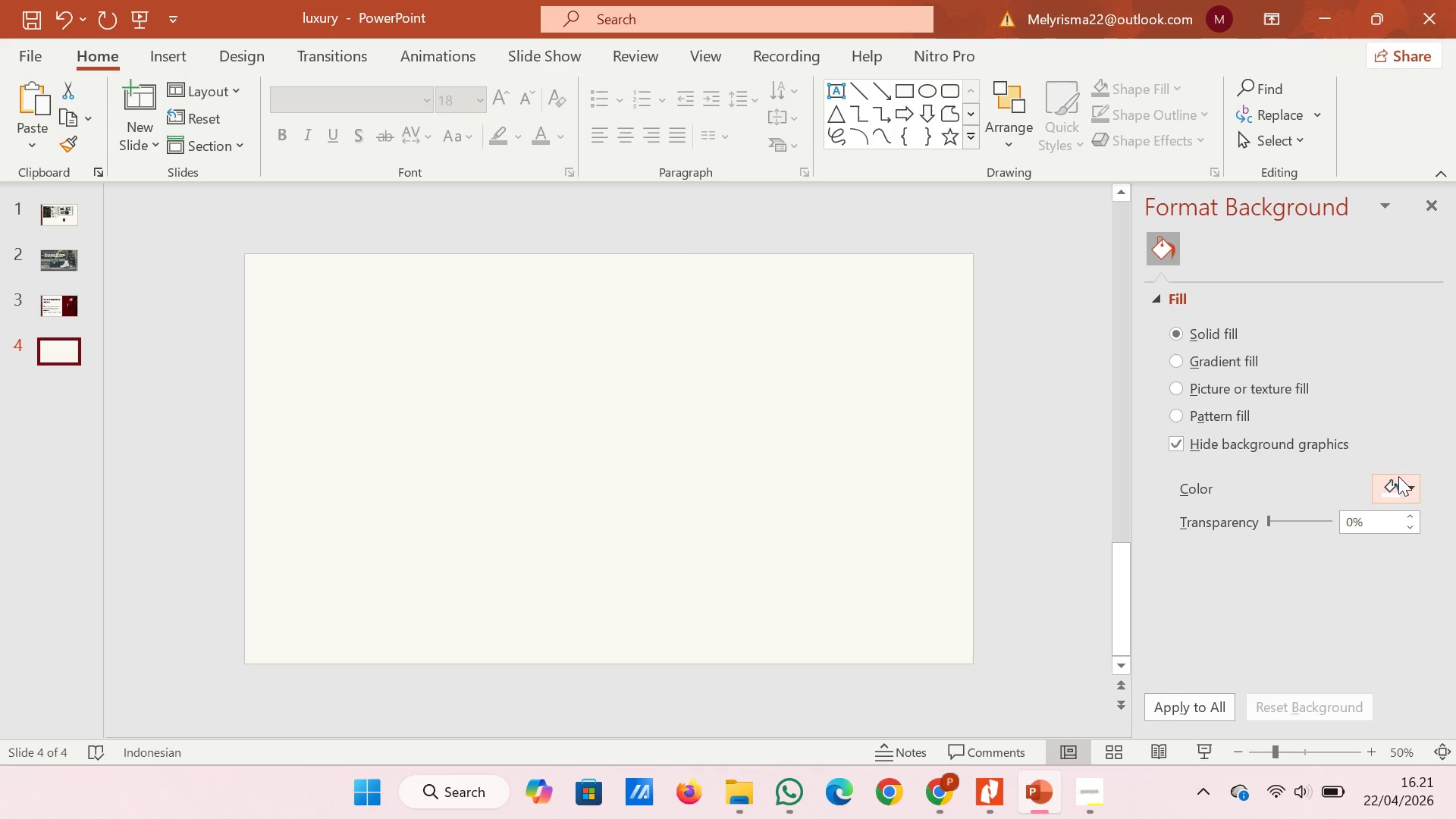 
left_click([1398, 481])
 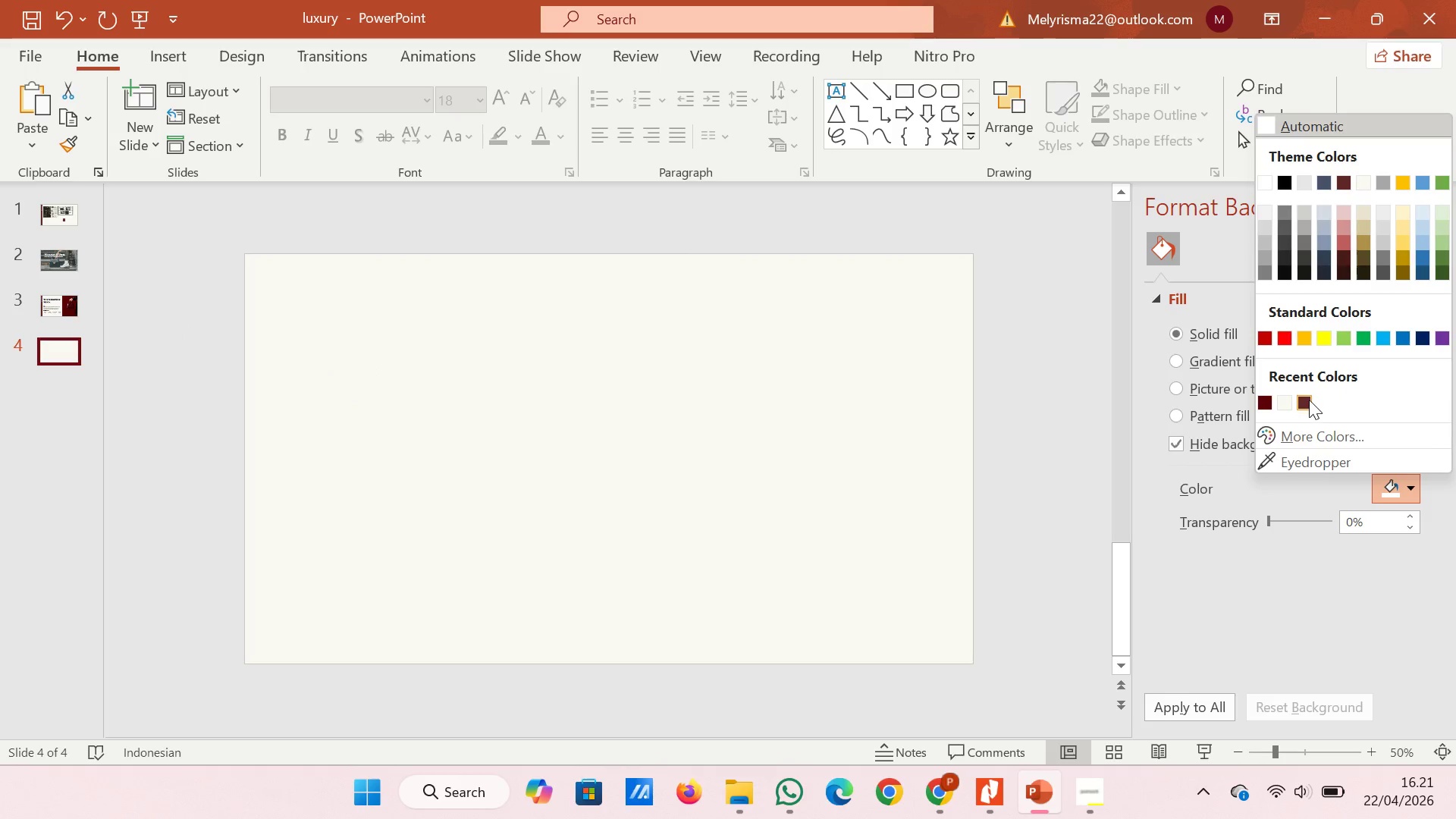 
left_click([1309, 400])
 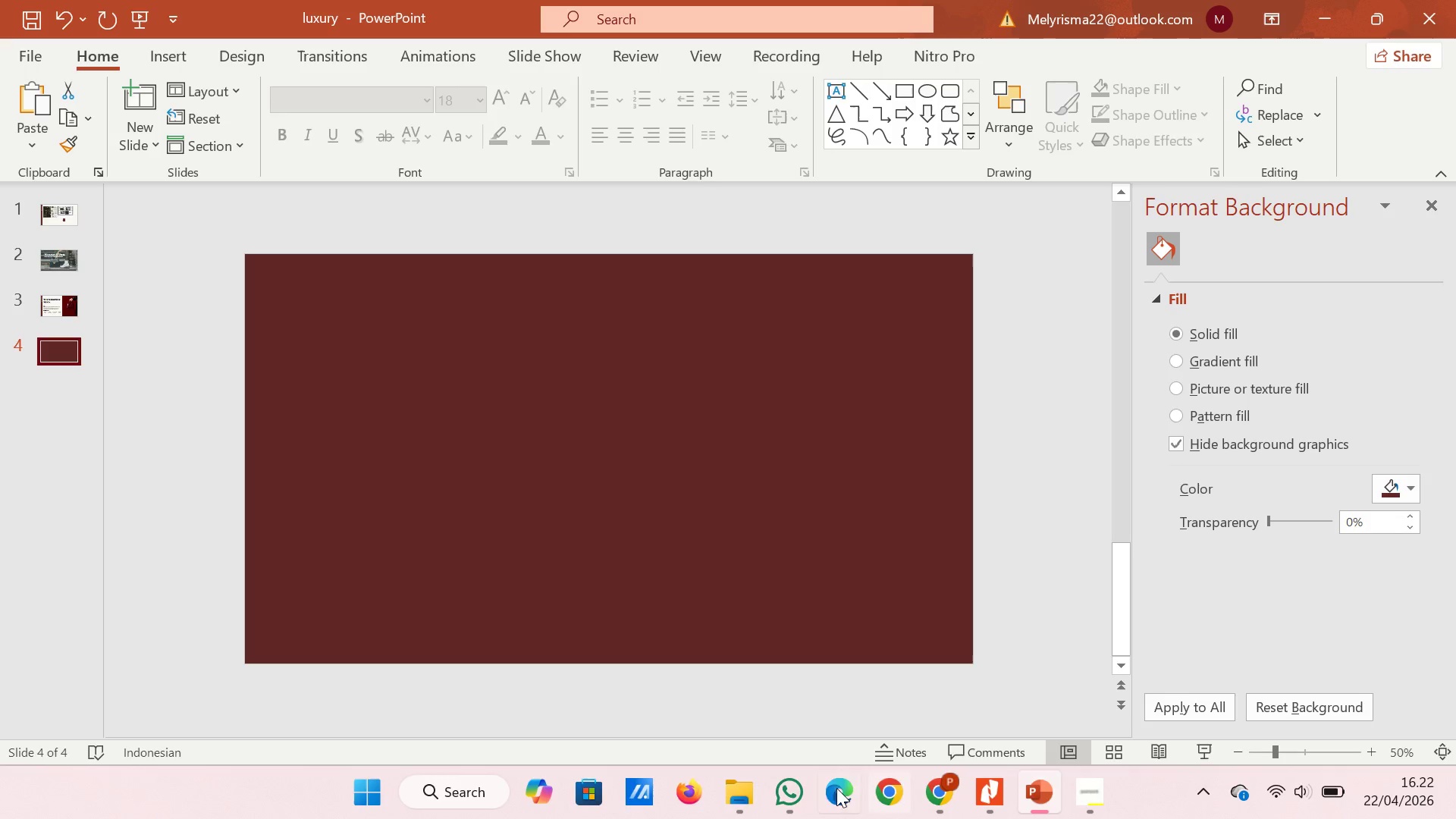 
left_click([745, 795])
 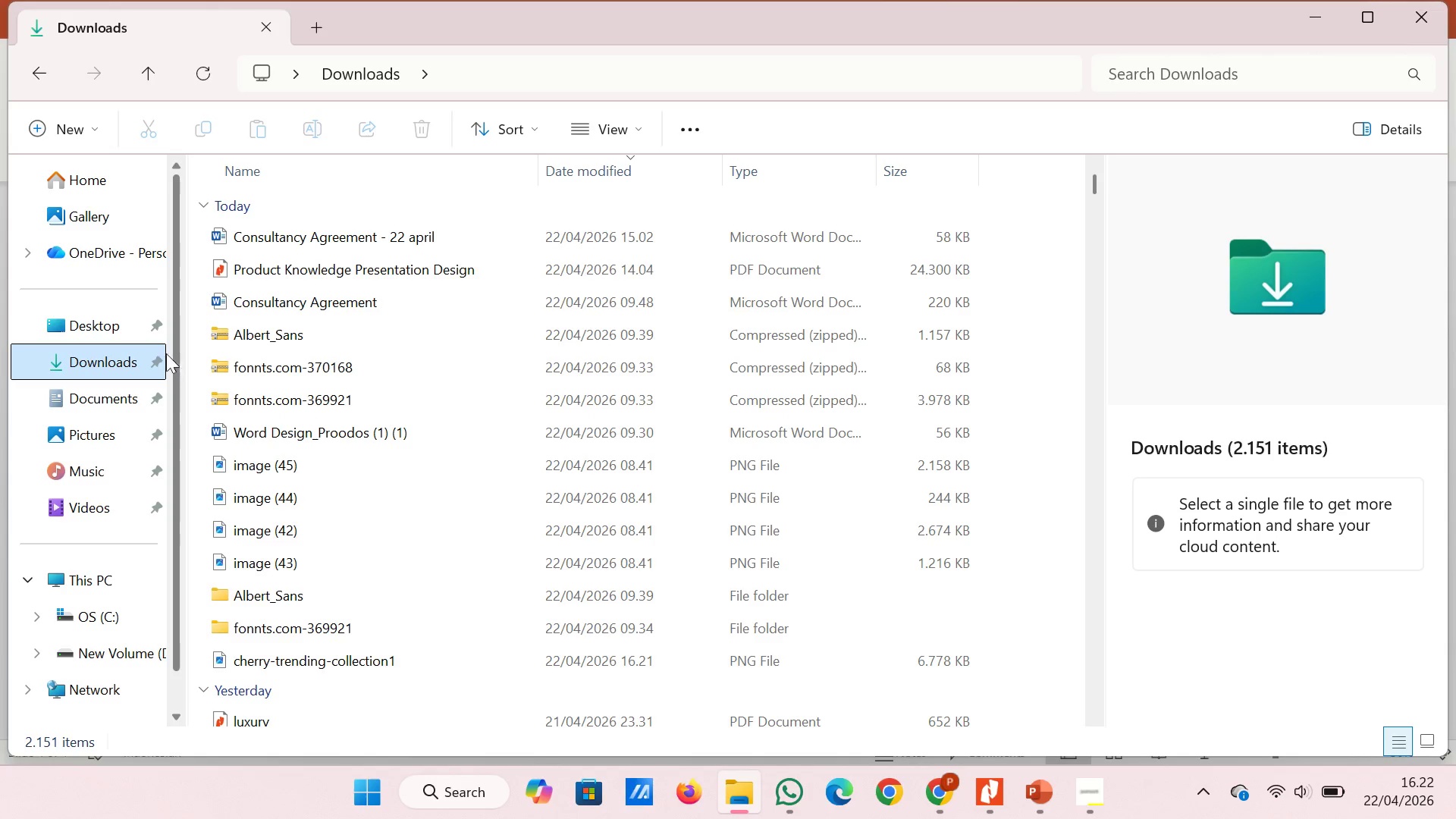 
left_click([159, 354])
 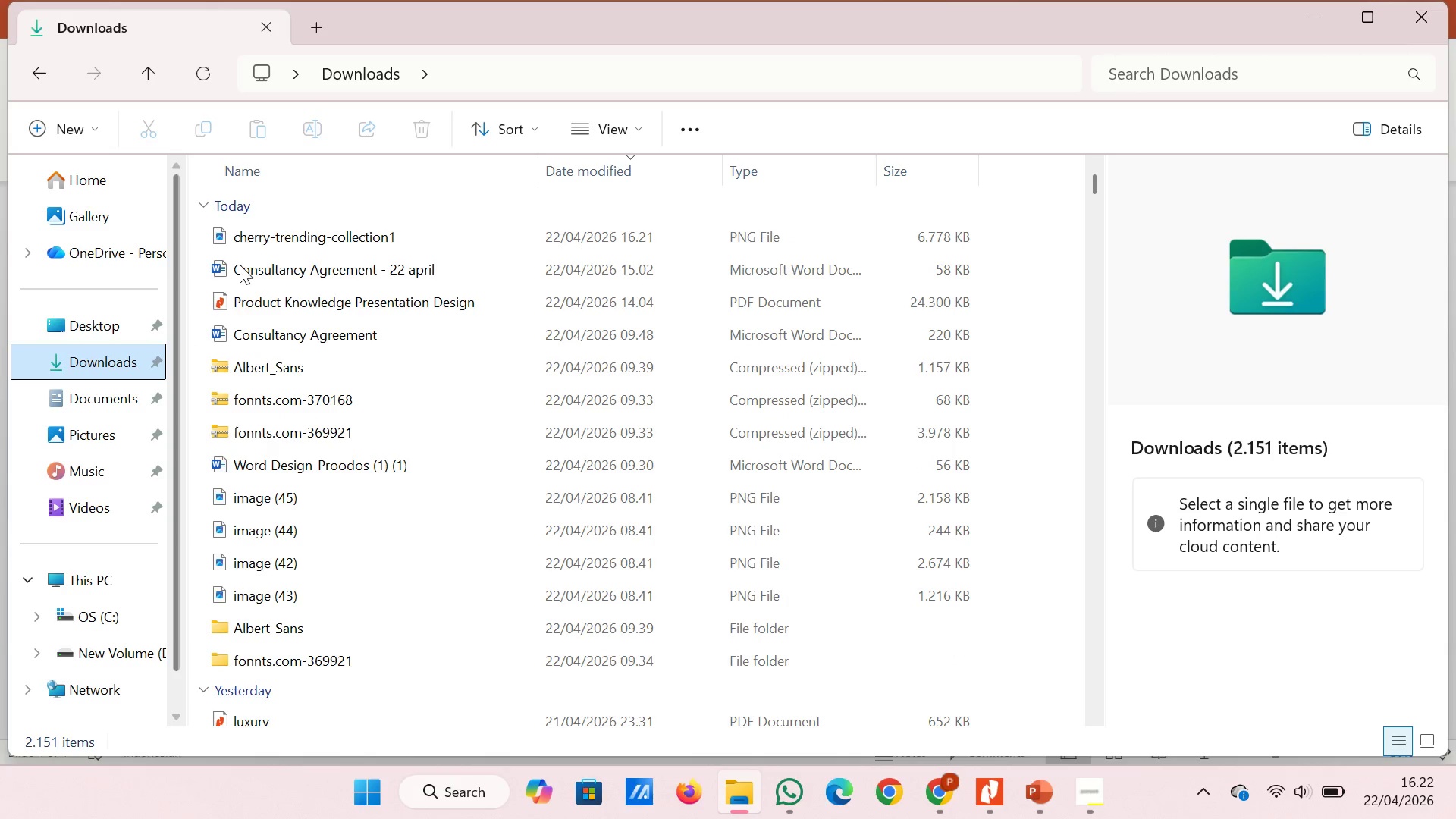 
left_click([269, 236])
 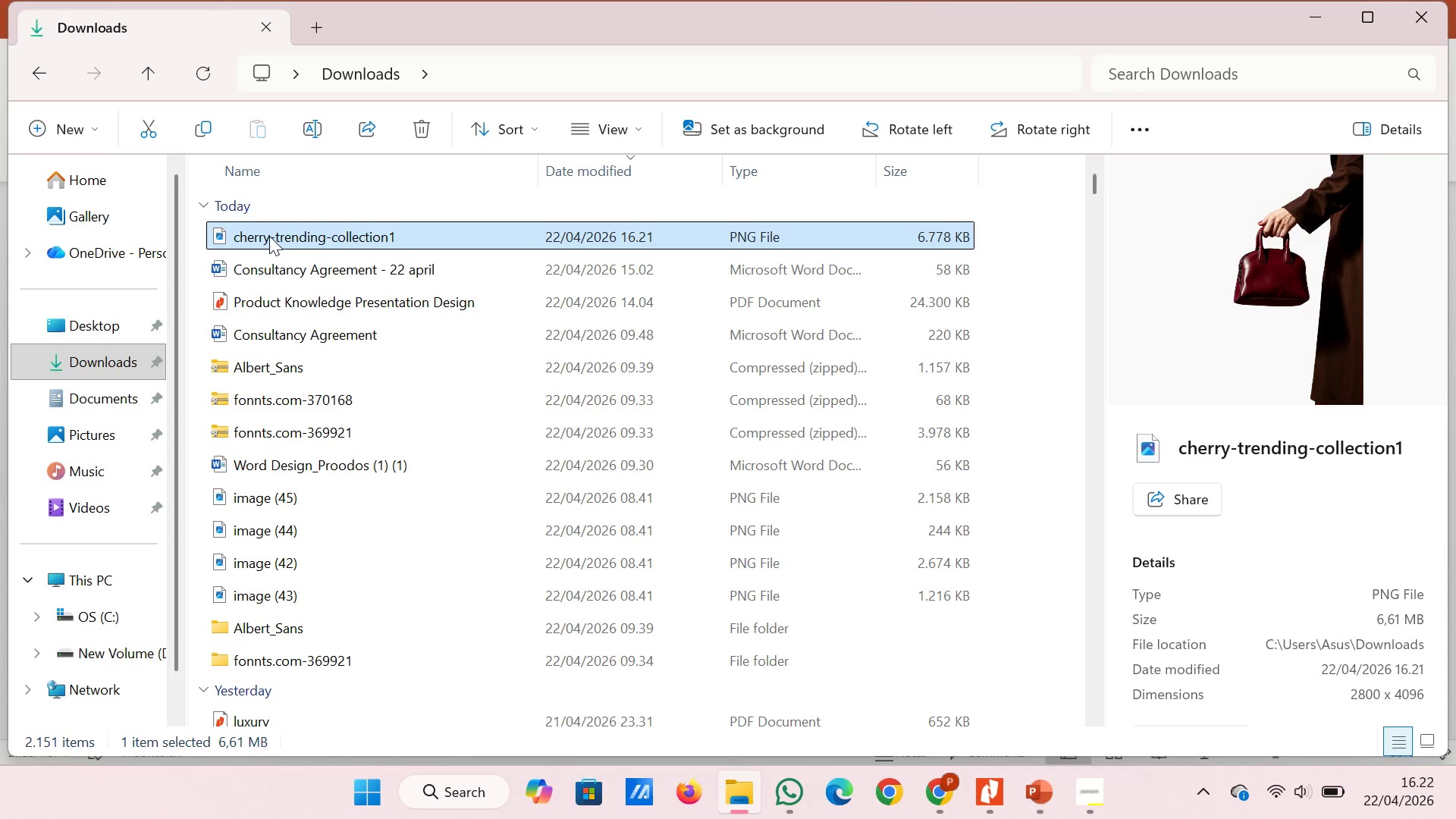 
left_click_drag(start_coordinate=[269, 236], to_coordinate=[755, 443])
 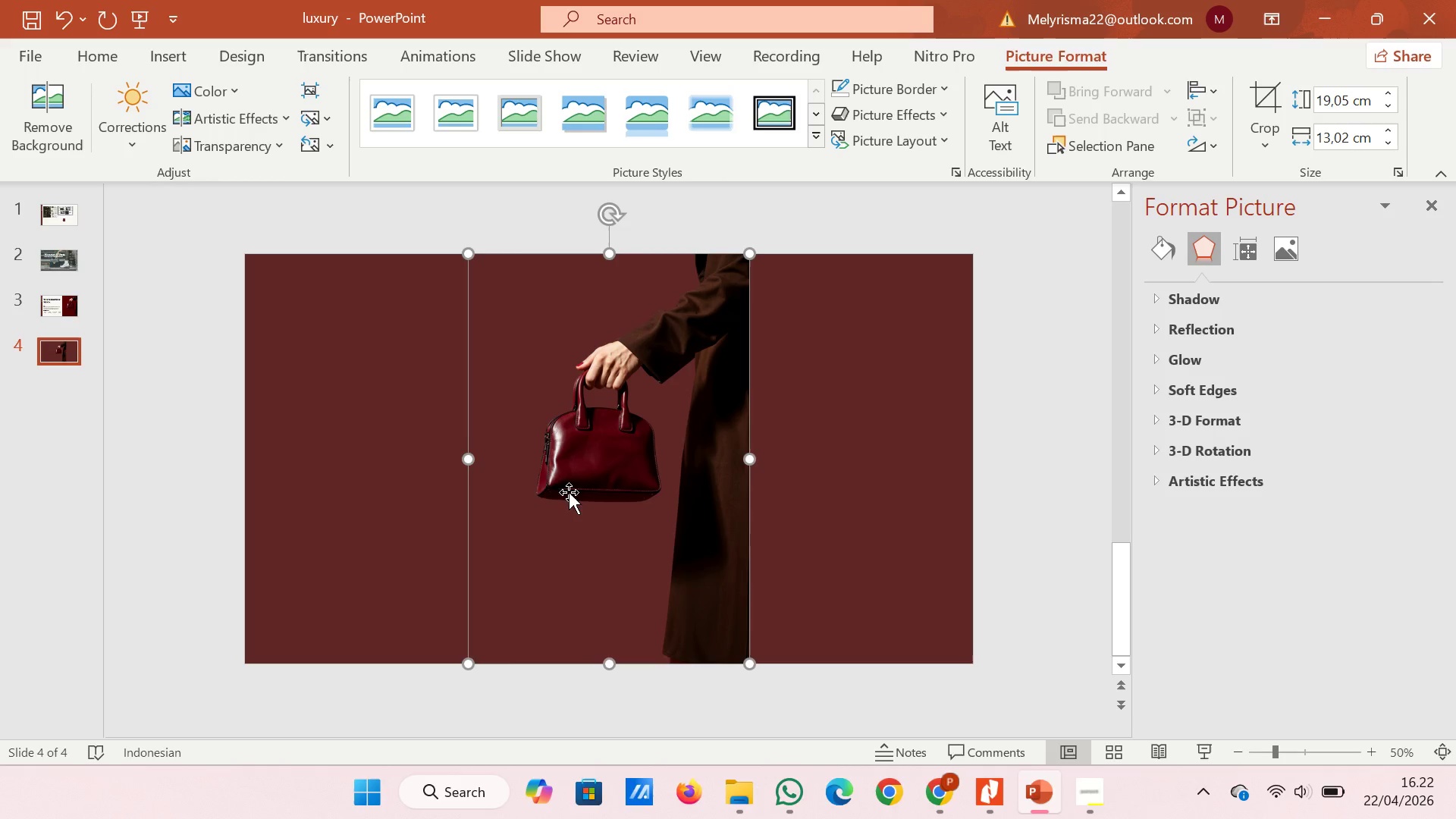 
left_click_drag(start_coordinate=[470, 665], to_coordinate=[332, 764])
 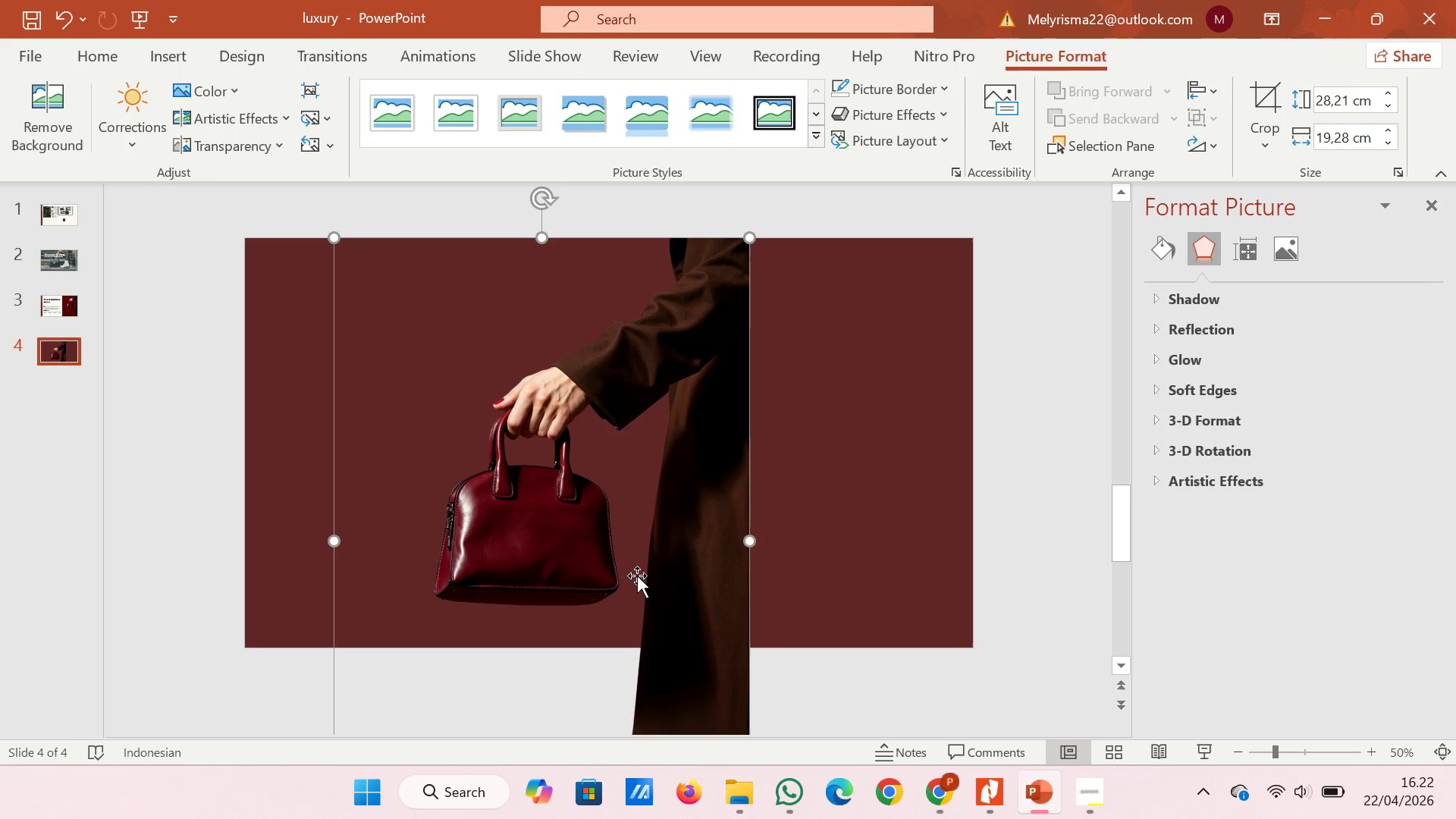 
left_click_drag(start_coordinate=[636, 576], to_coordinate=[881, 461])
 